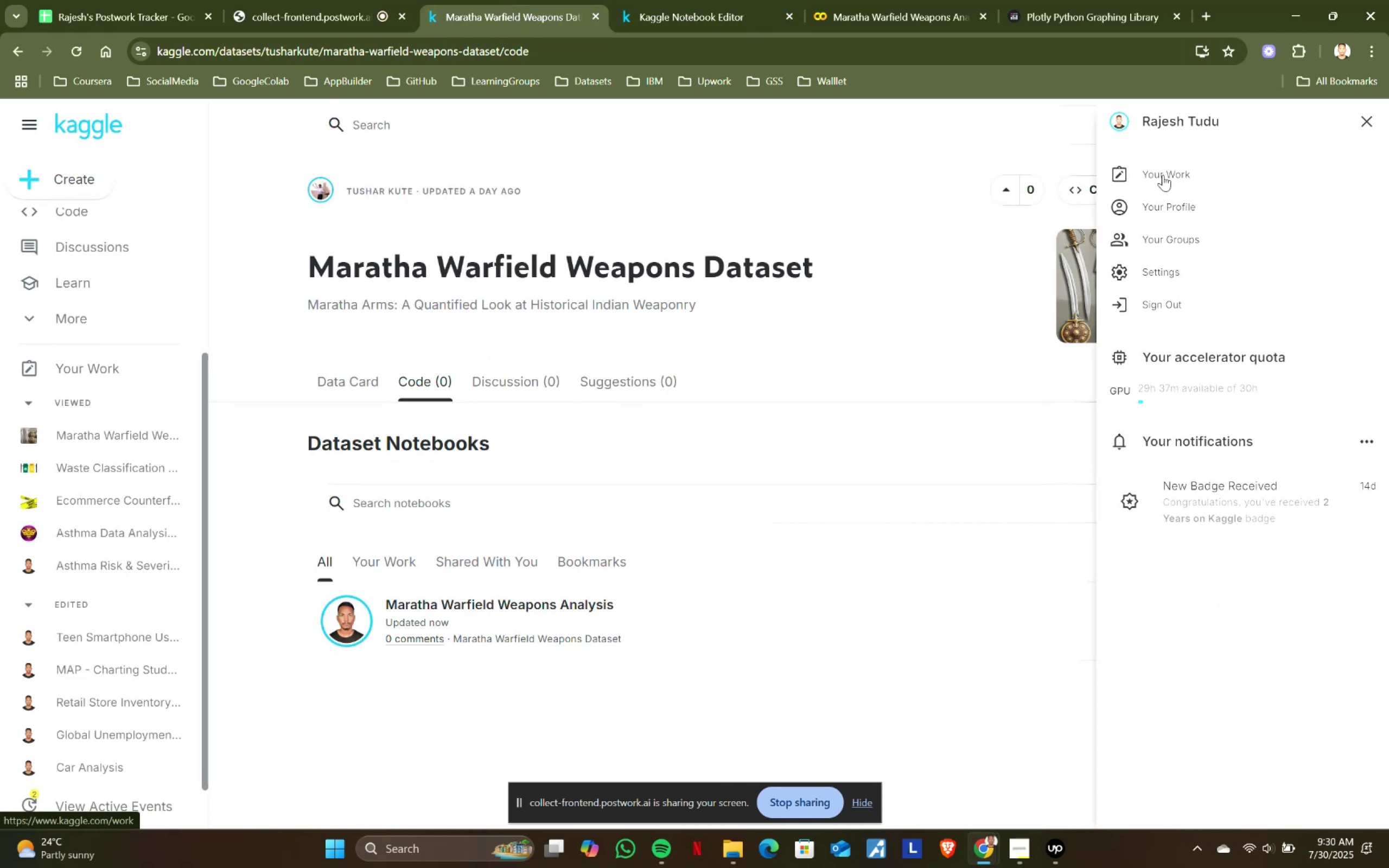 
left_click([1163, 175])
 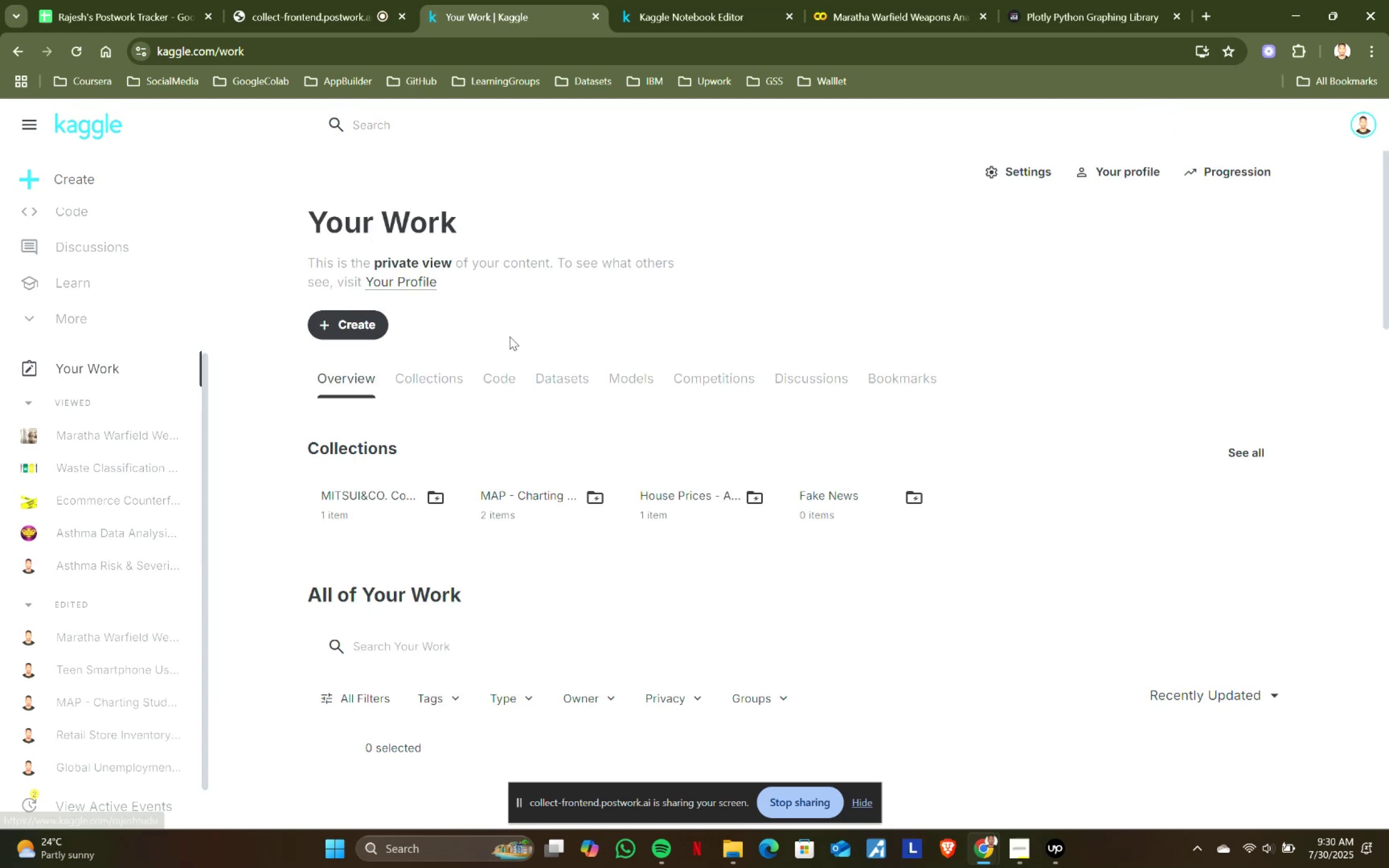 
scroll: coordinate [783, 458], scroll_direction: down, amount: 7.0
 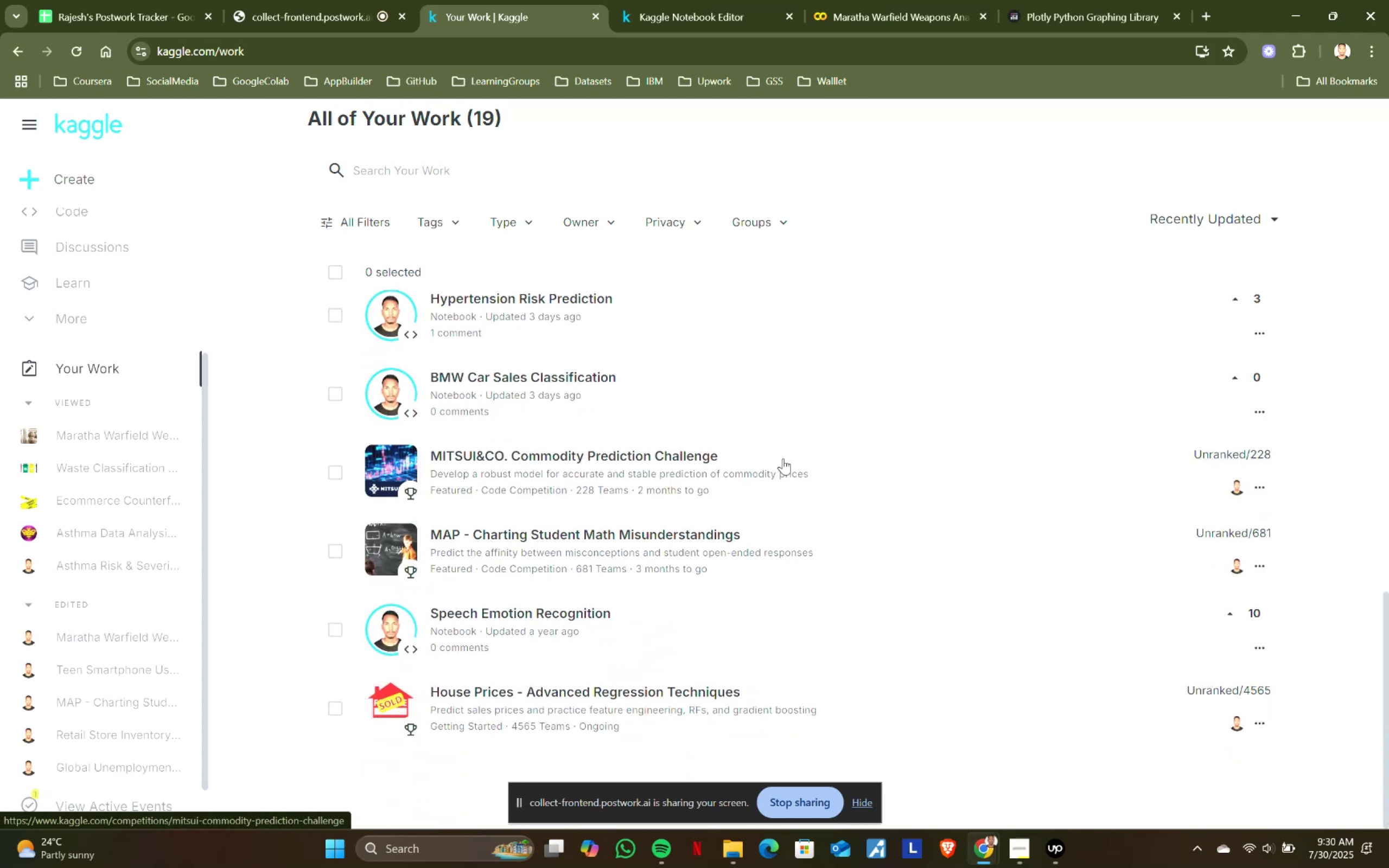 
wait(7.59)
 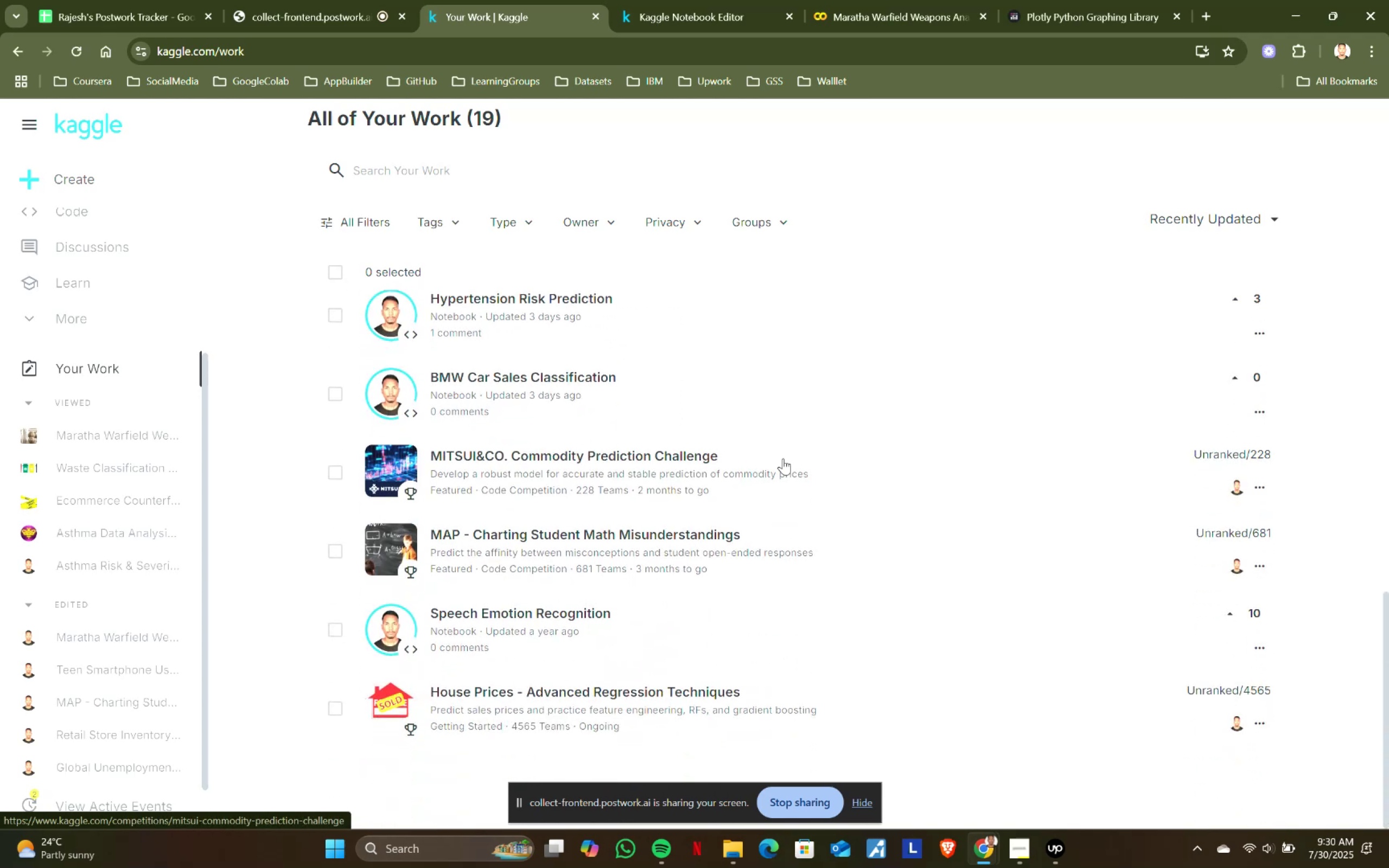 
left_click([542, 687])
 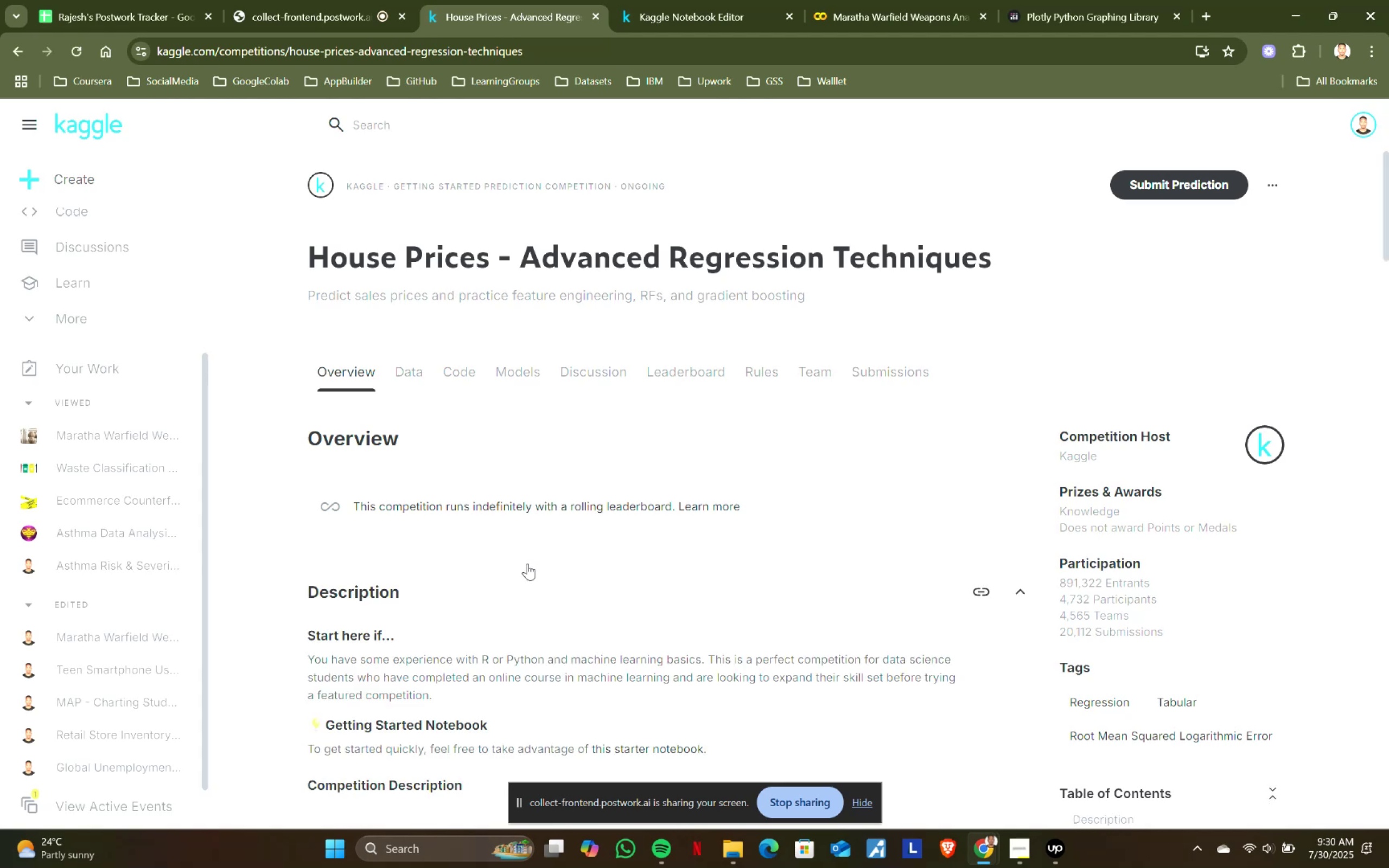 
scroll: coordinate [568, 530], scroll_direction: down, amount: 2.0
 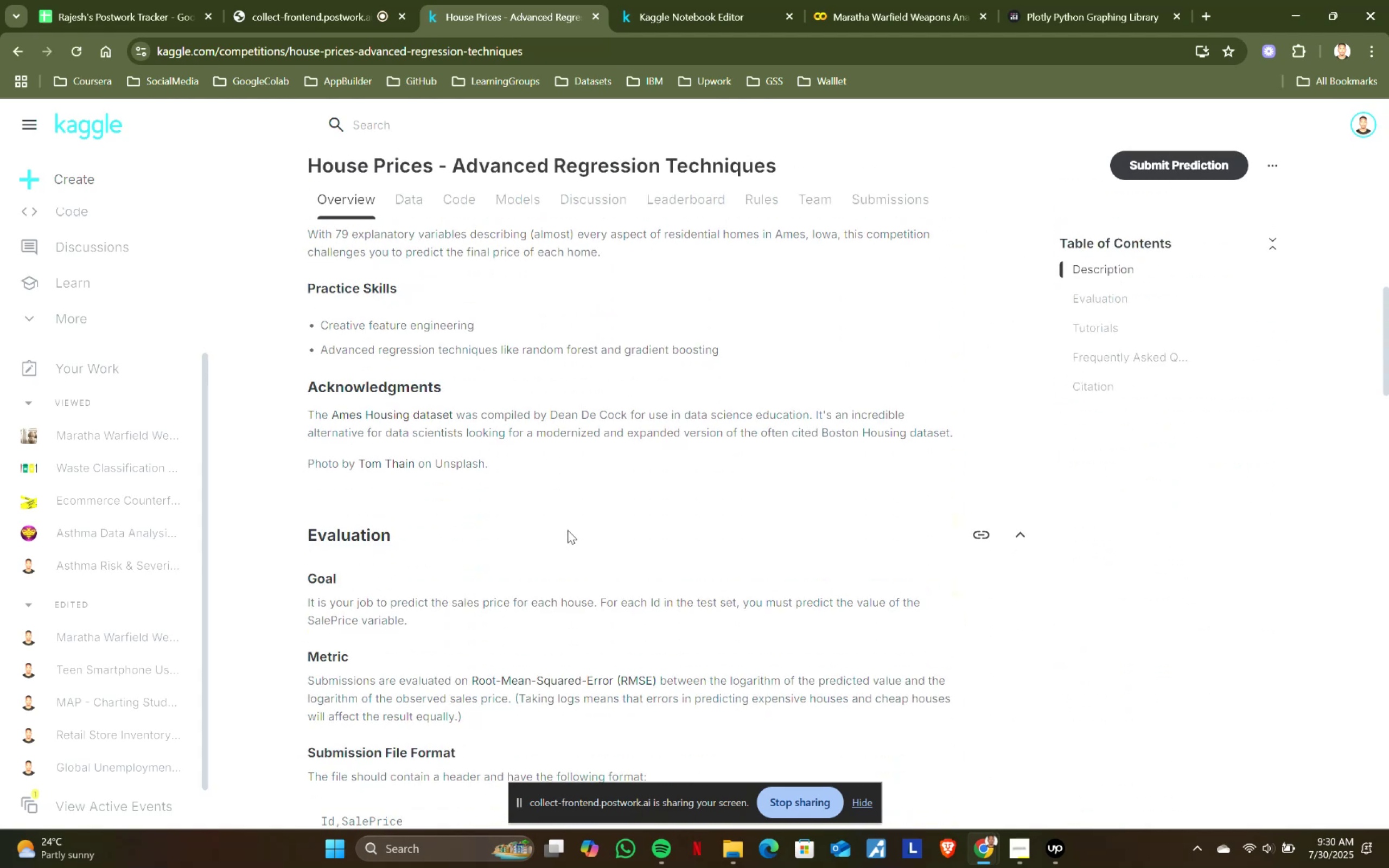 
scroll: coordinate [568, 530], scroll_direction: up, amount: 6.0
 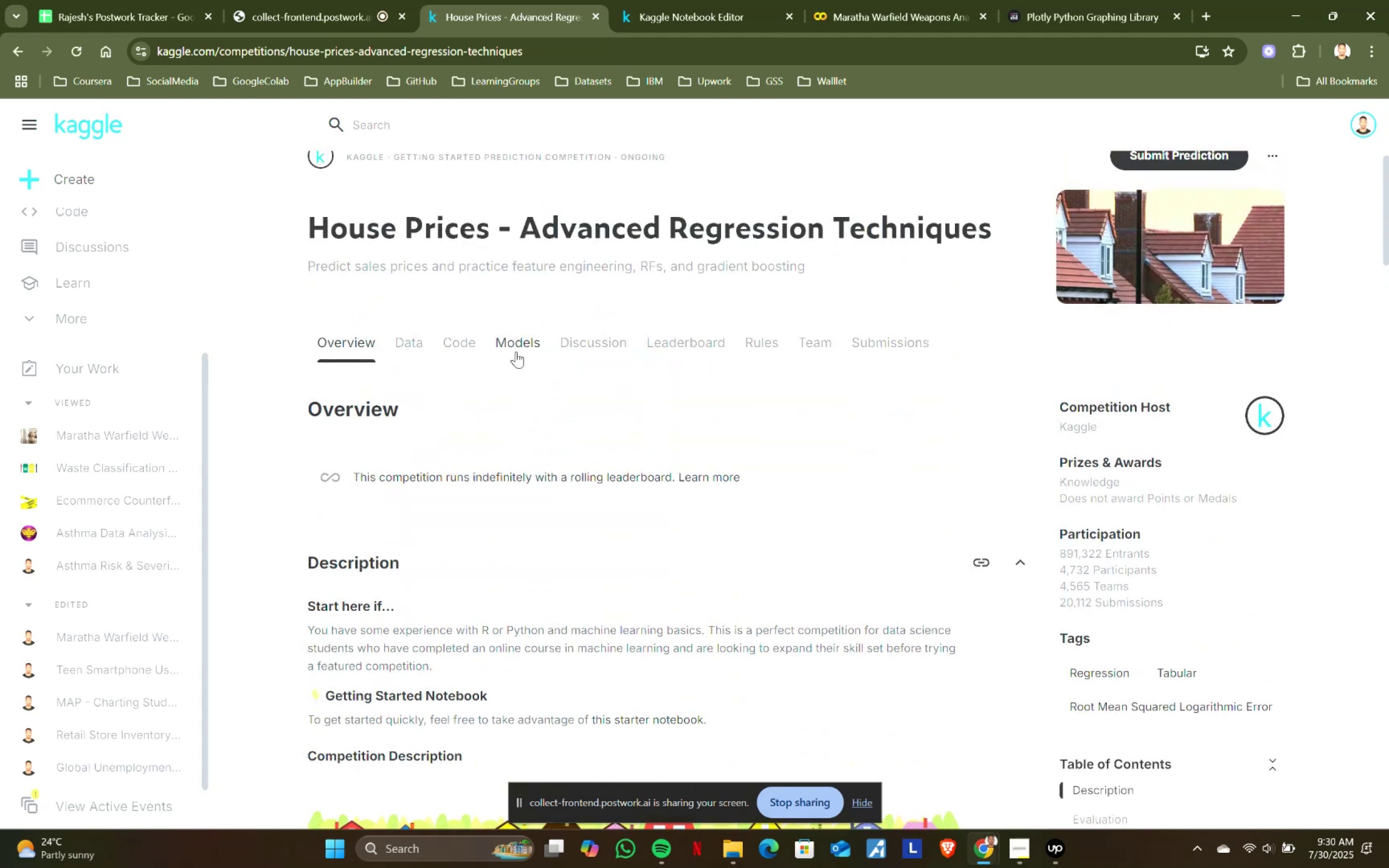 
left_click([460, 346])
 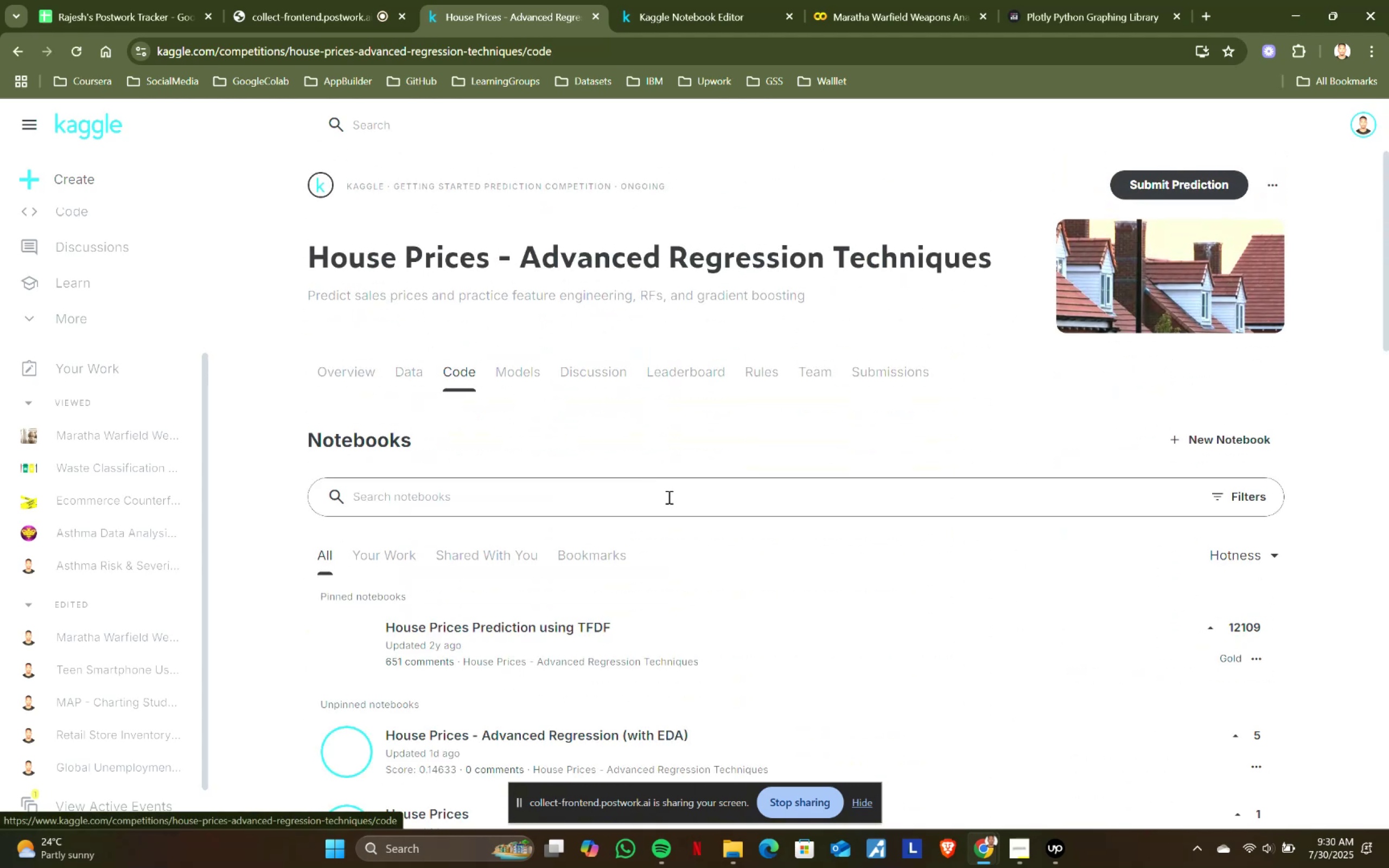 
scroll: coordinate [668, 497], scroll_direction: down, amount: 3.0
 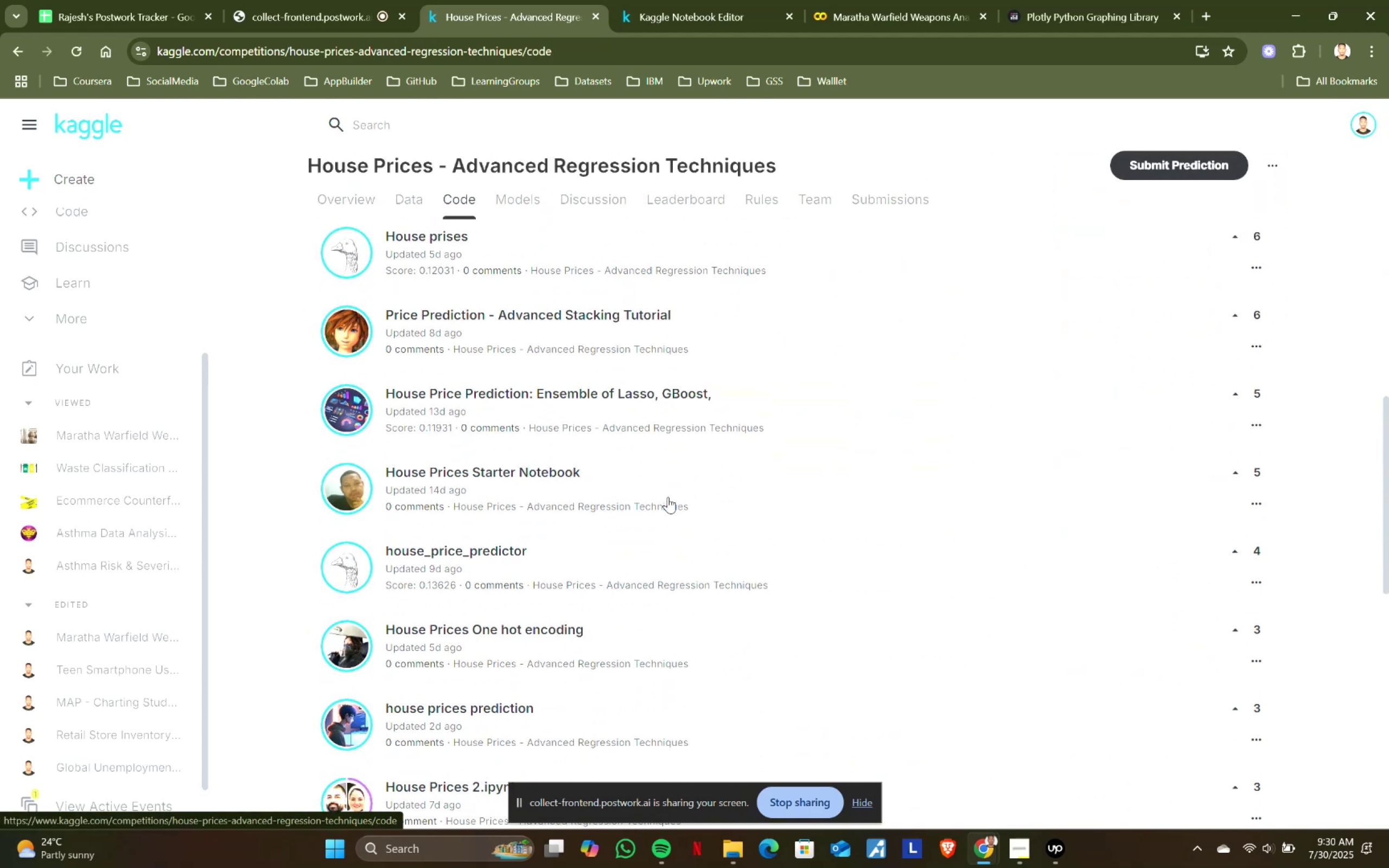 
scroll: coordinate [613, 342], scroll_direction: up, amount: 5.0
 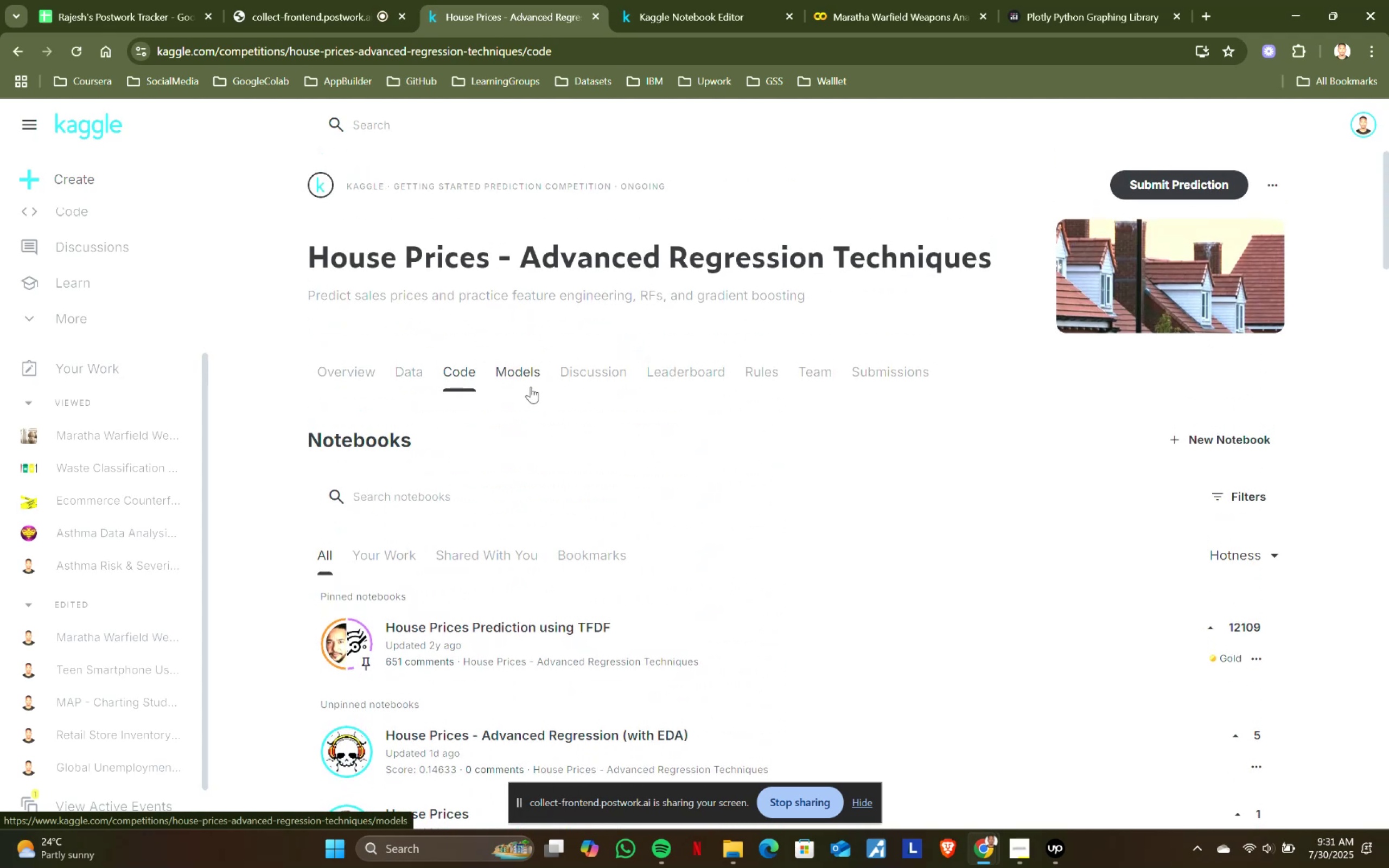 
scroll: coordinate [597, 392], scroll_direction: none, amount: 0.0
 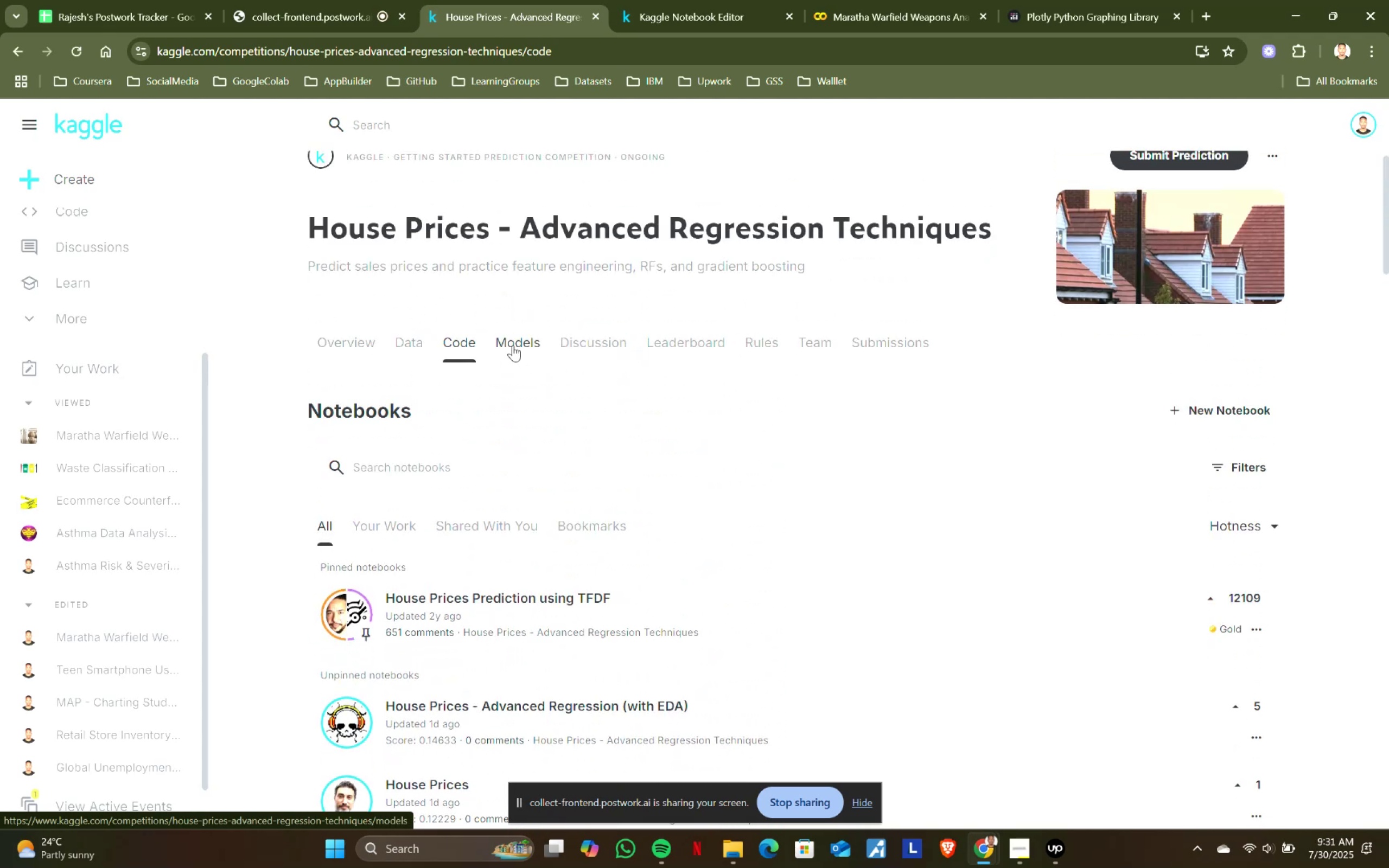 
left_click([510, 340])
 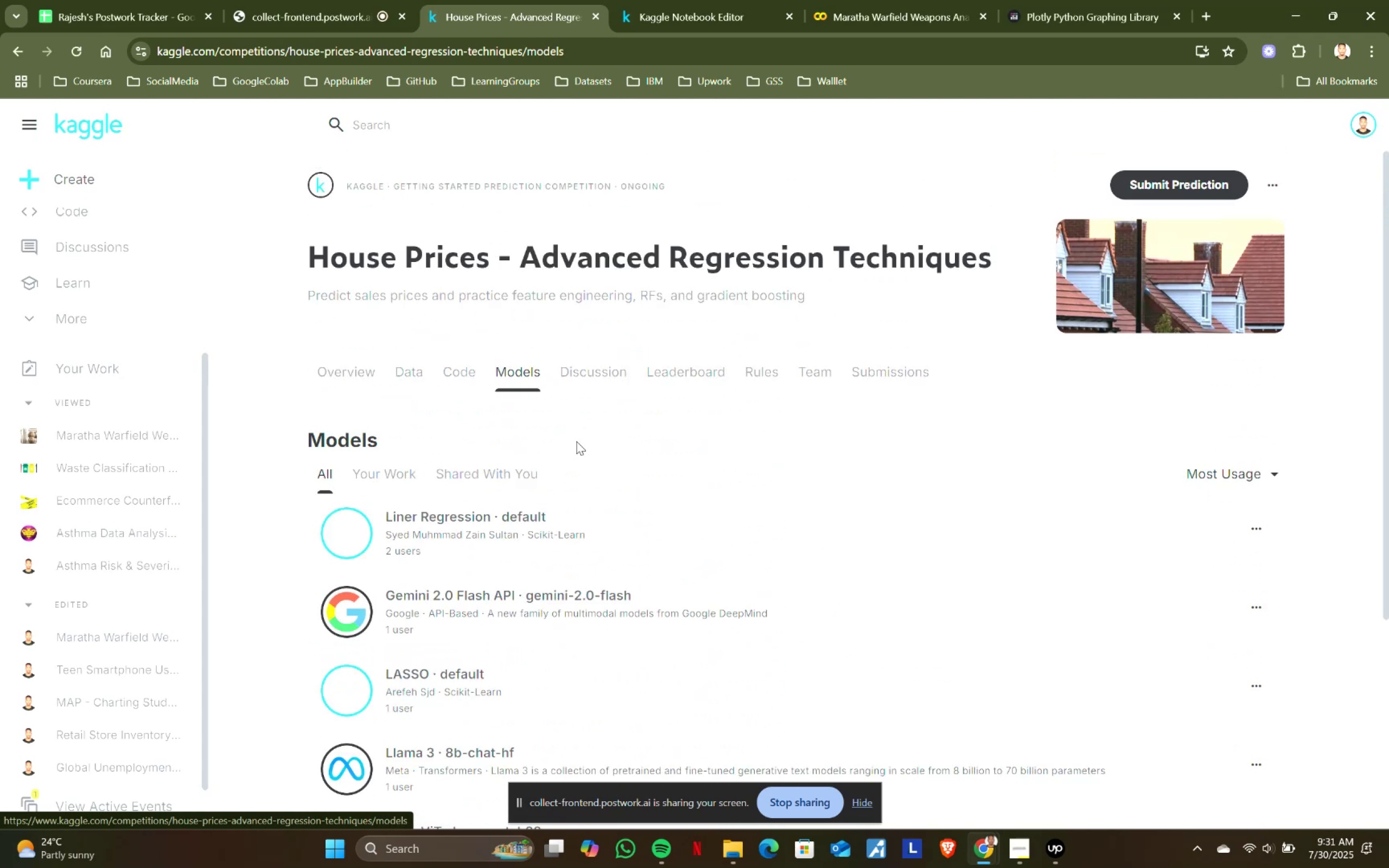 
scroll: coordinate [576, 441], scroll_direction: down, amount: 1.0
 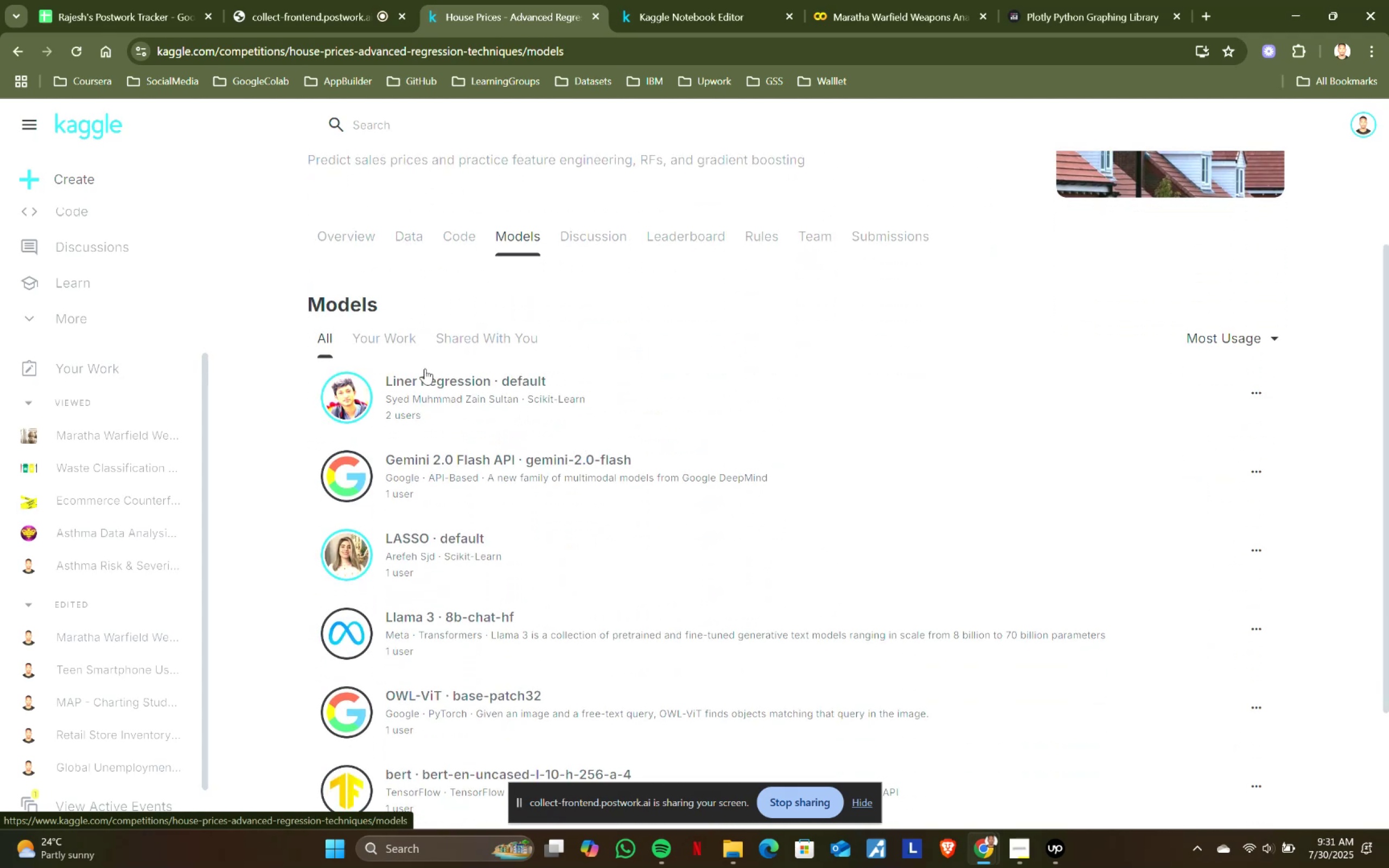 
left_click([397, 335])
 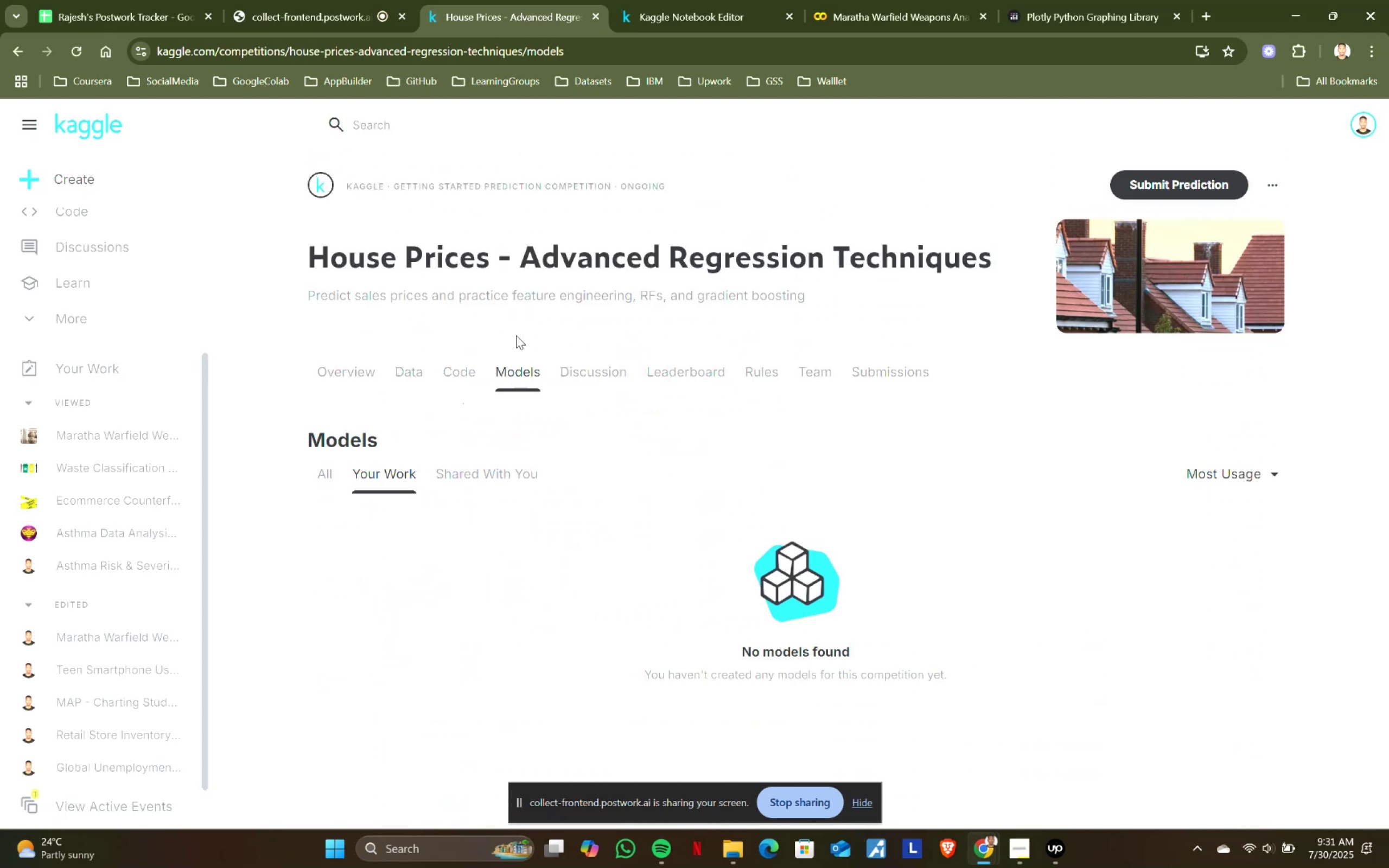 
left_click([441, 370])
 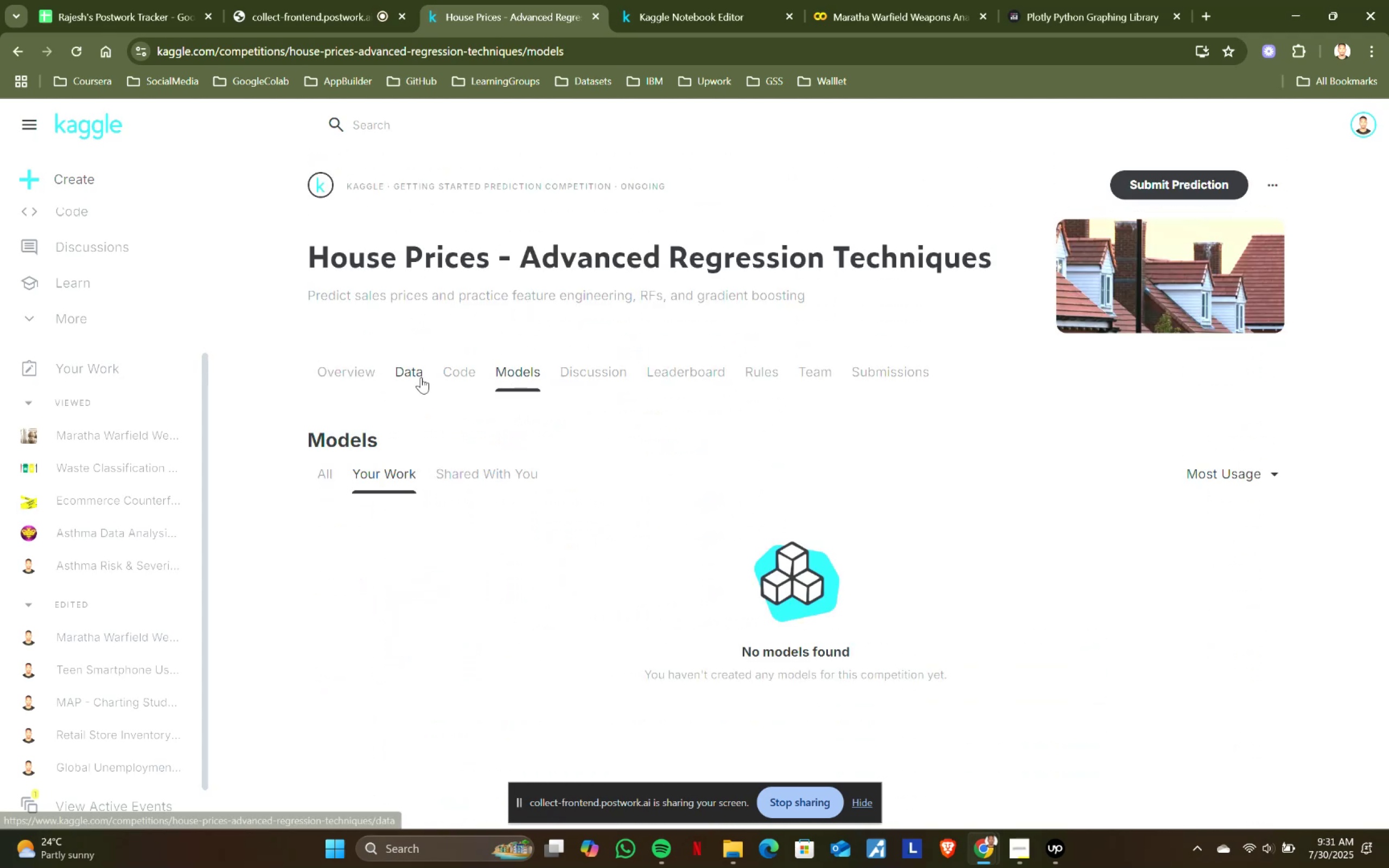 
left_click([447, 373])
 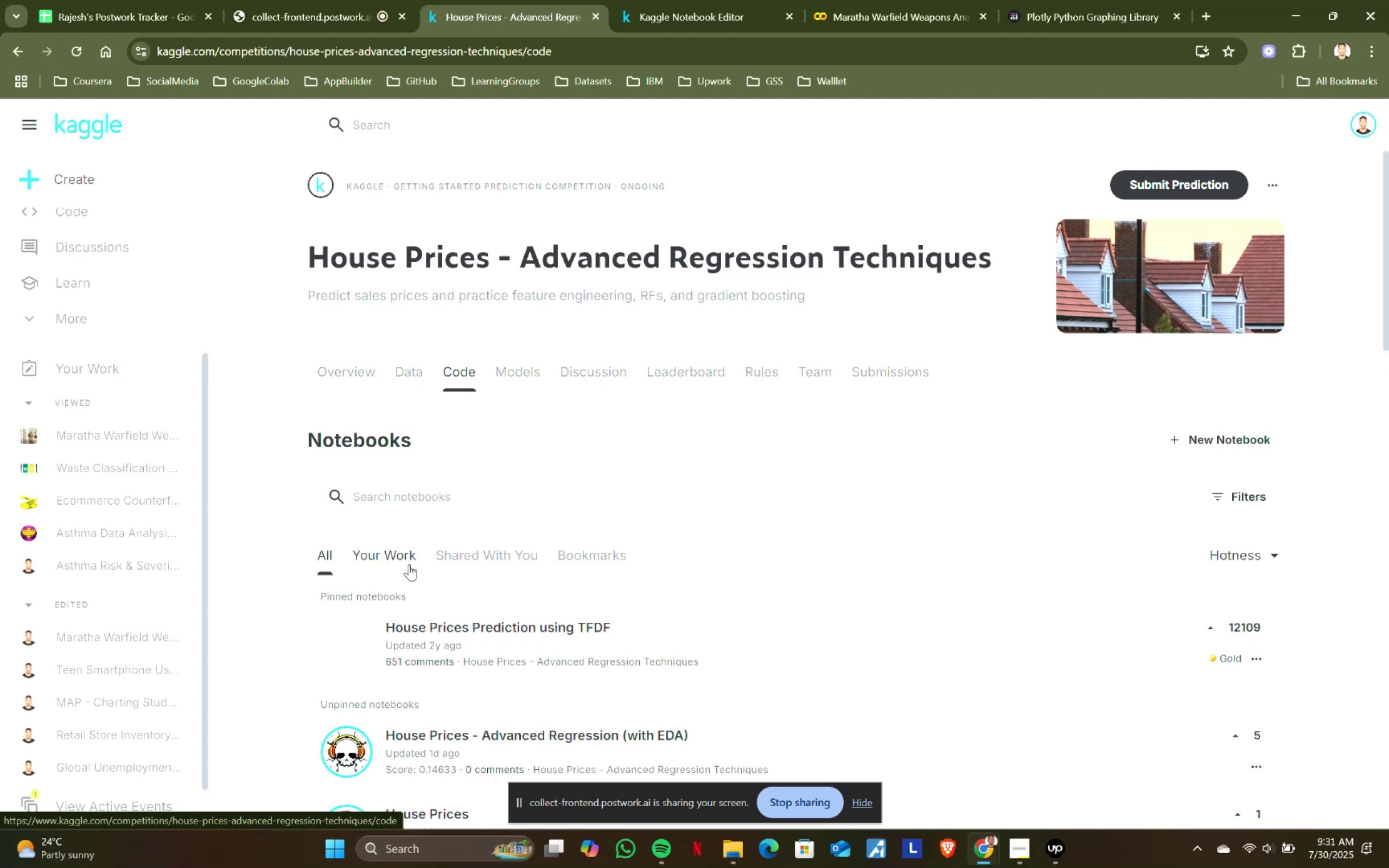 
left_click([406, 550])
 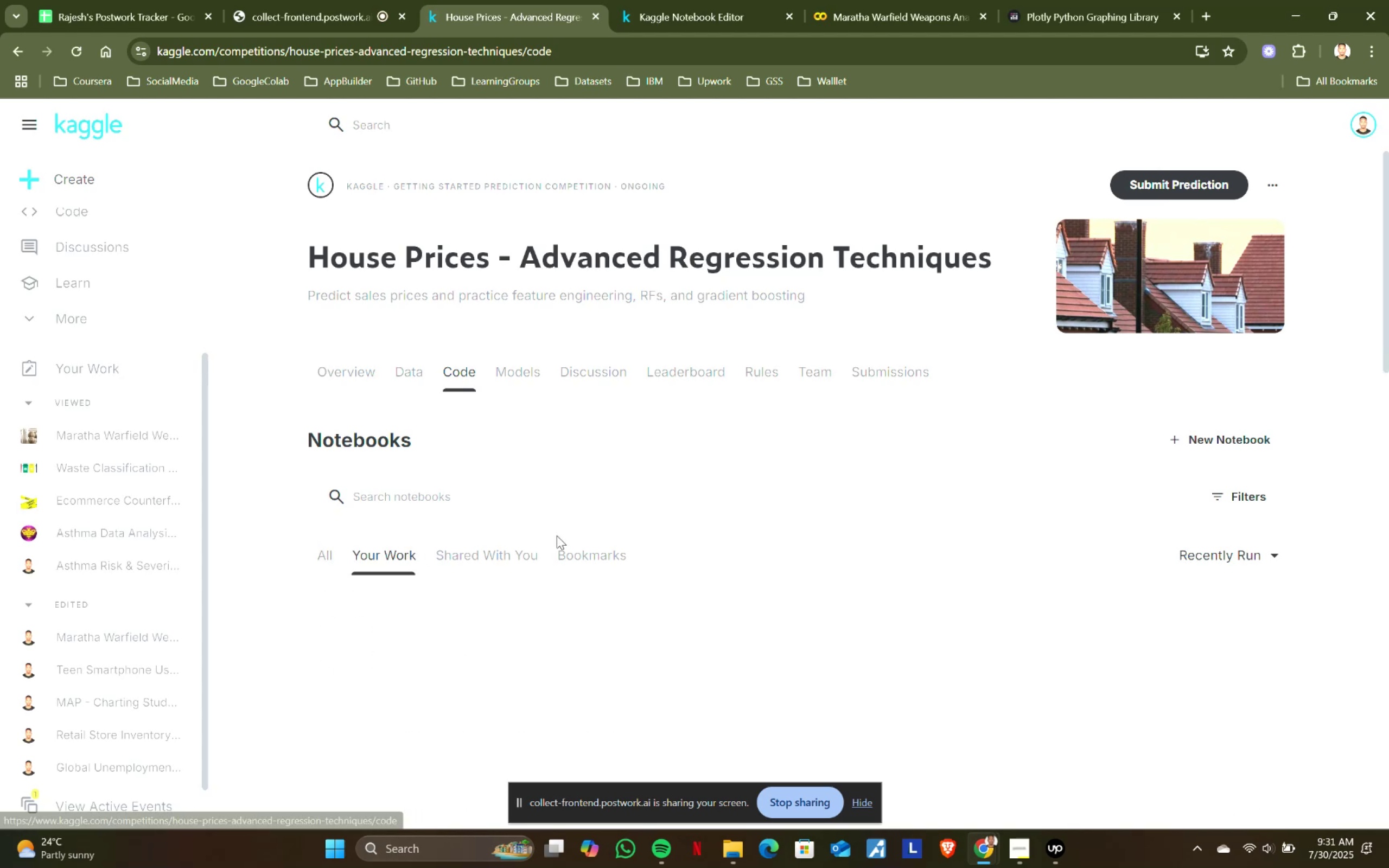 
scroll: coordinate [567, 533], scroll_direction: down, amount: 1.0
 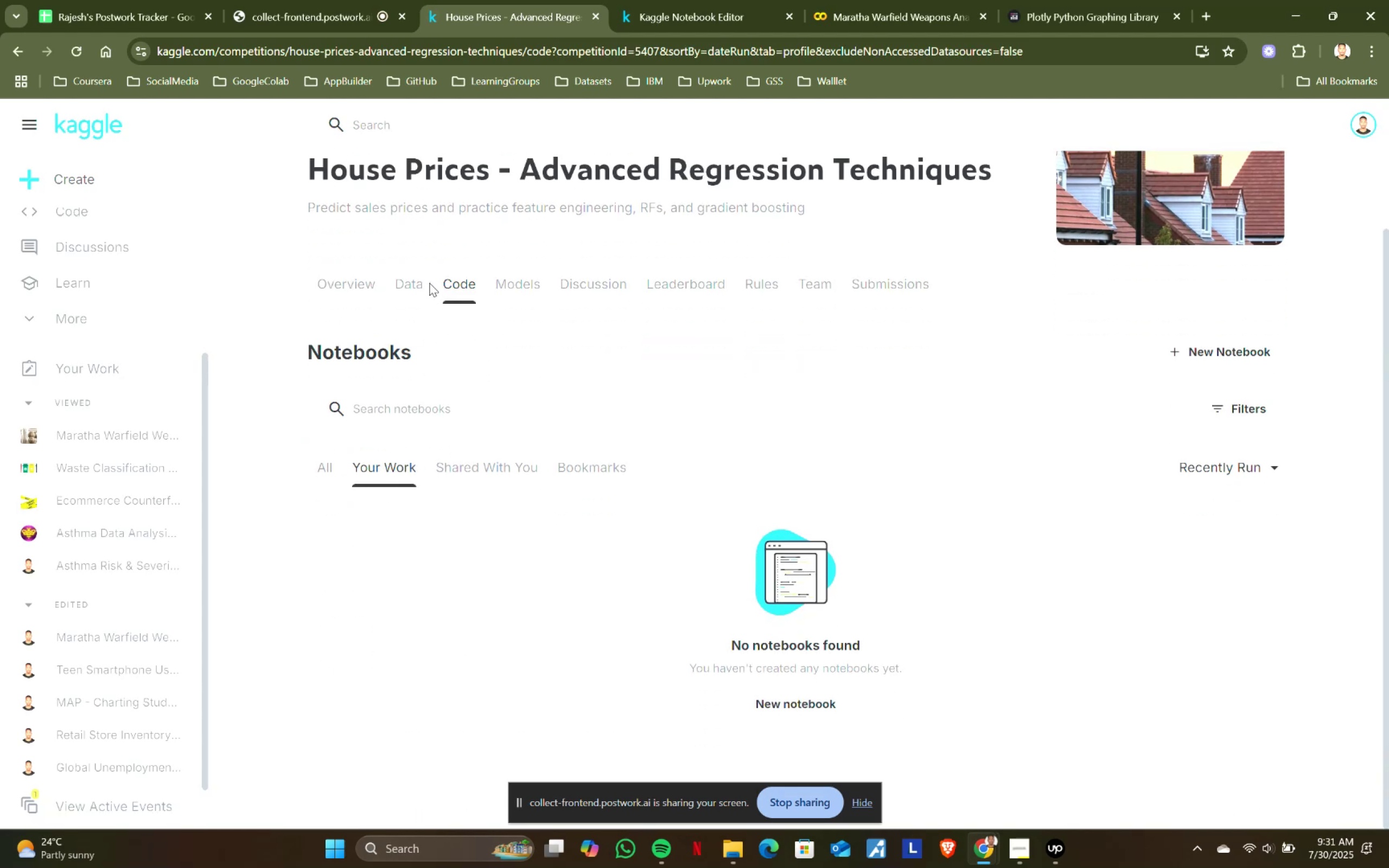 
double_click([369, 282])
 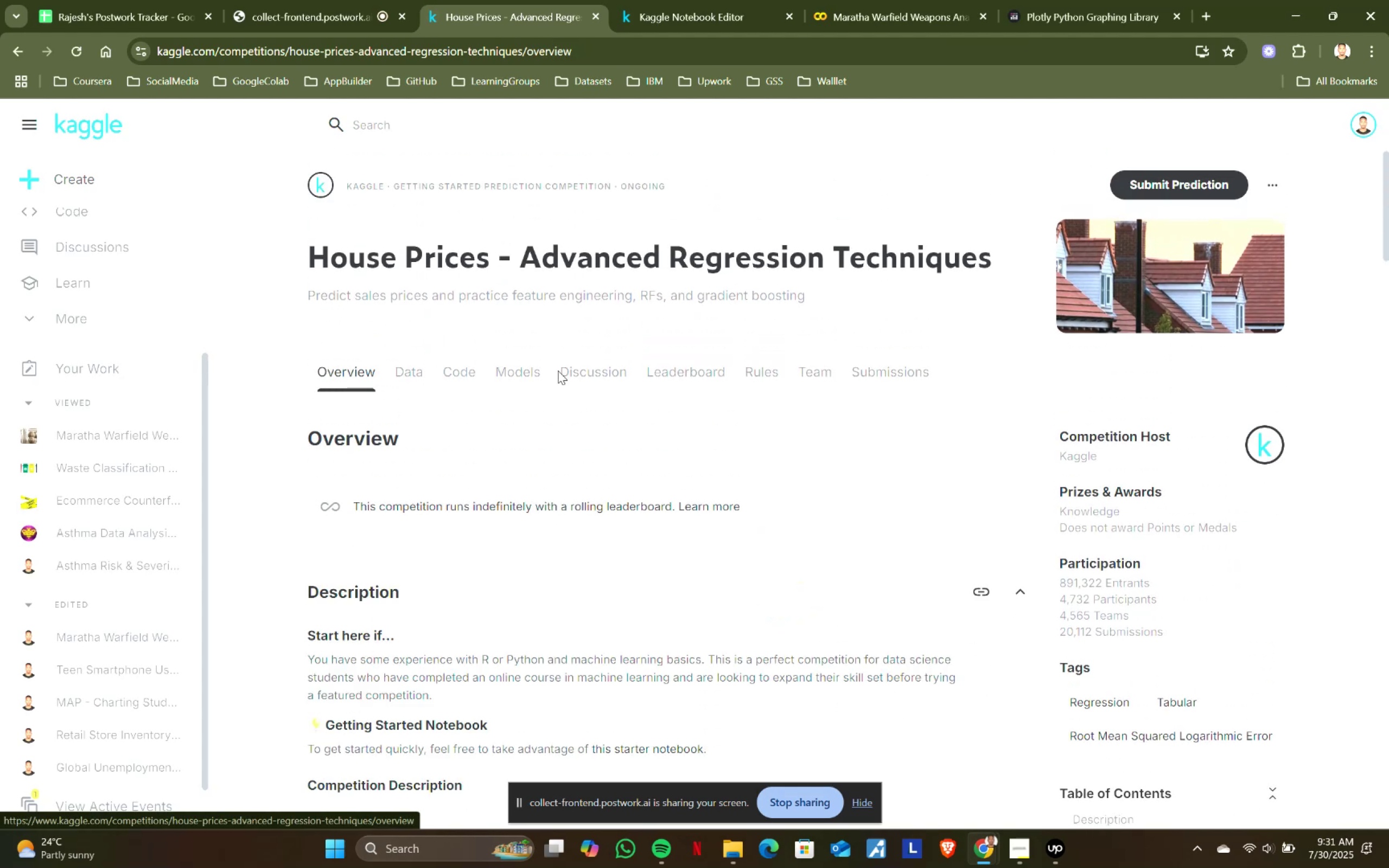 
scroll: coordinate [681, 446], scroll_direction: up, amount: 1.0
 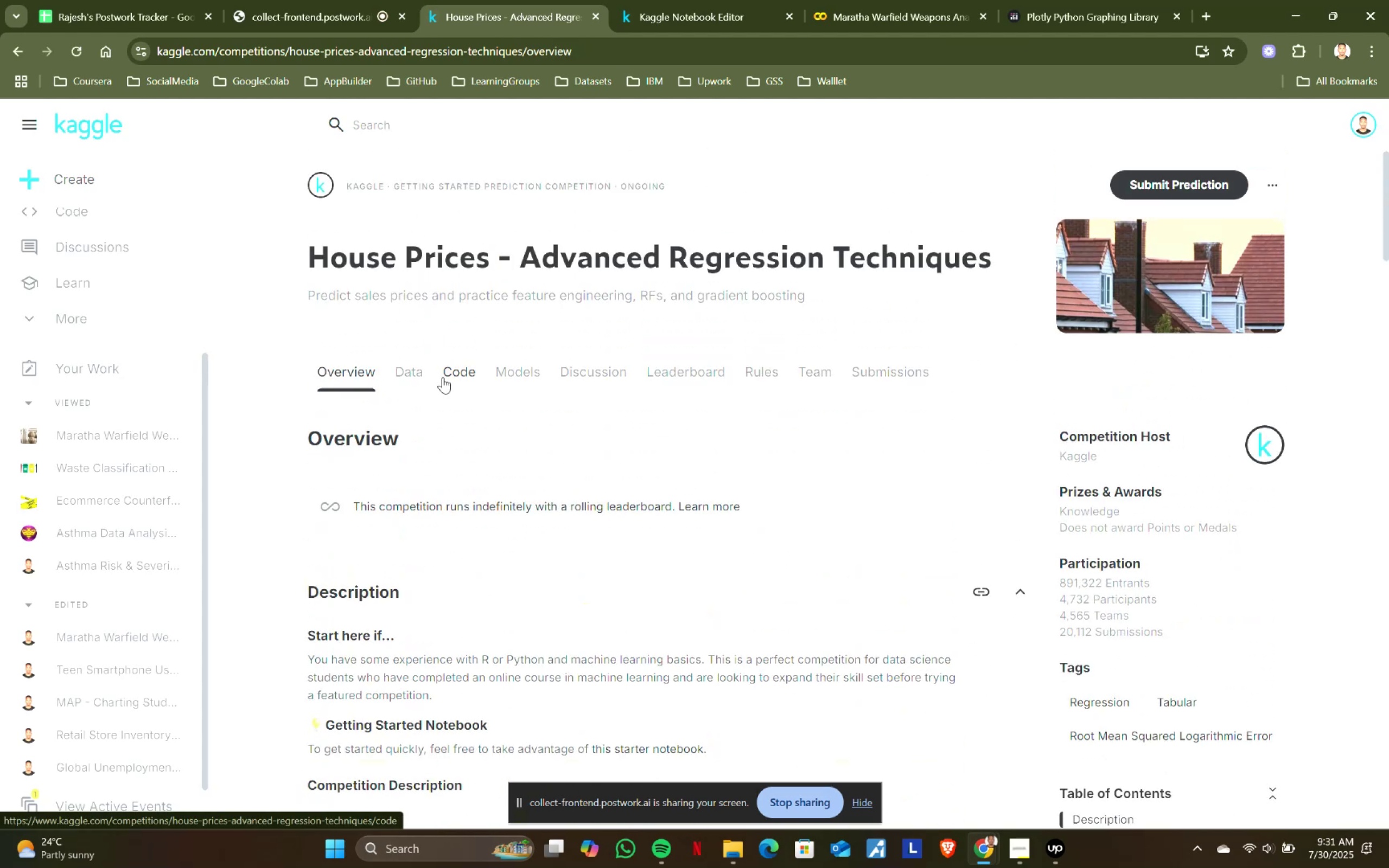 
left_click([416, 367])
 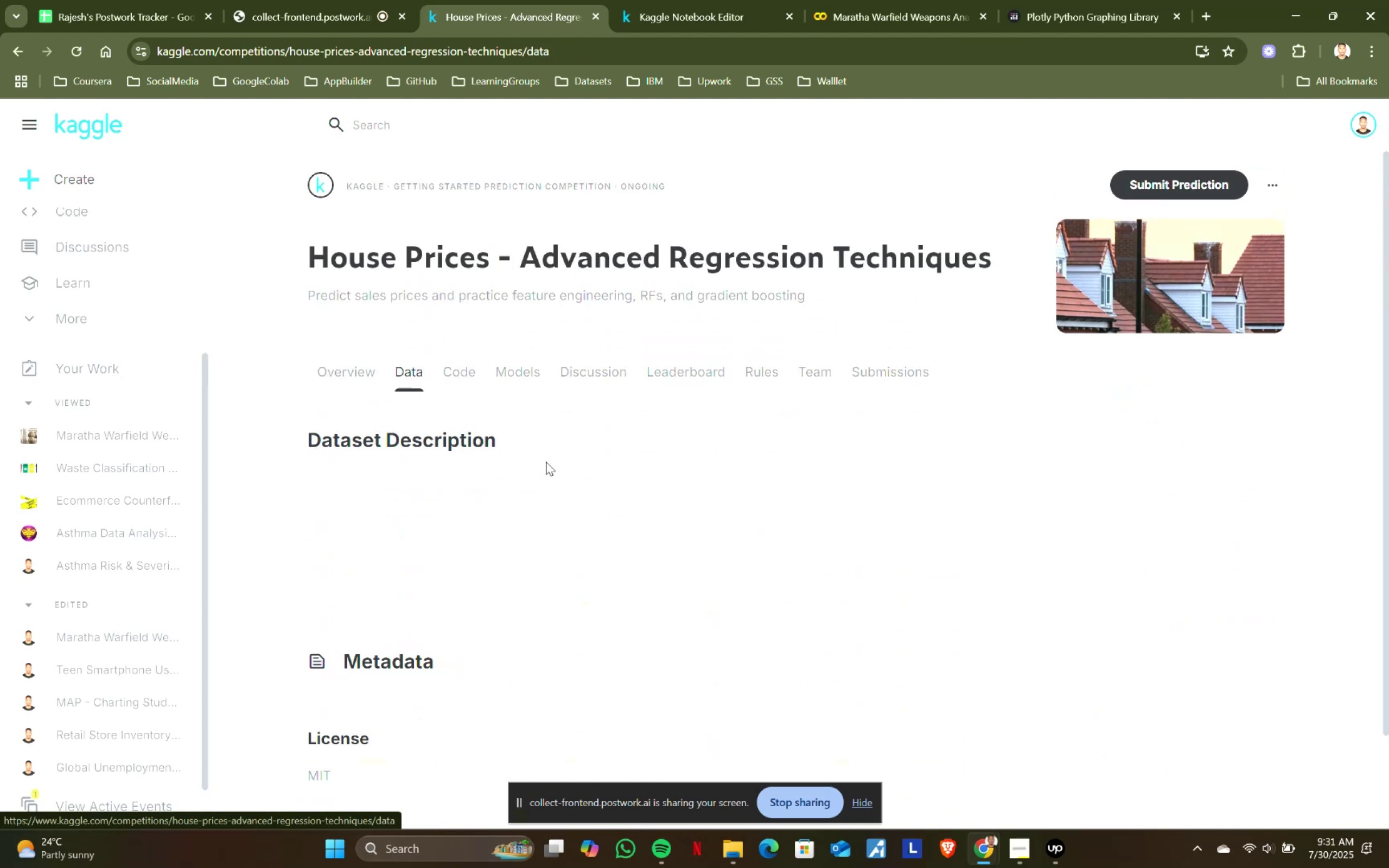 
scroll: coordinate [1097, 478], scroll_direction: down, amount: 16.0
 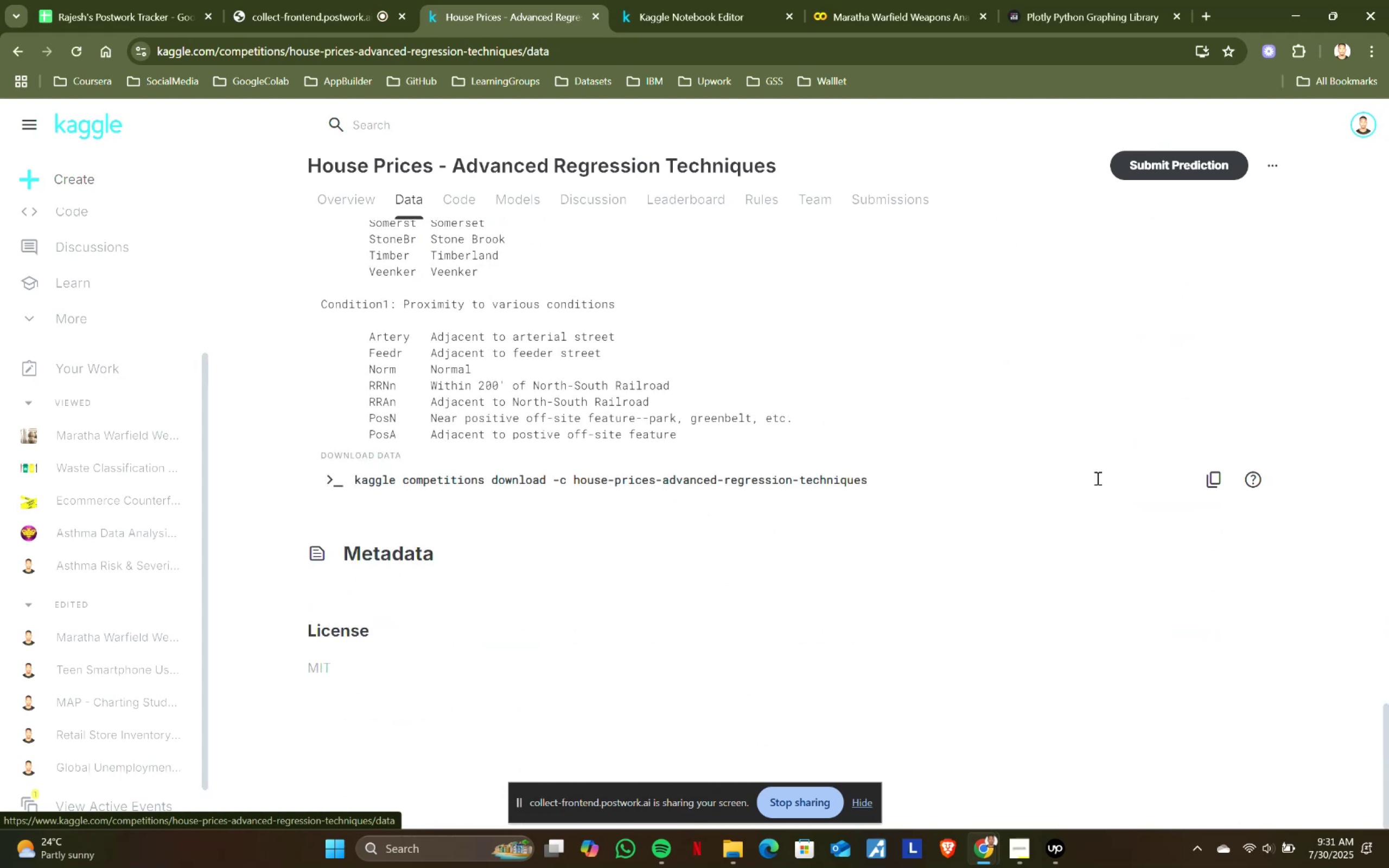 
scroll: coordinate [1097, 478], scroll_direction: up, amount: 4.0
 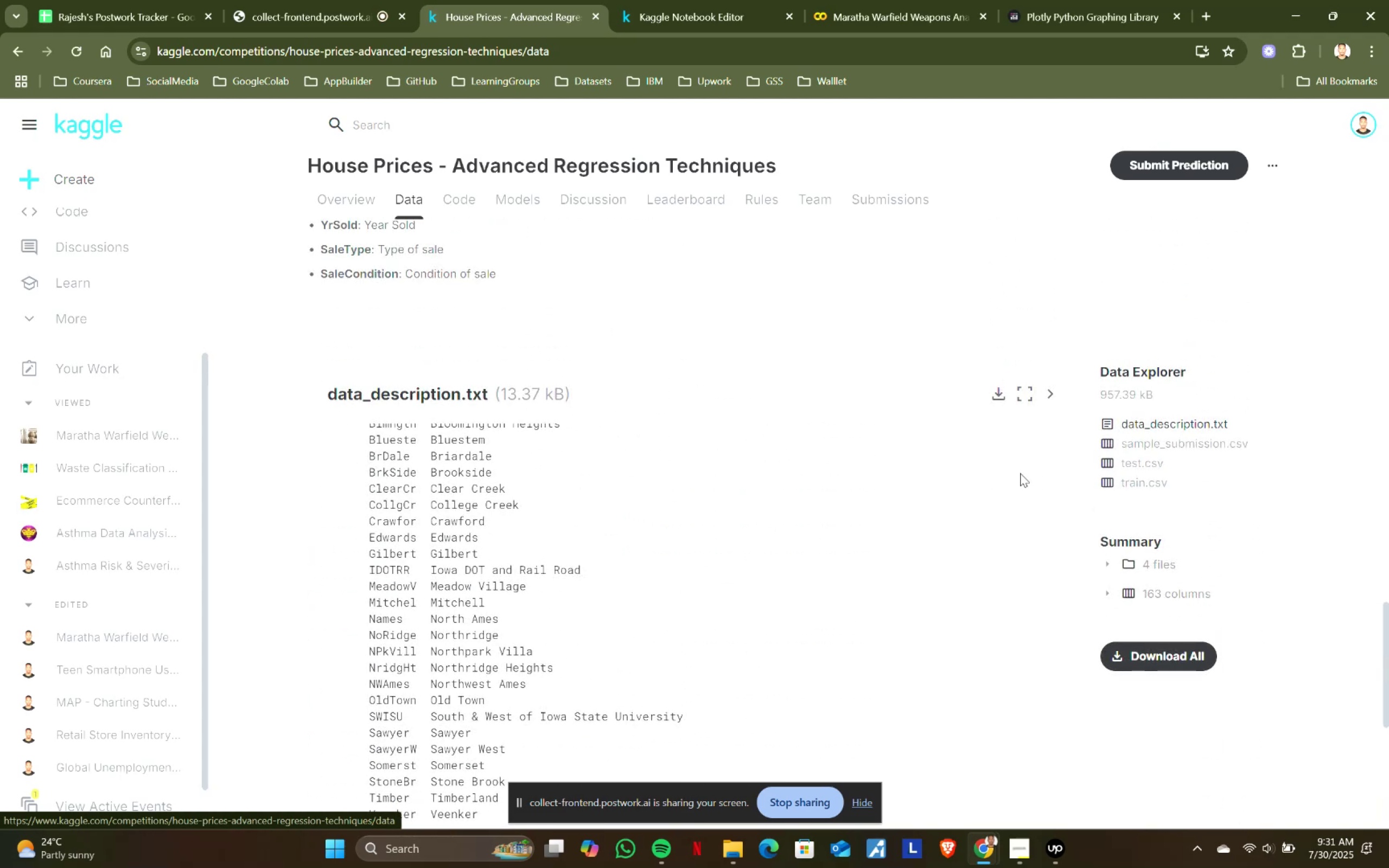 
left_click([1135, 462])
 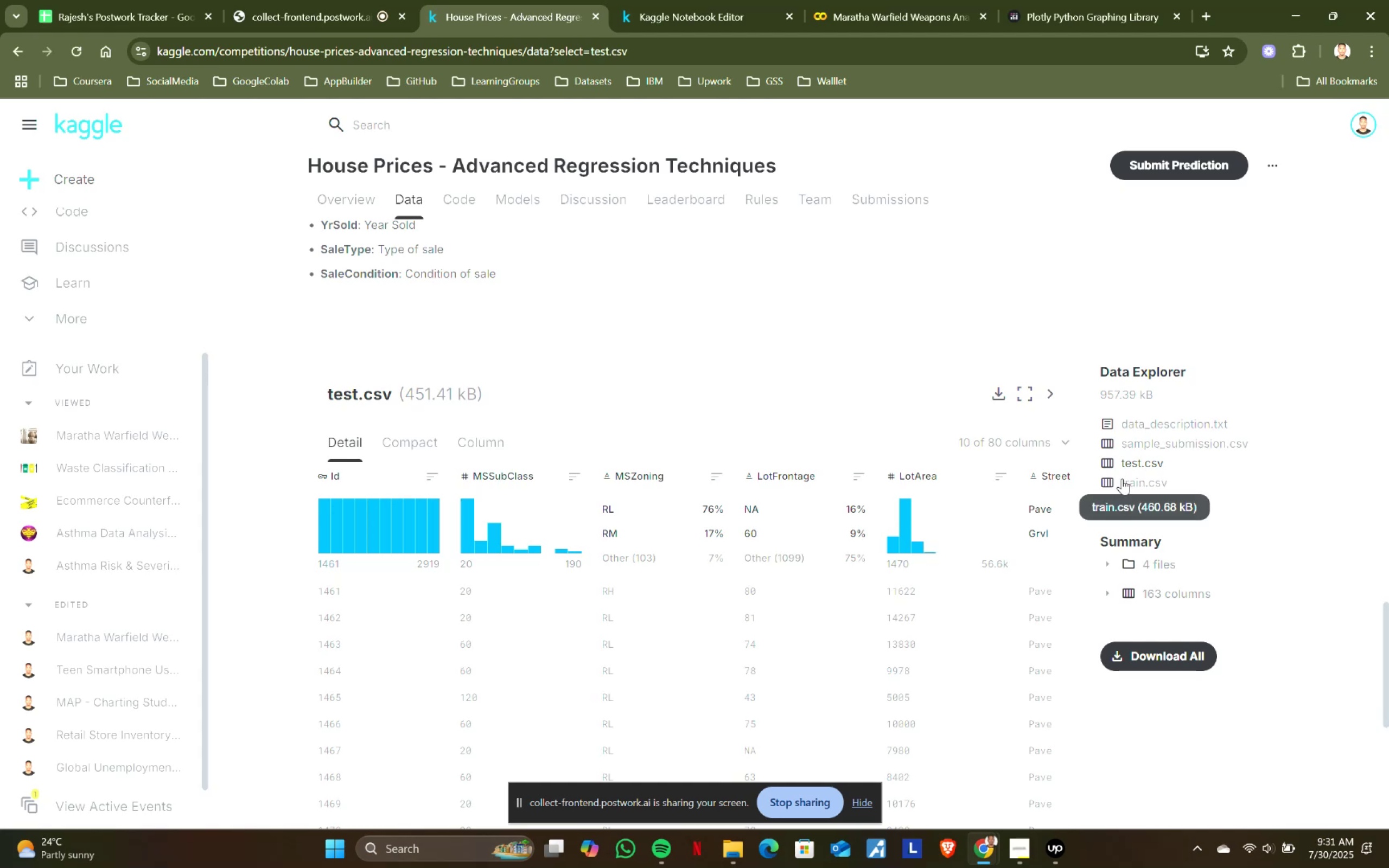 
left_click([1063, 442])
 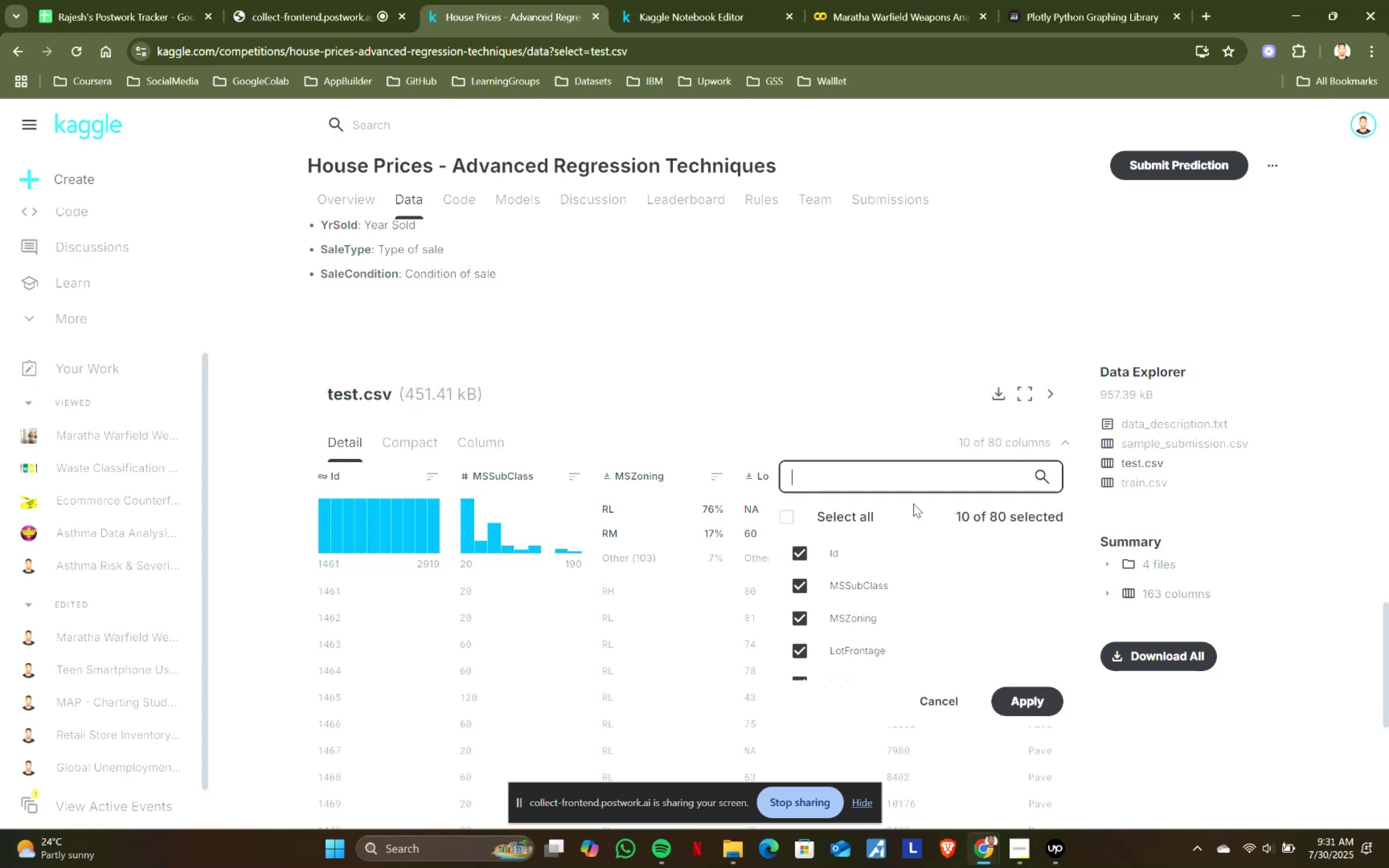 
scroll: coordinate [864, 557], scroll_direction: down, amount: 2.0
 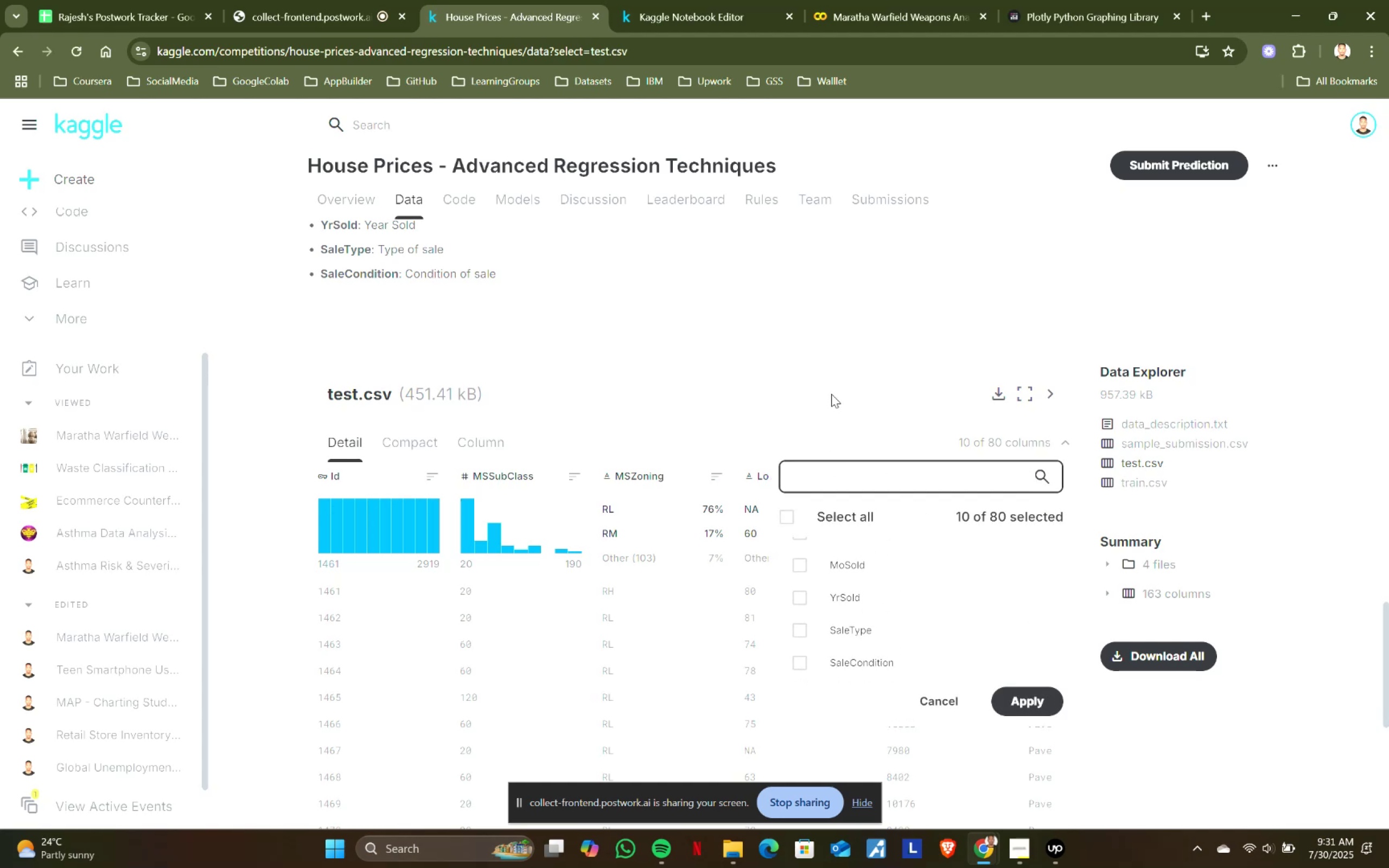 
left_click([831, 394])
 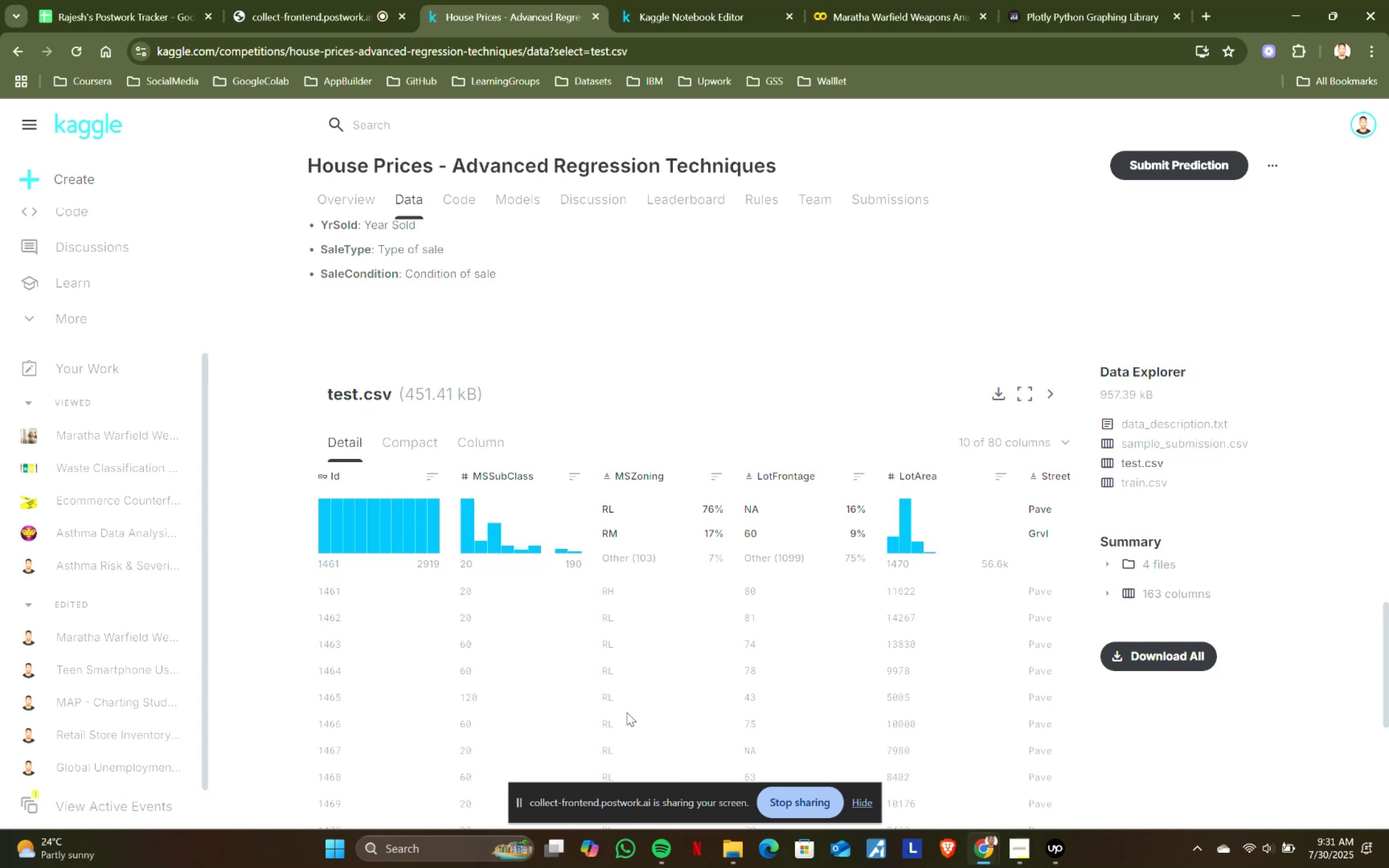 
scroll: coordinate [1024, 544], scroll_direction: down, amount: 5.0
 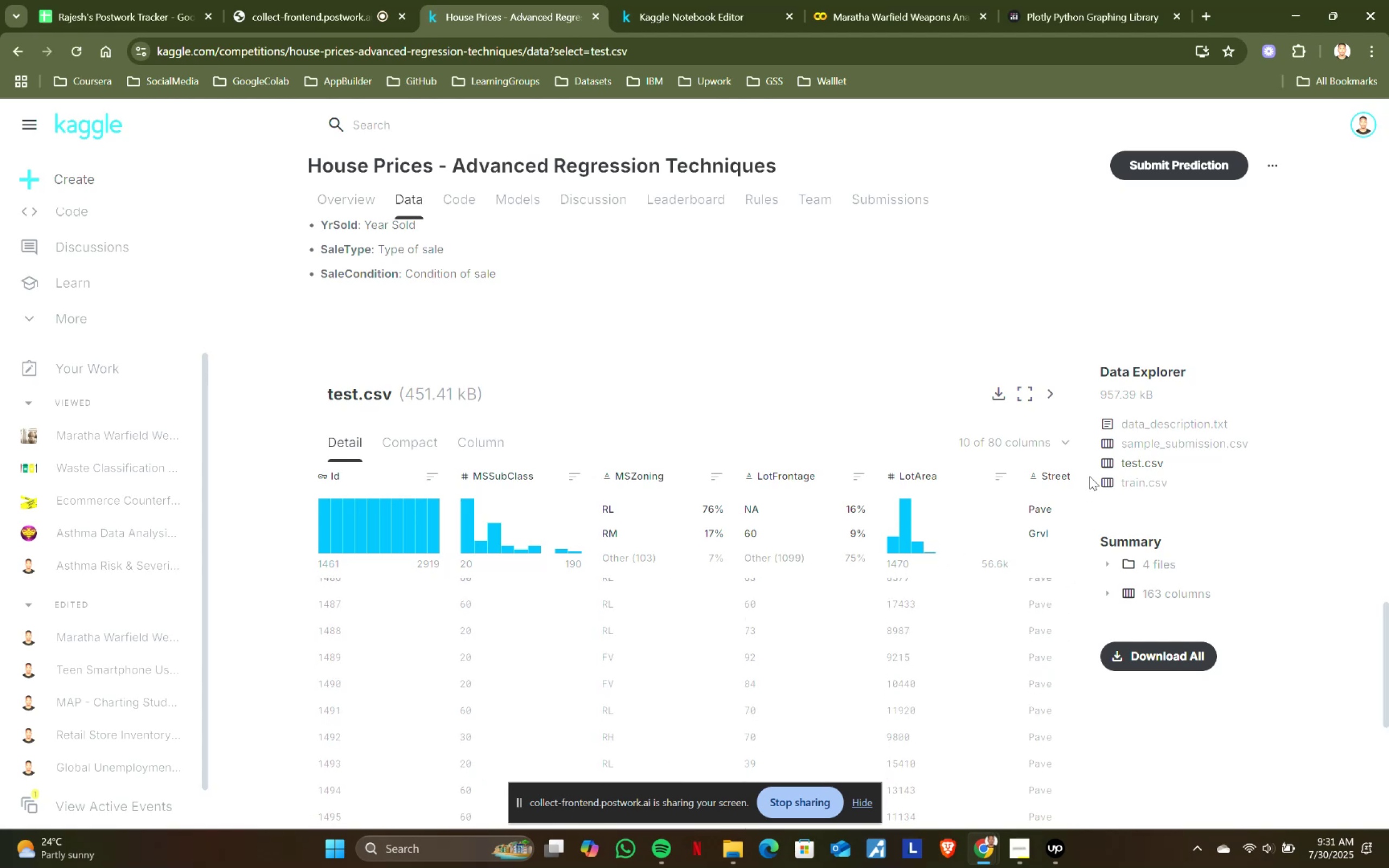 
scroll: coordinate [1099, 452], scroll_direction: up, amount: 1.0
 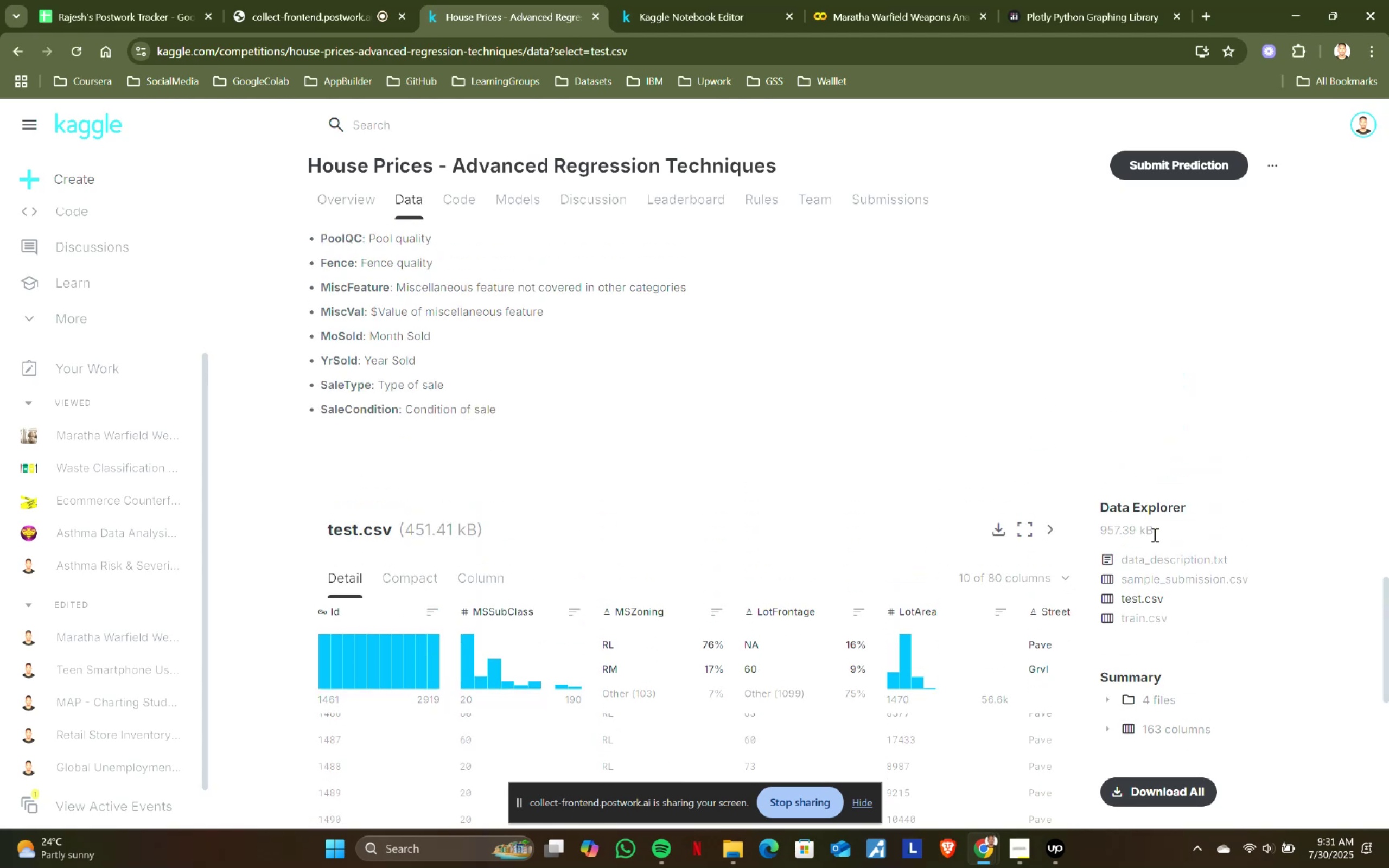 
scroll: coordinate [1120, 590], scroll_direction: down, amount: 3.0
 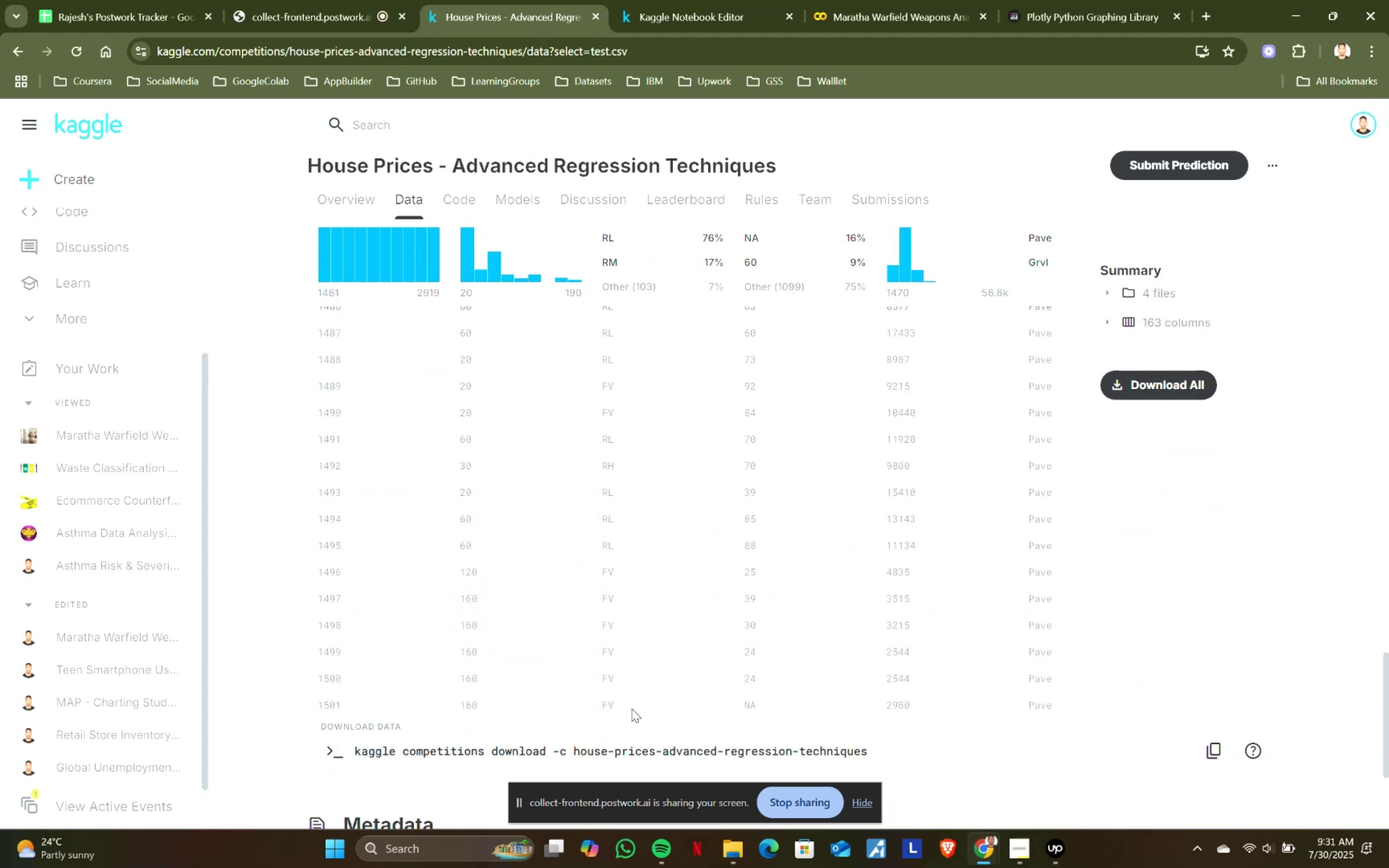 
left_click_drag(start_coordinate=[633, 712], to_coordinate=[1143, 709])
 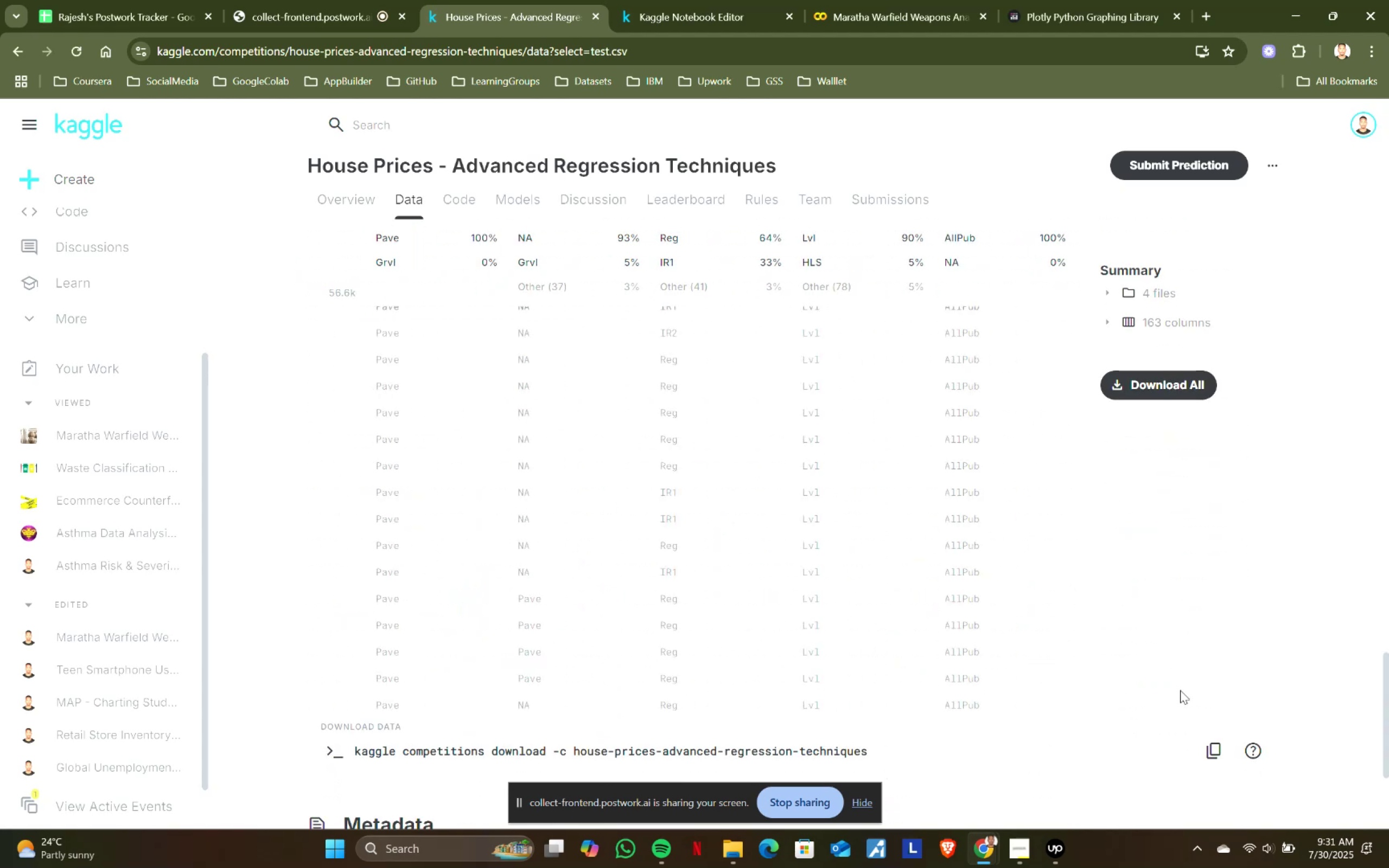 
scroll: coordinate [353, 458], scroll_direction: up, amount: 6.0
 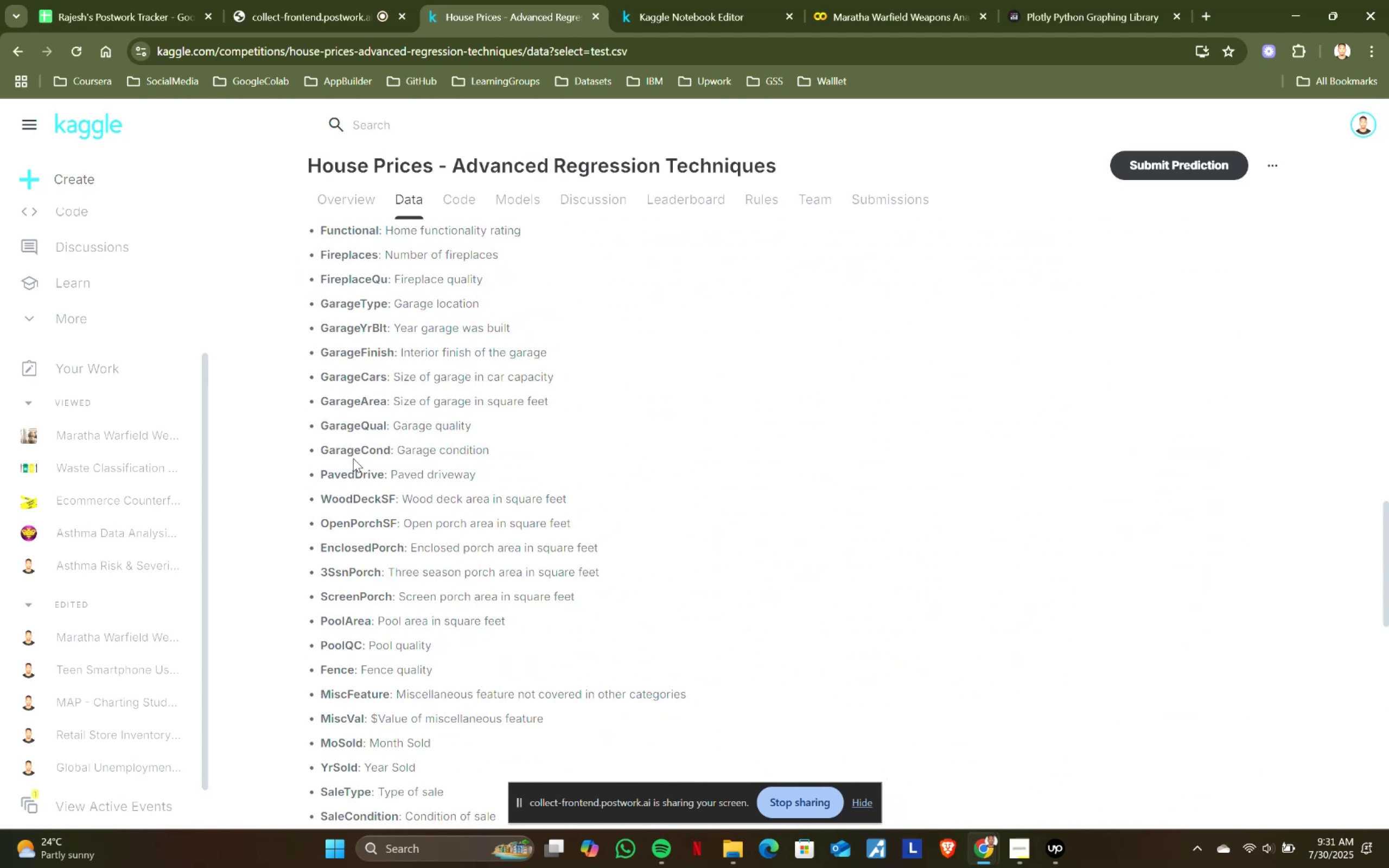 
scroll: coordinate [353, 458], scroll_direction: down, amount: 2.0
 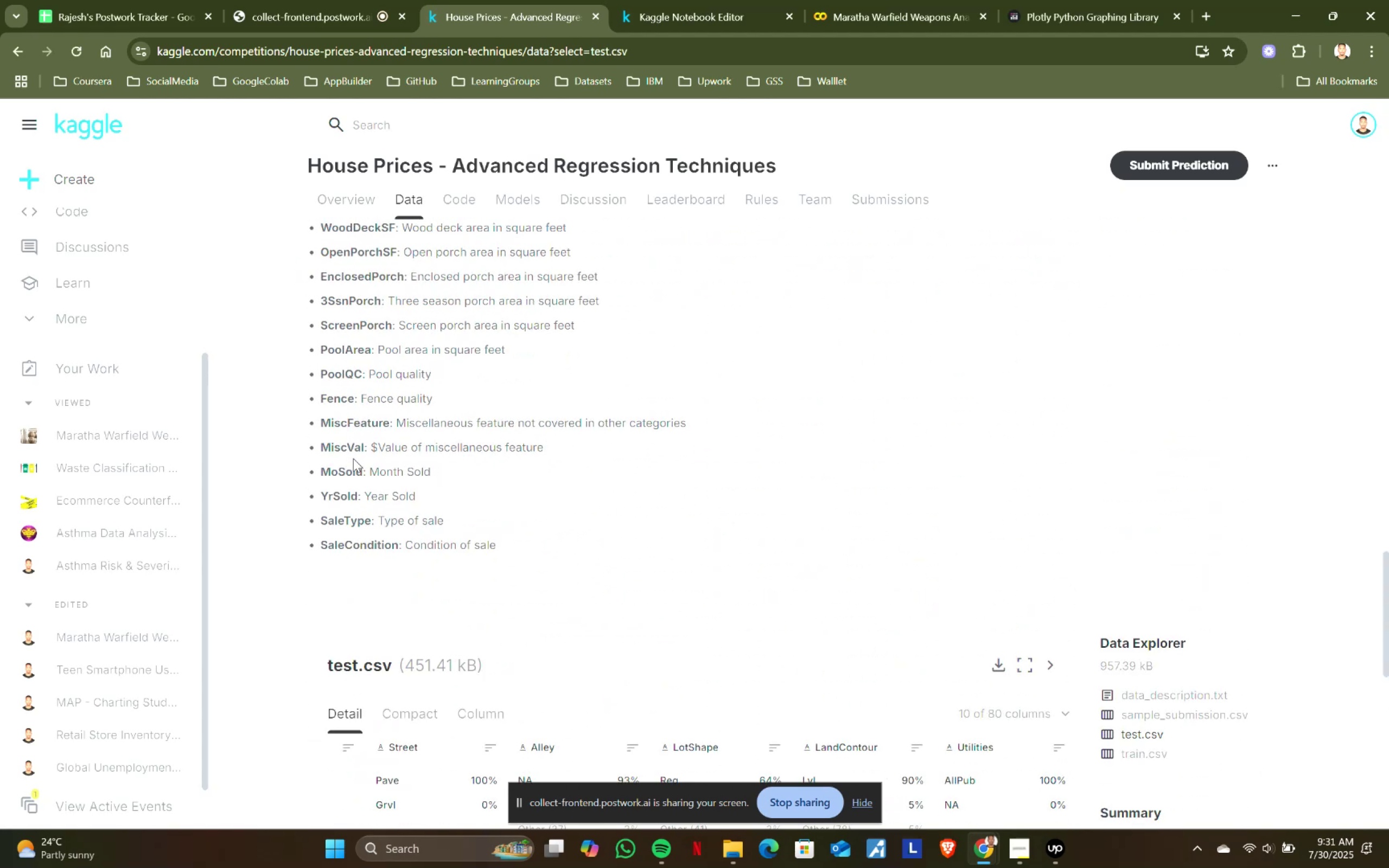 
scroll: coordinate [353, 458], scroll_direction: up, amount: 16.0
 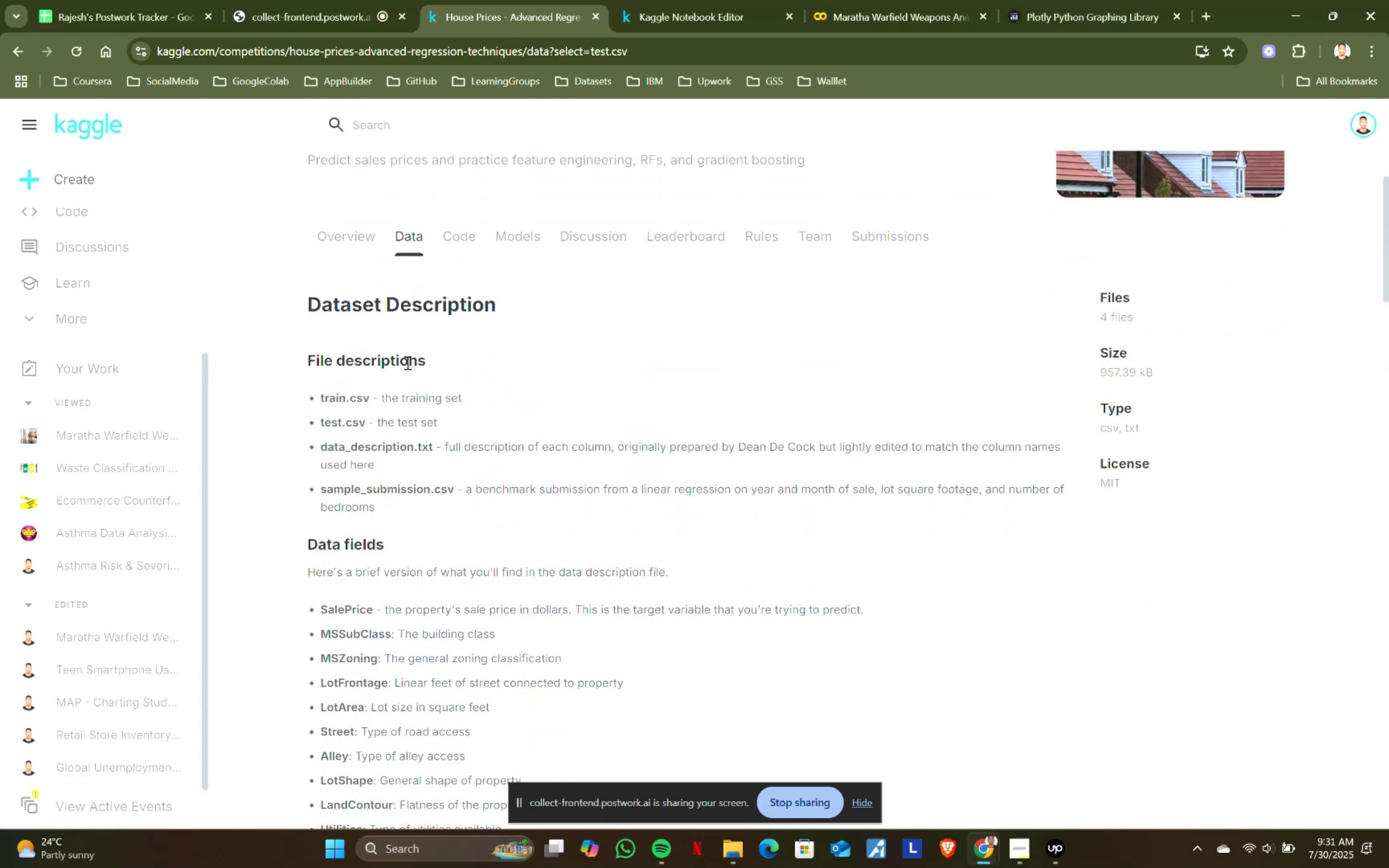 
left_click([346, 225])
 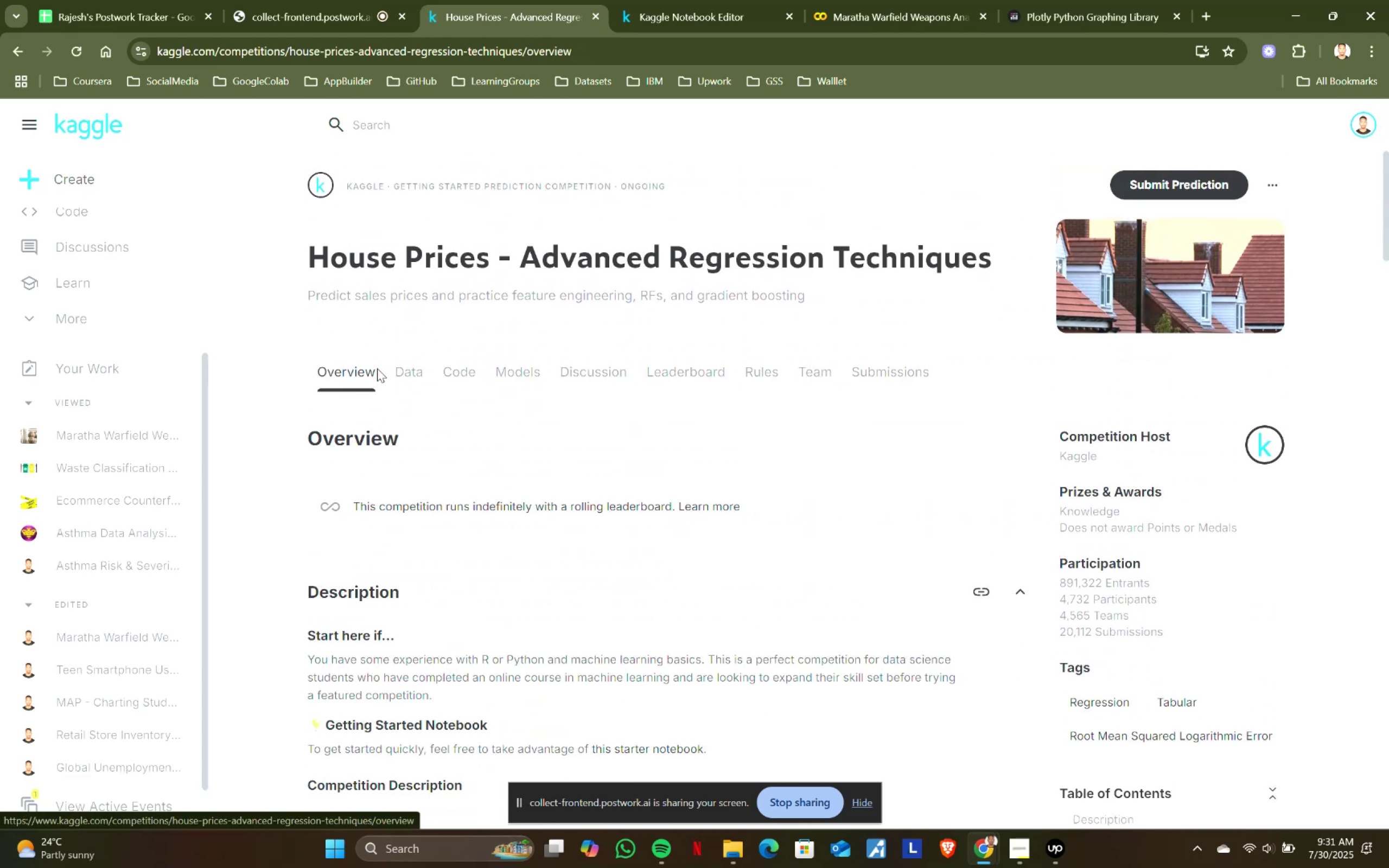 
scroll: coordinate [378, 376], scroll_direction: down, amount: 2.0
 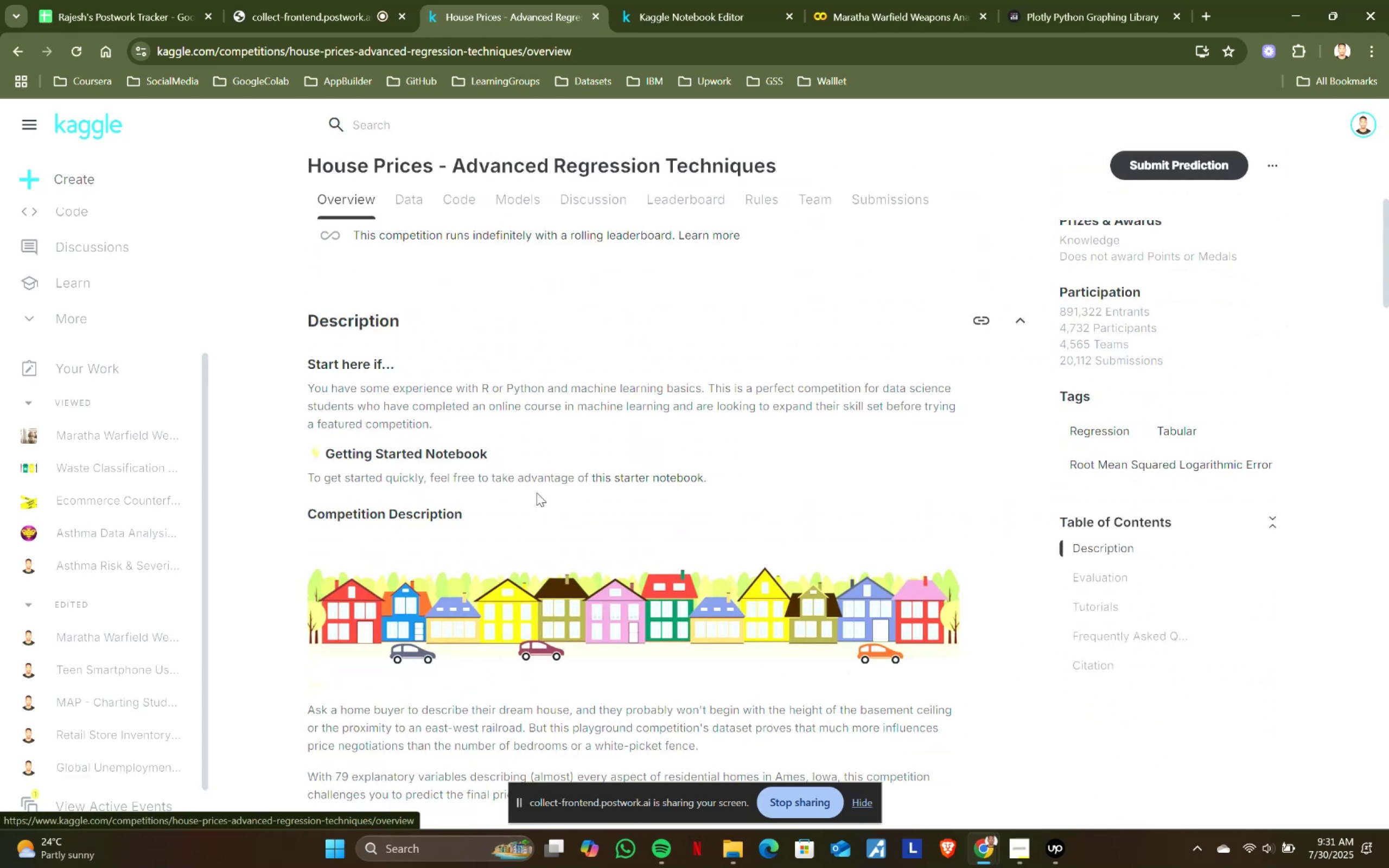 
left_click_drag(start_coordinate=[711, 378], to_coordinate=[755, 413])
 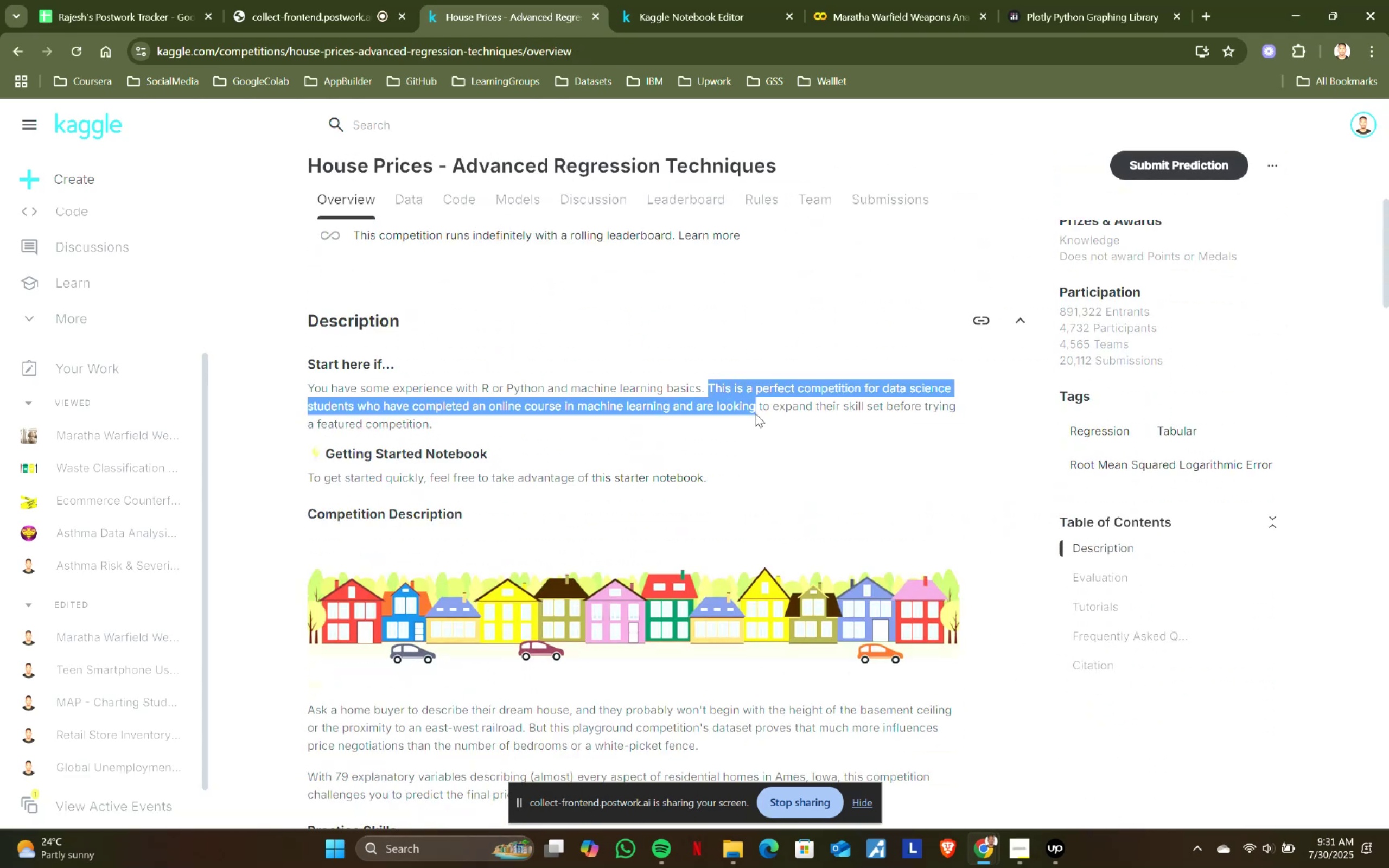 
left_click([755, 413])
 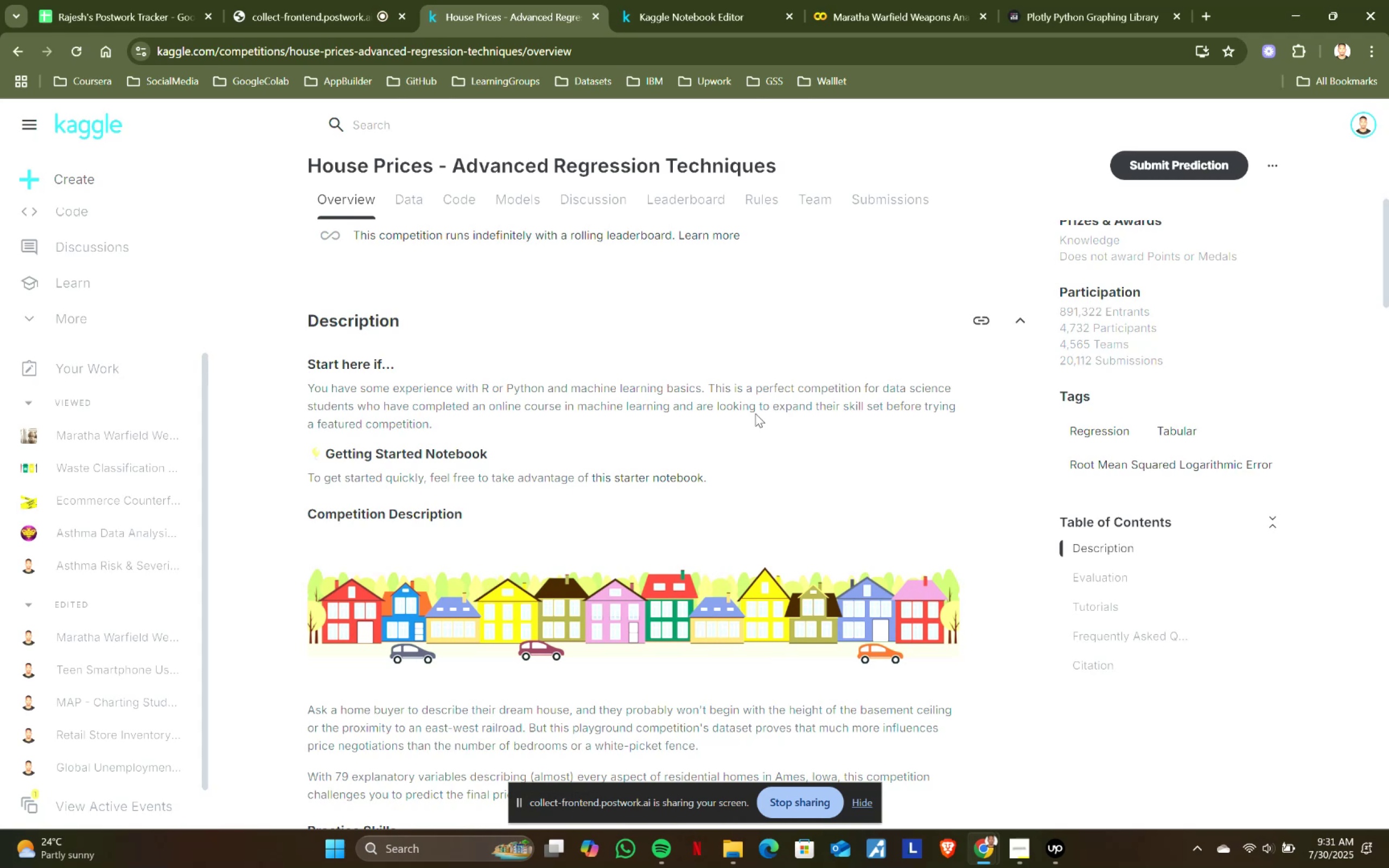 
scroll: coordinate [786, 364], scroll_direction: down, amount: 6.0
 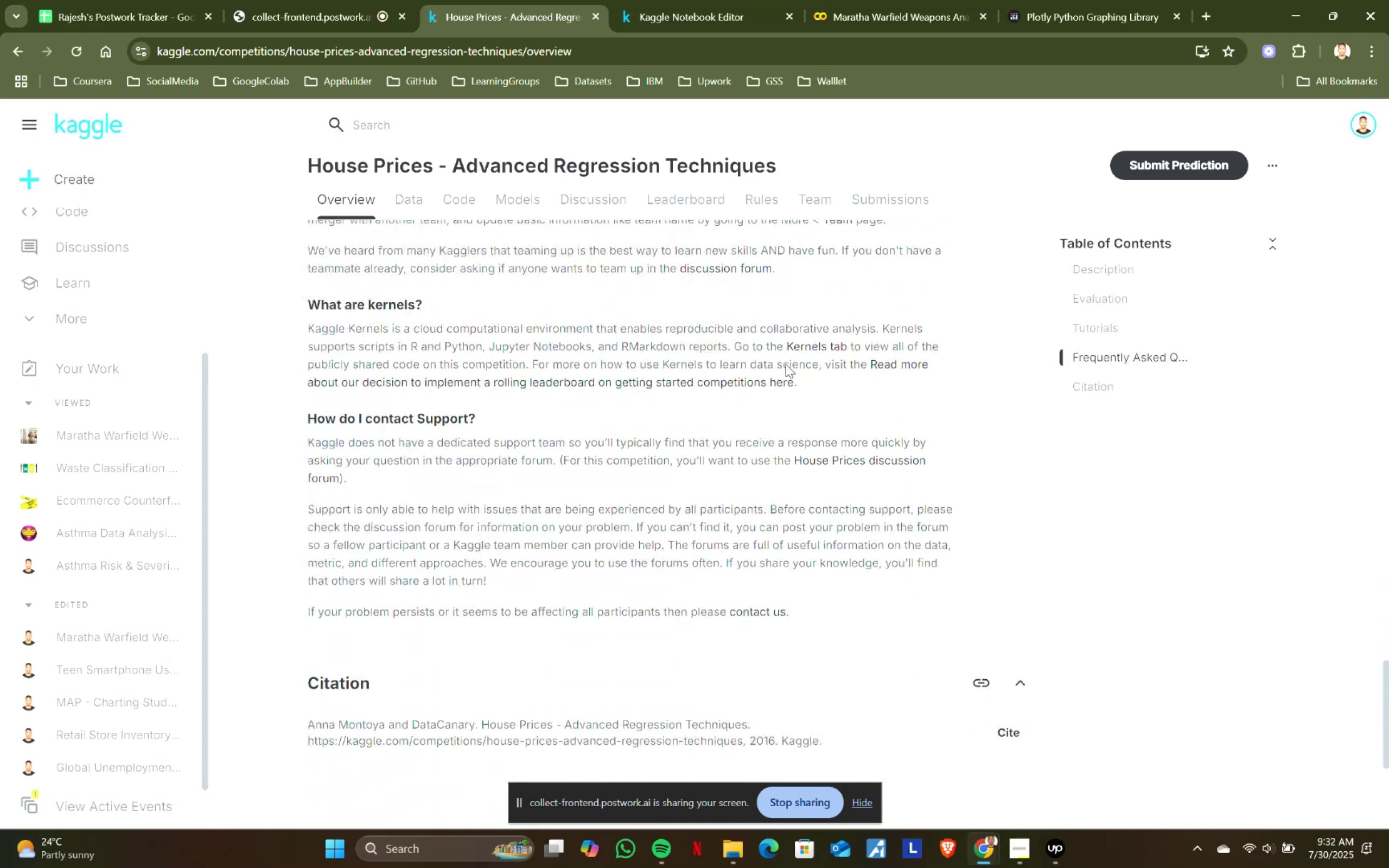 
scroll: coordinate [786, 363], scroll_direction: up, amount: 11.0
 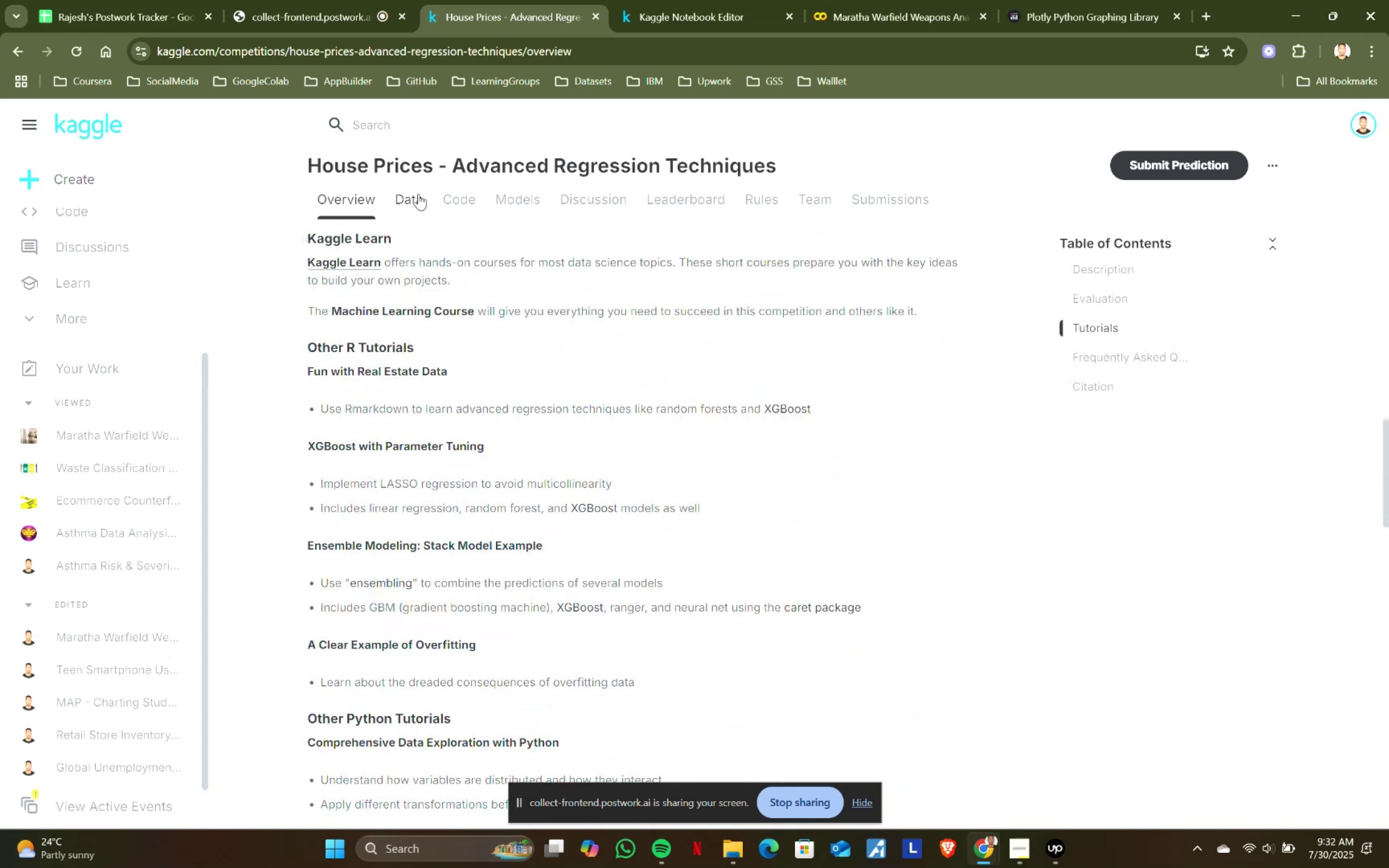 
left_click([449, 195])
 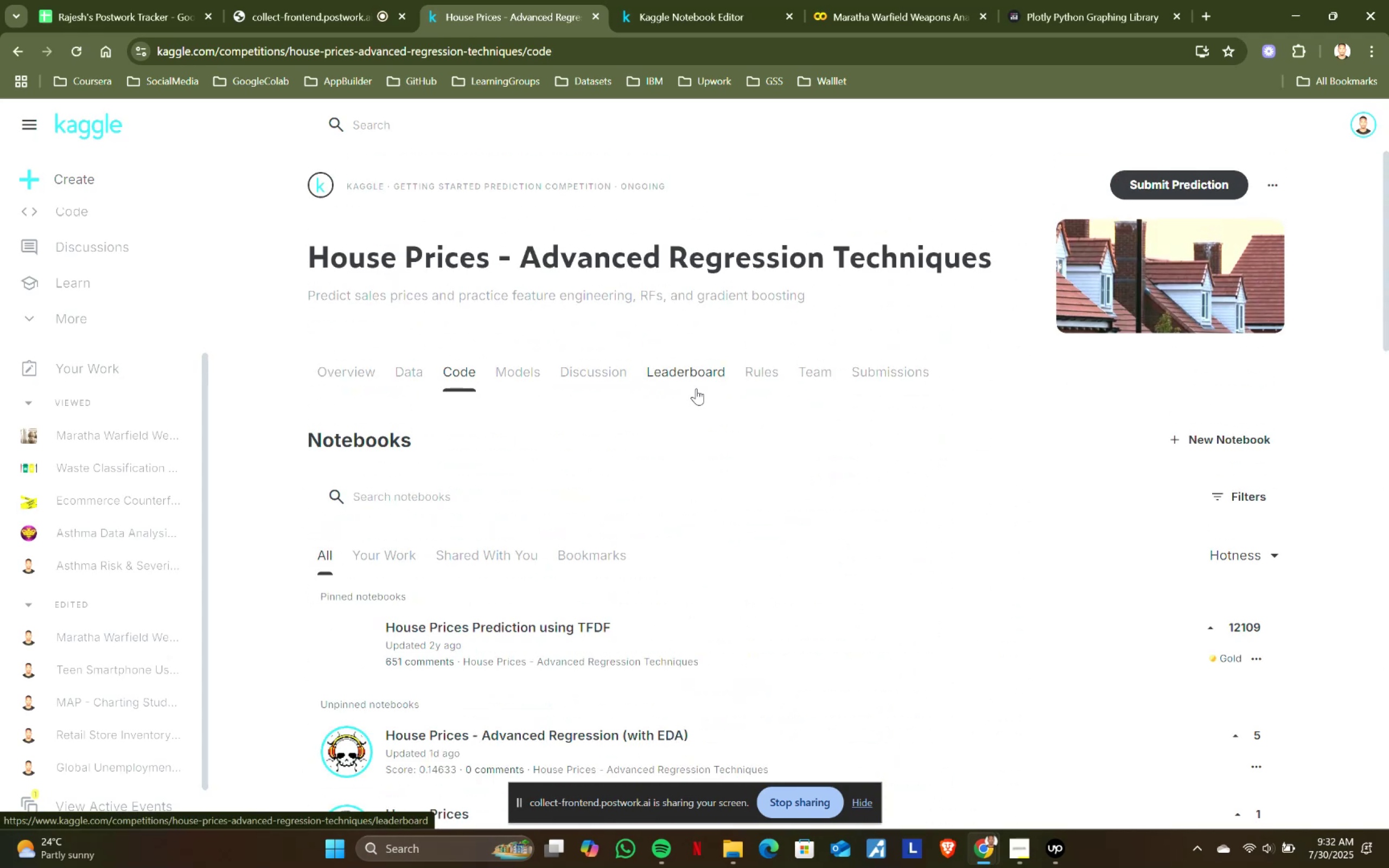 
scroll: coordinate [815, 394], scroll_direction: down, amount: 1.0
 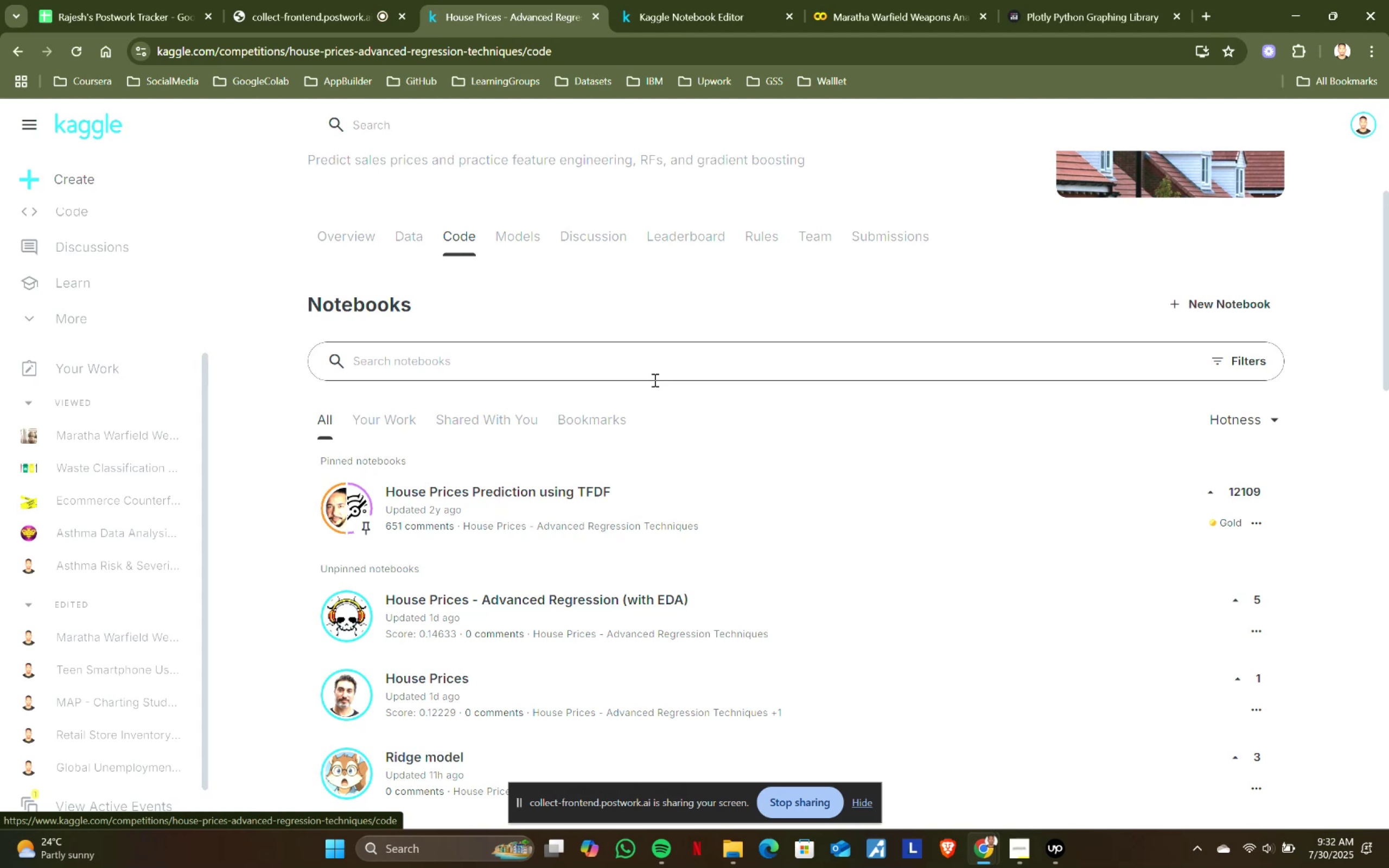 
wait(11.2)
 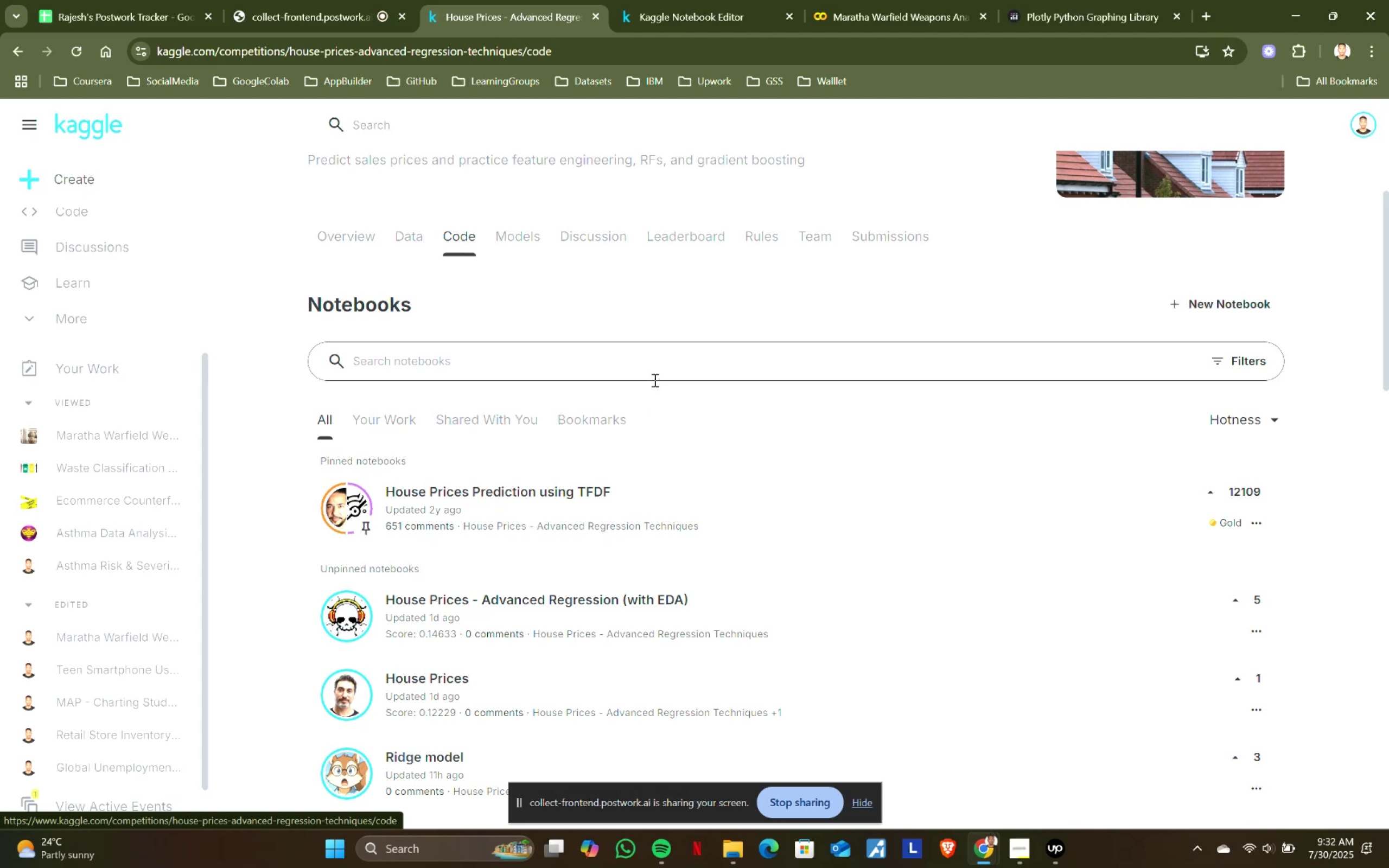 
left_click([438, 492])
 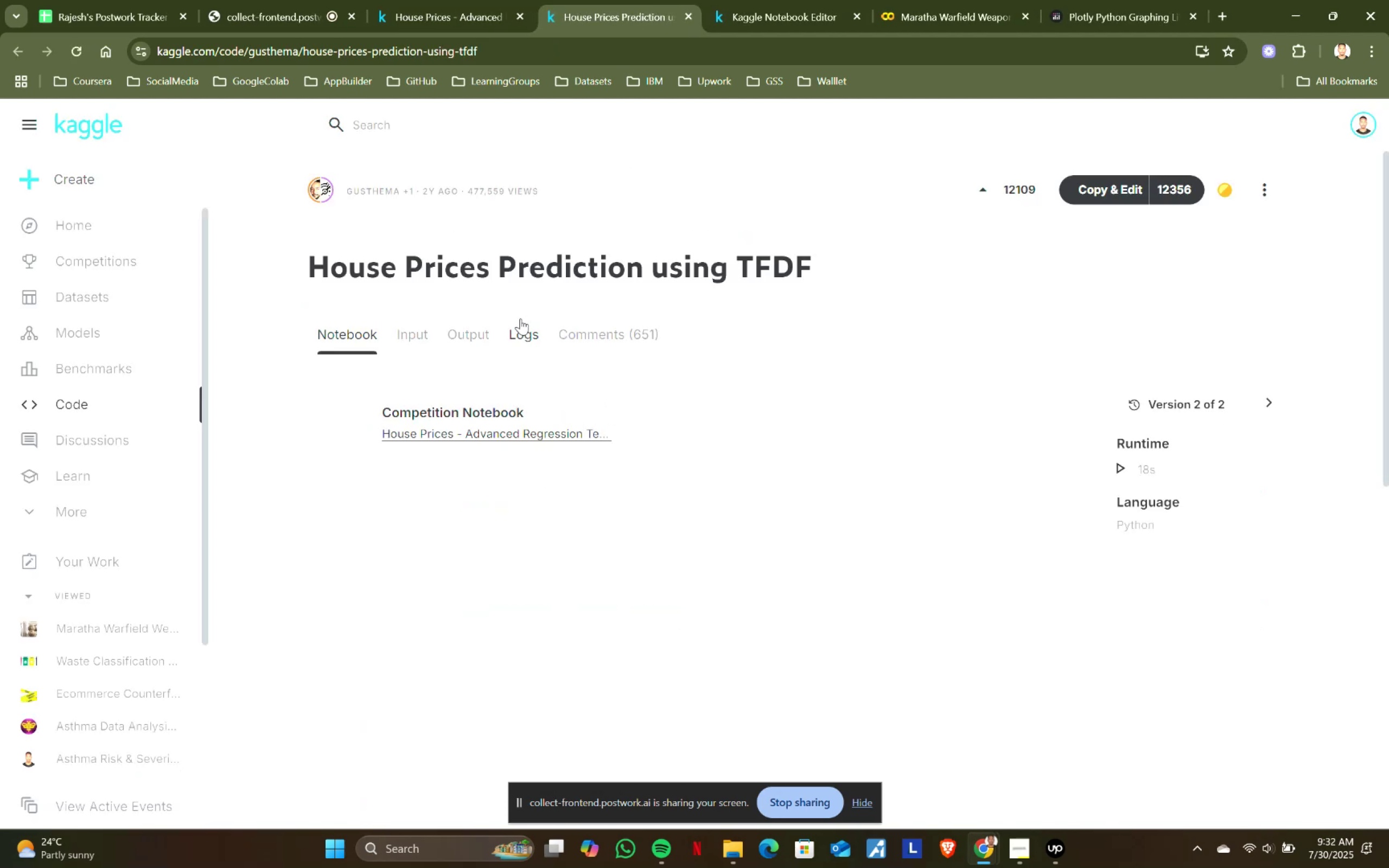 
scroll: coordinate [520, 317], scroll_direction: down, amount: 5.0
 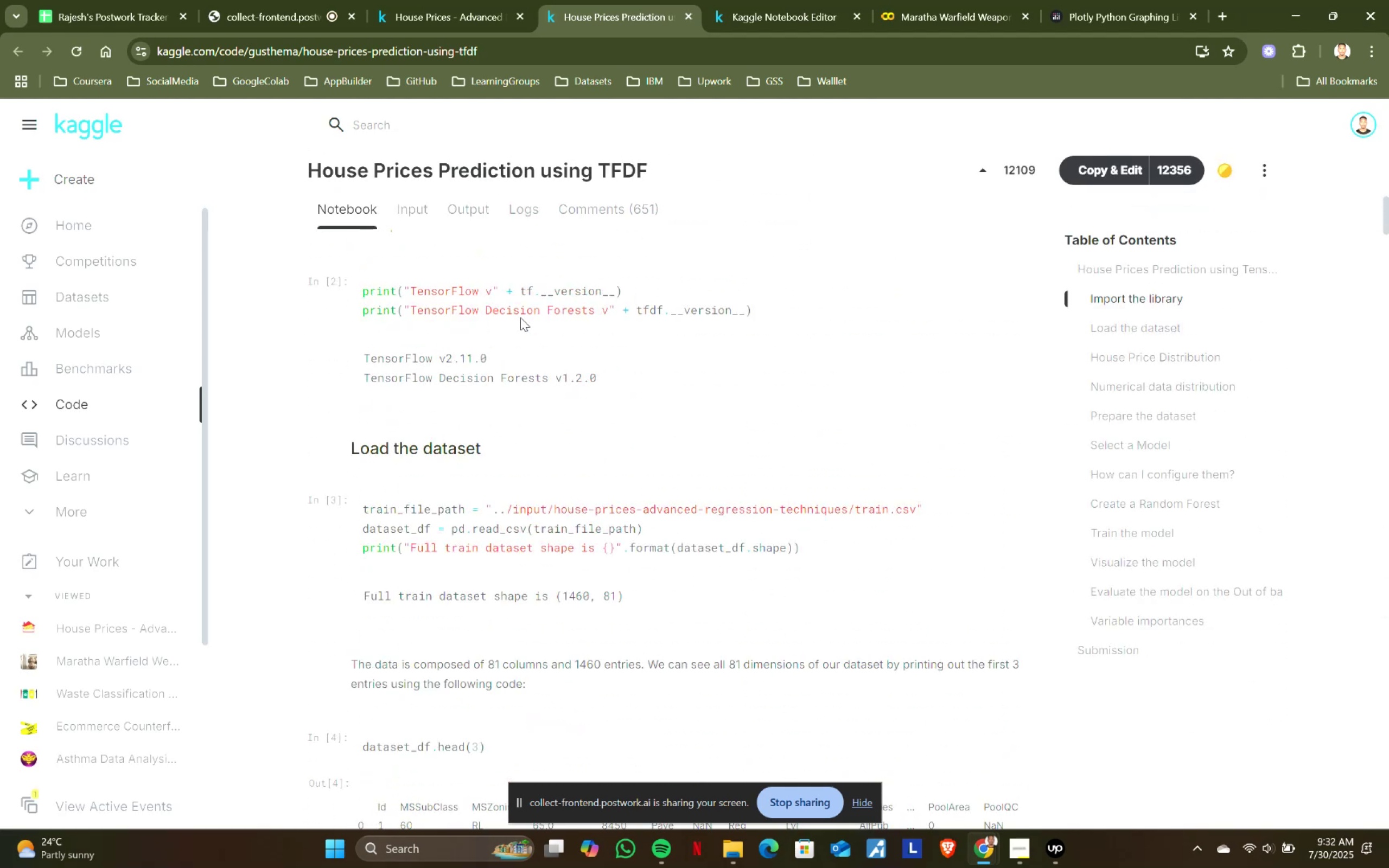 
scroll: coordinate [520, 317], scroll_direction: up, amount: 2.0
 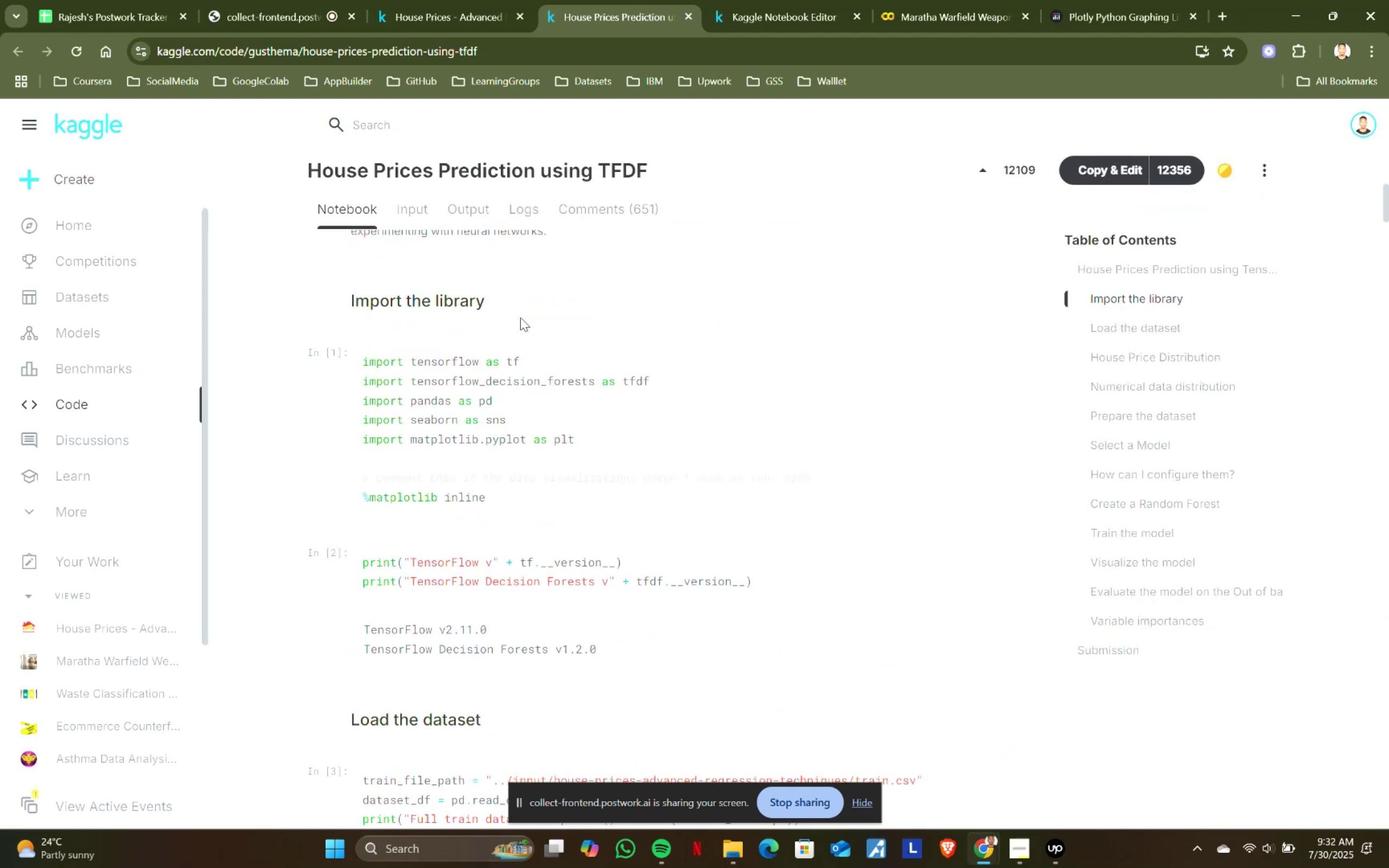 
scroll: coordinate [844, 400], scroll_direction: down, amount: 13.0
 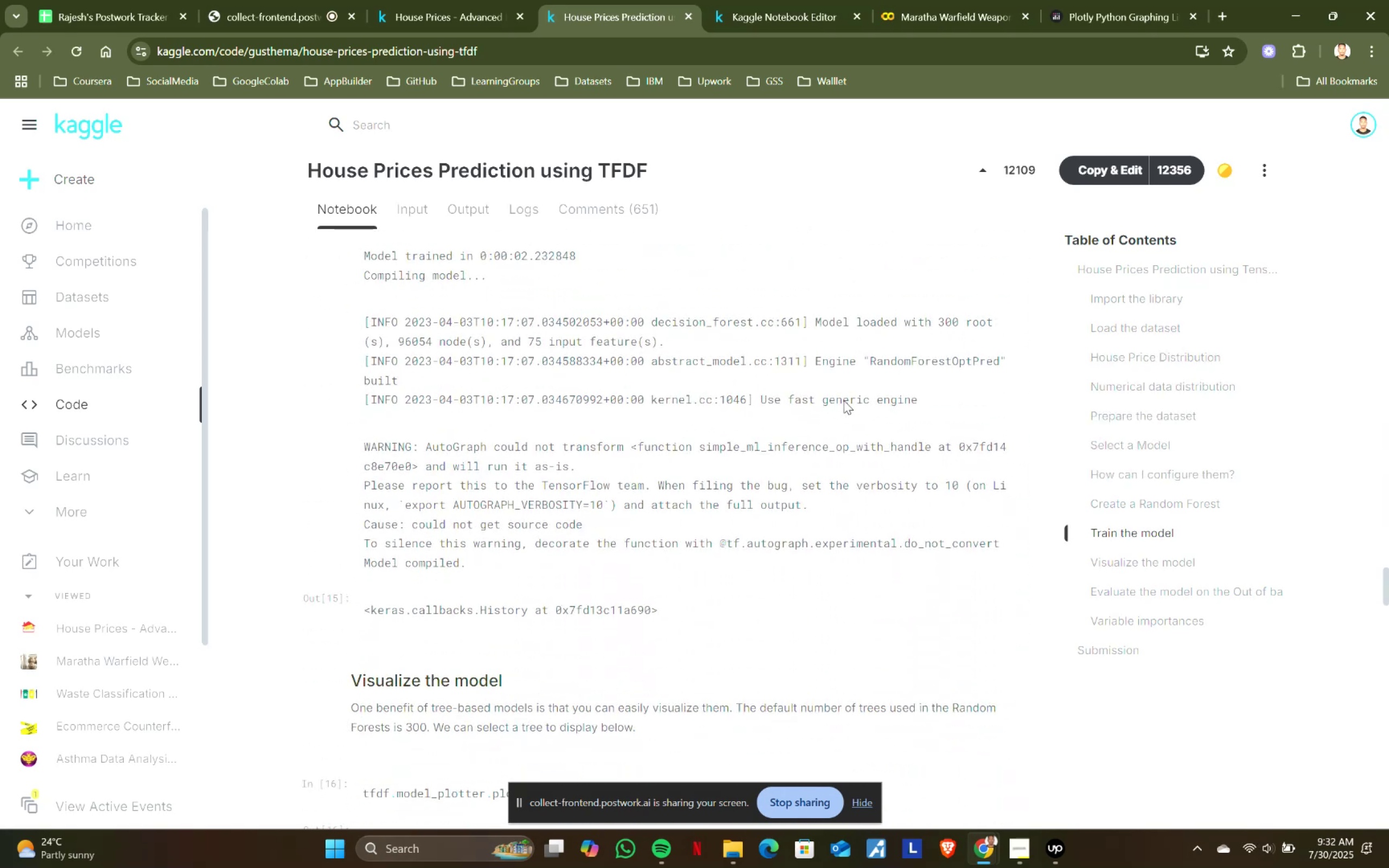 
scroll: coordinate [844, 400], scroll_direction: up, amount: 4.0
 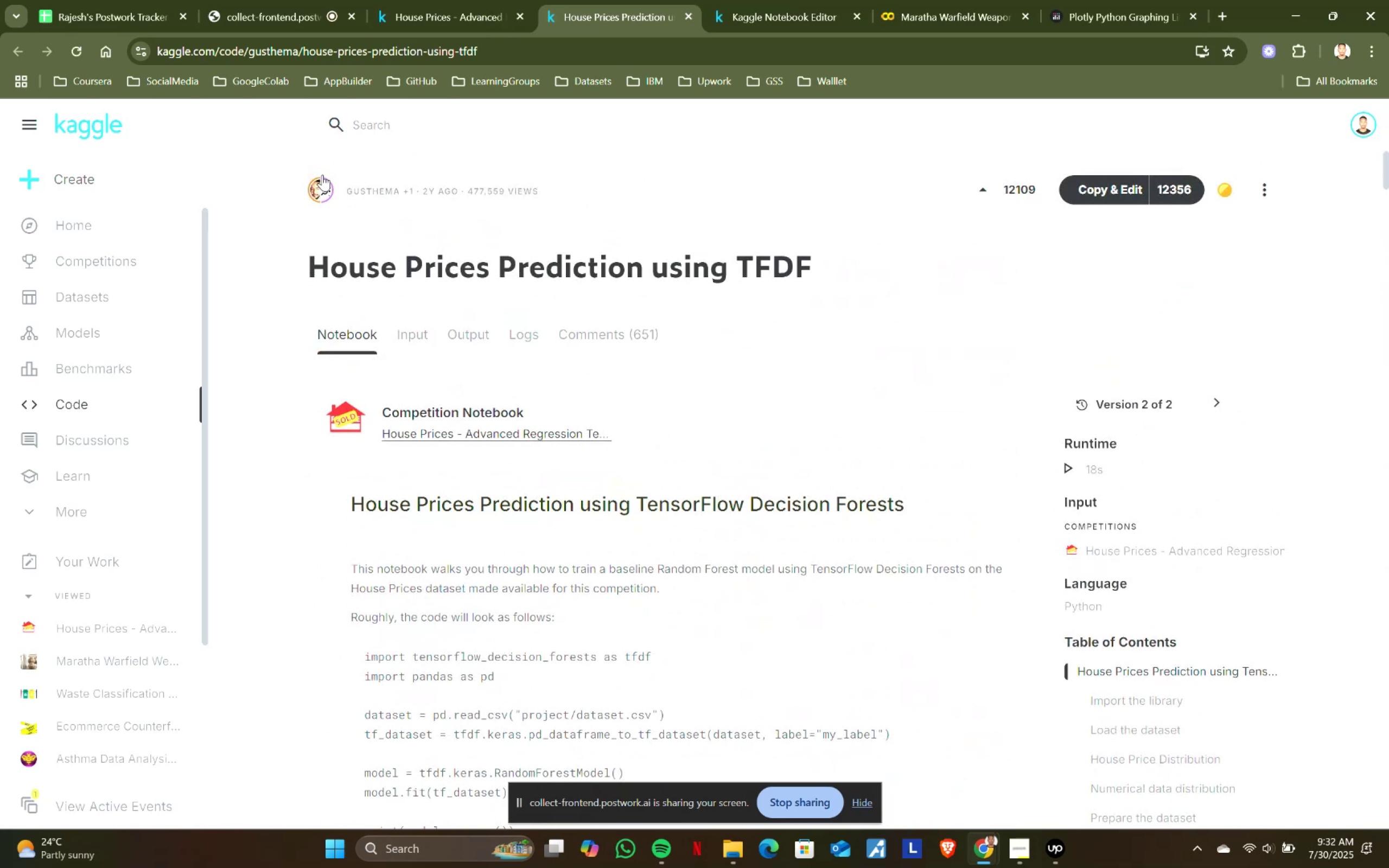 
left_click([456, 0])
 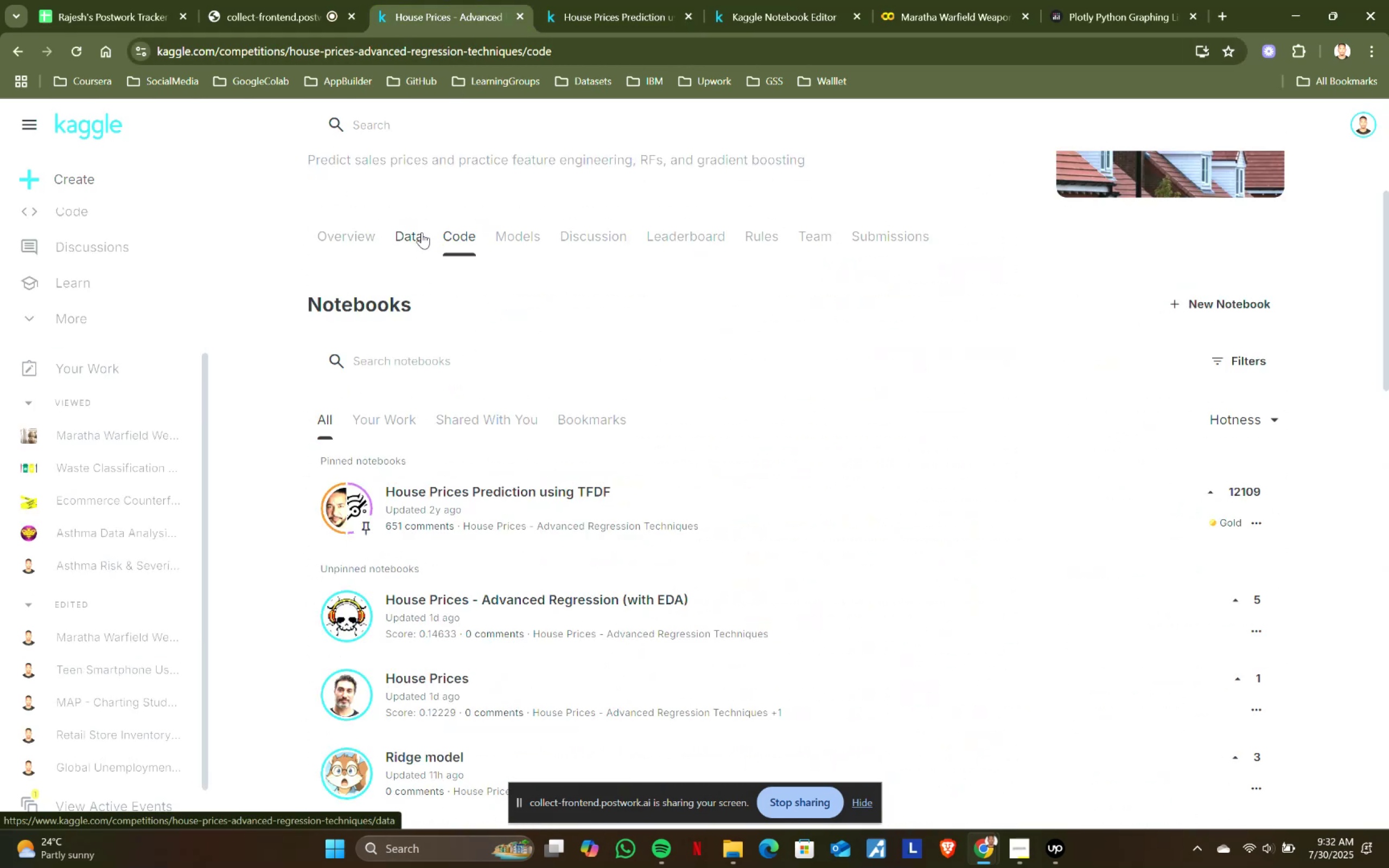 
left_click([385, 422])
 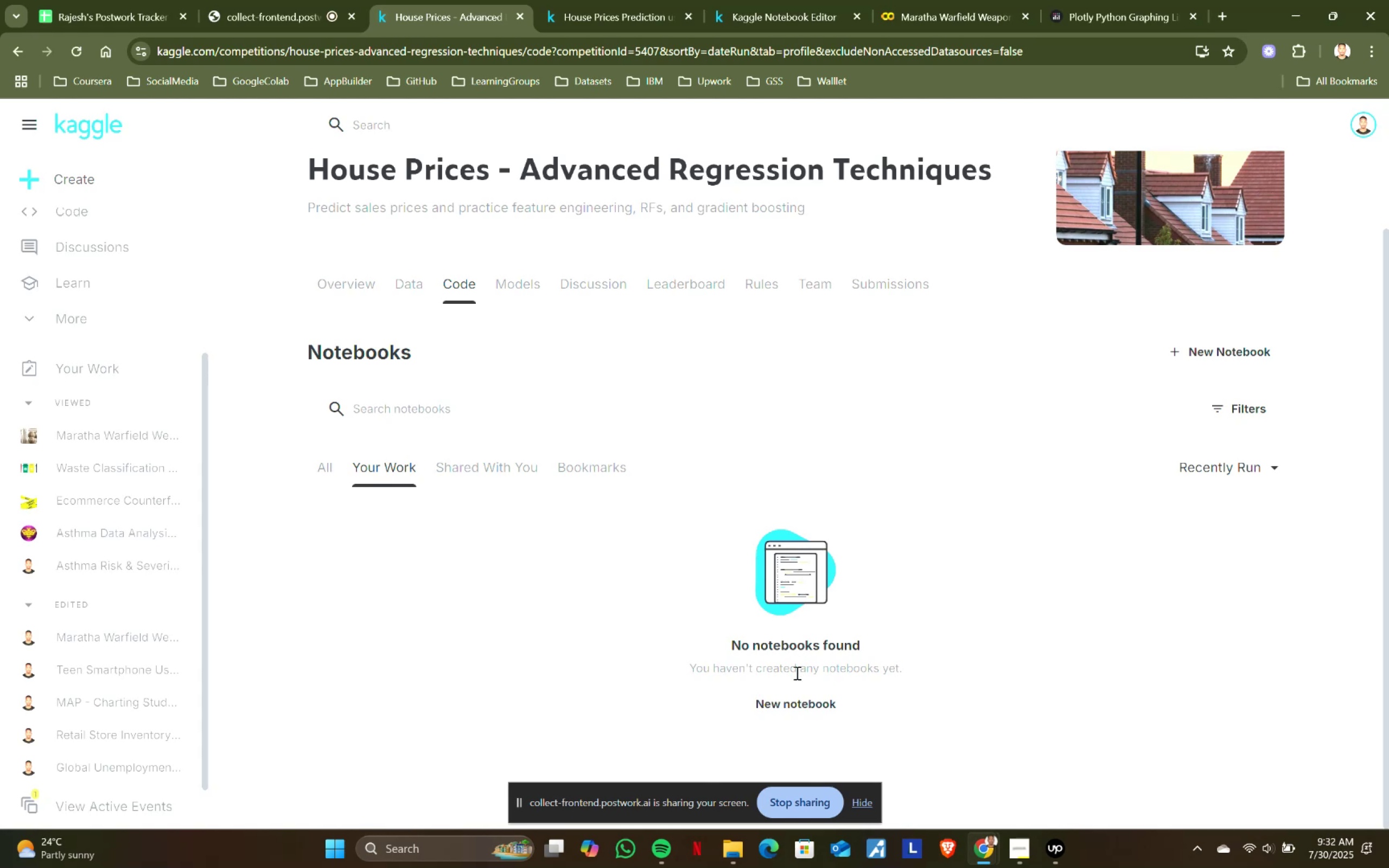 
left_click([793, 713])
 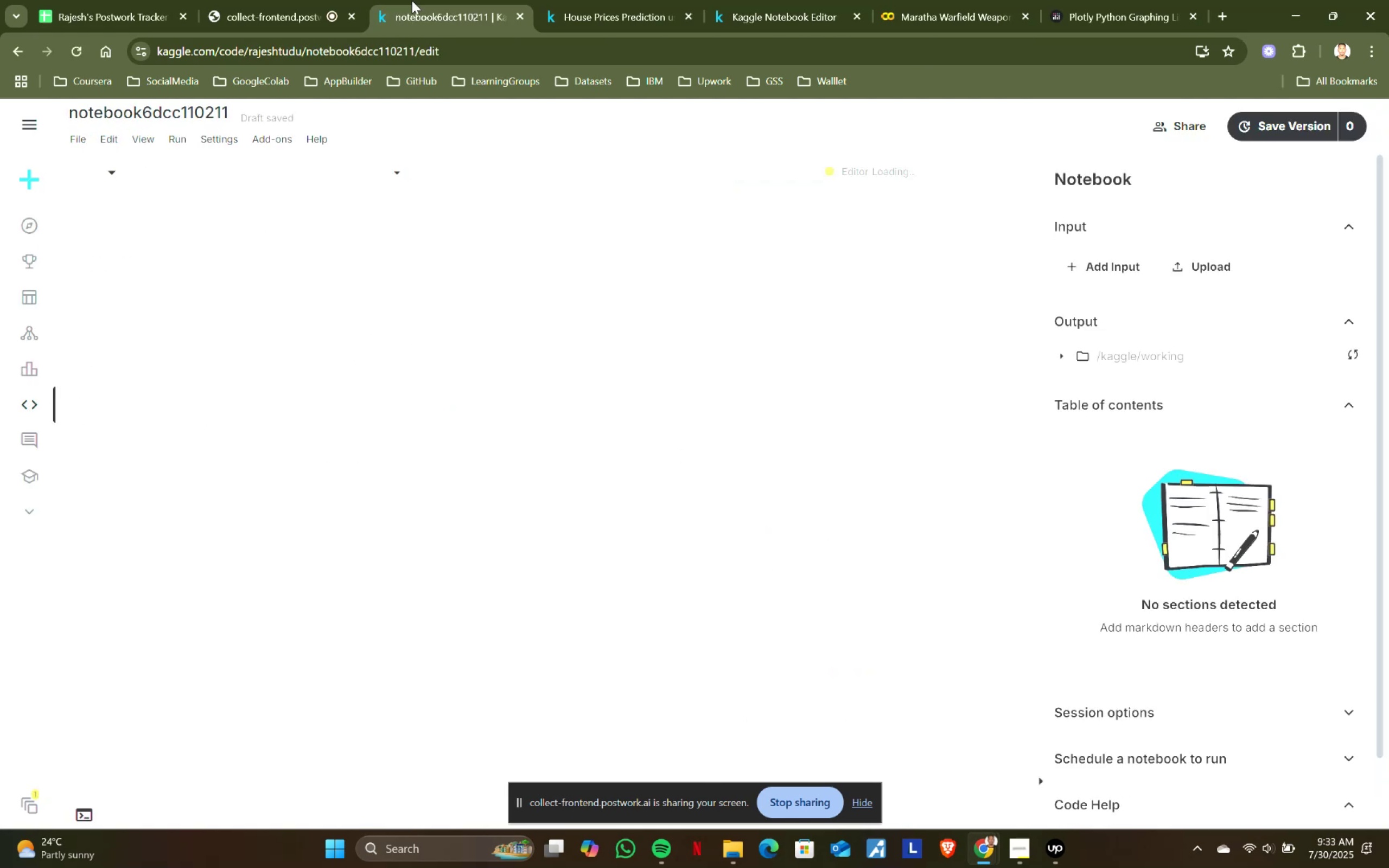 
wait(5.86)
 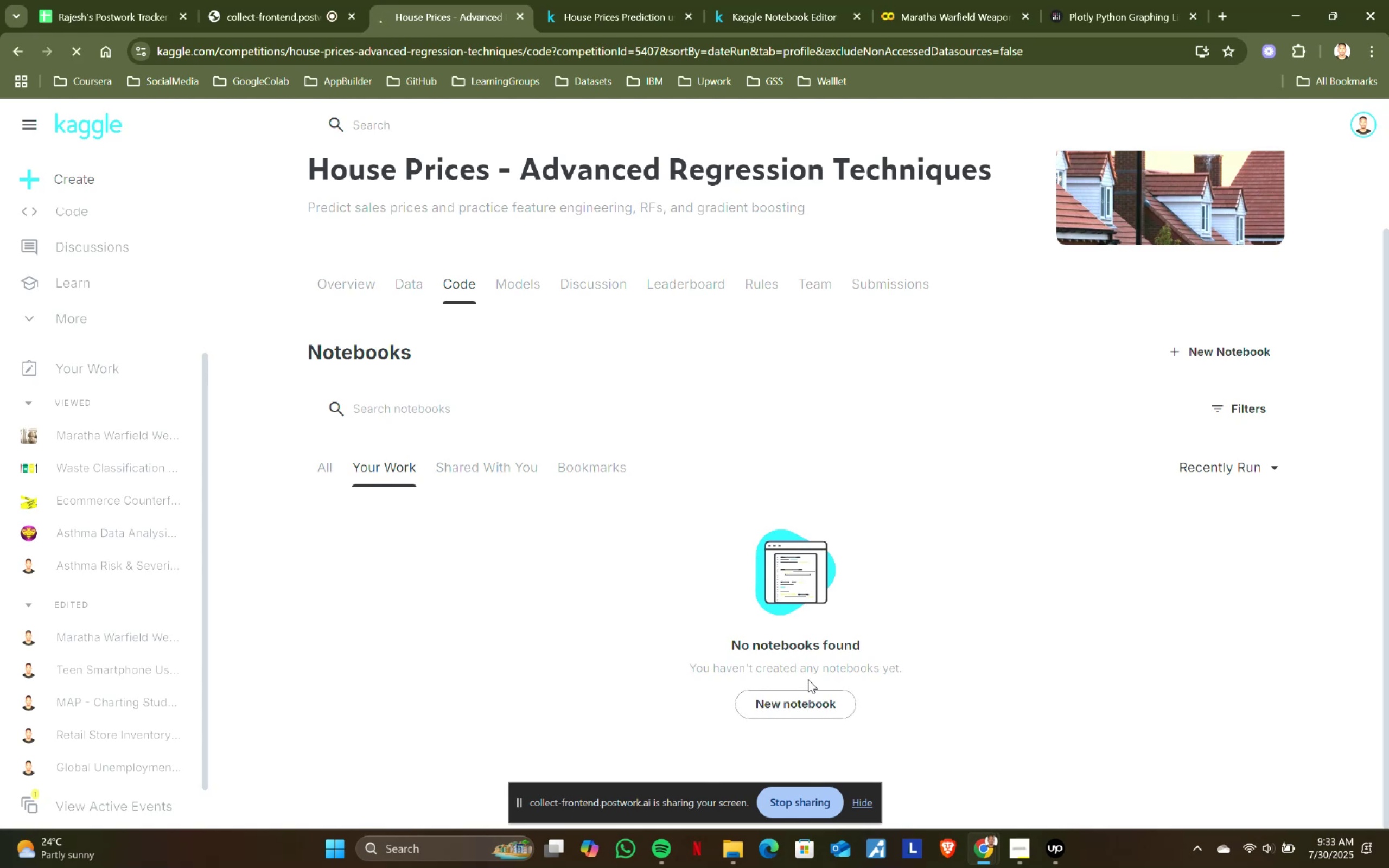 
right_click([481, 11])
 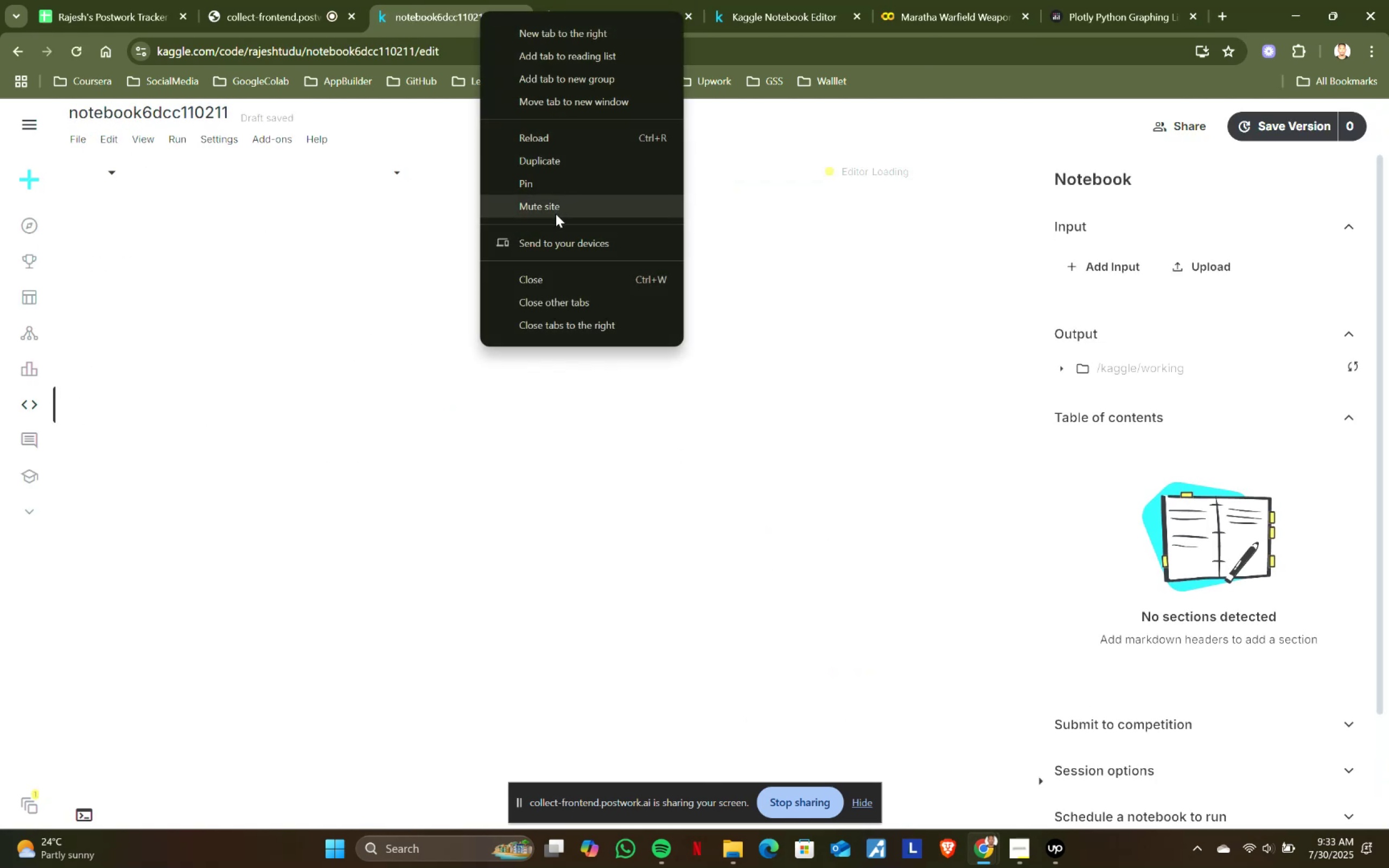 
left_click([556, 164])
 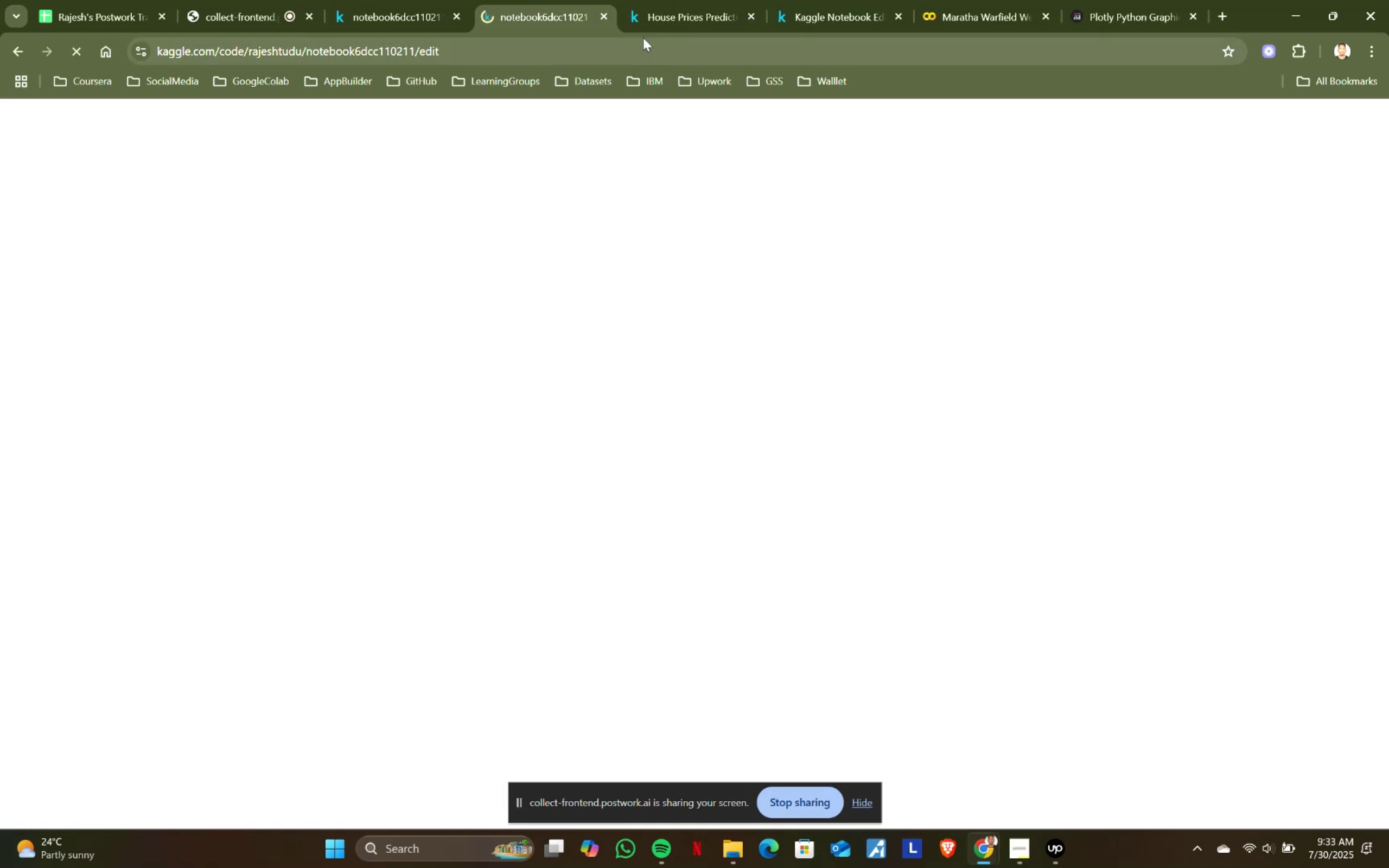 
left_click([671, 30])
 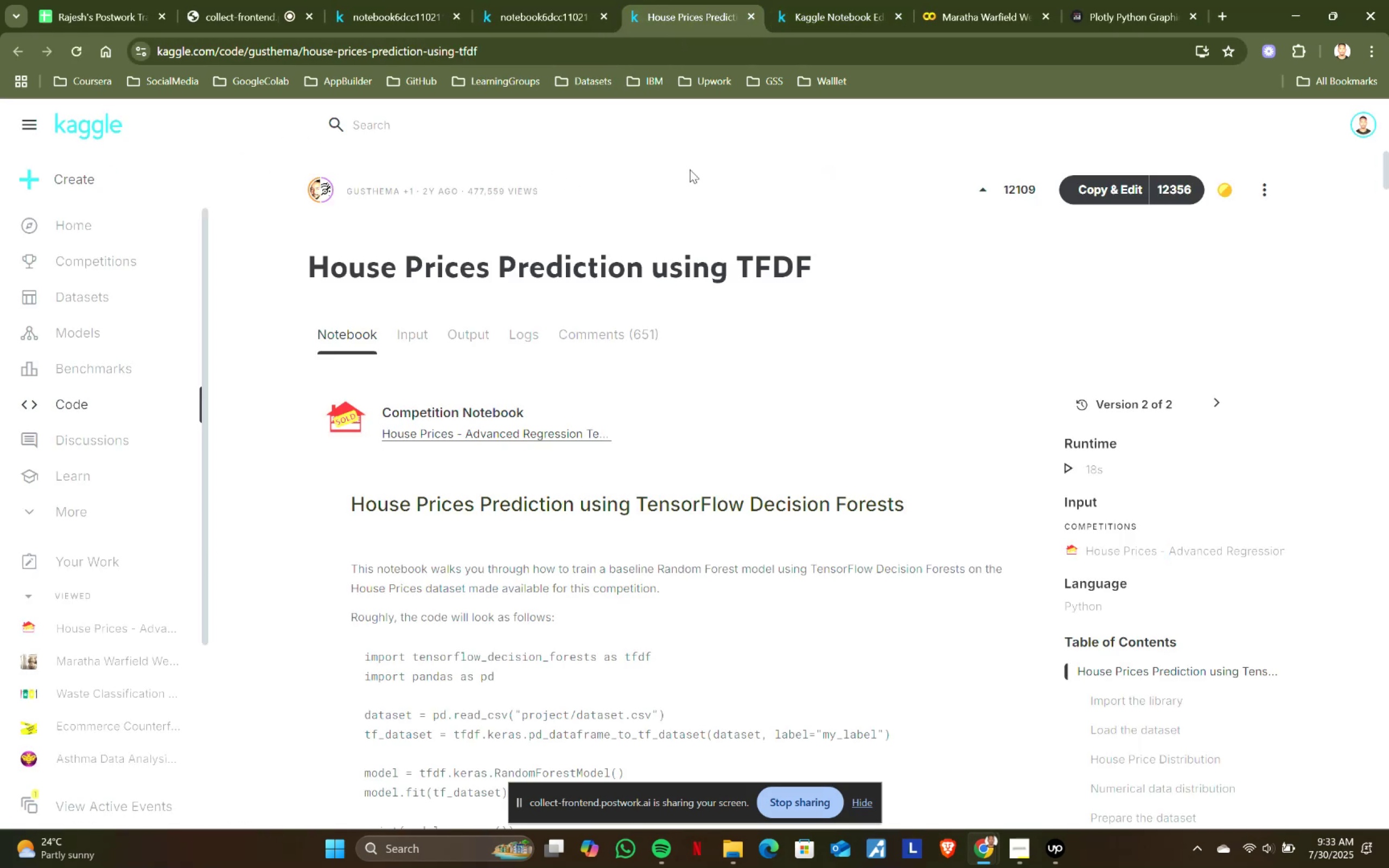 
left_click([829, 9])
 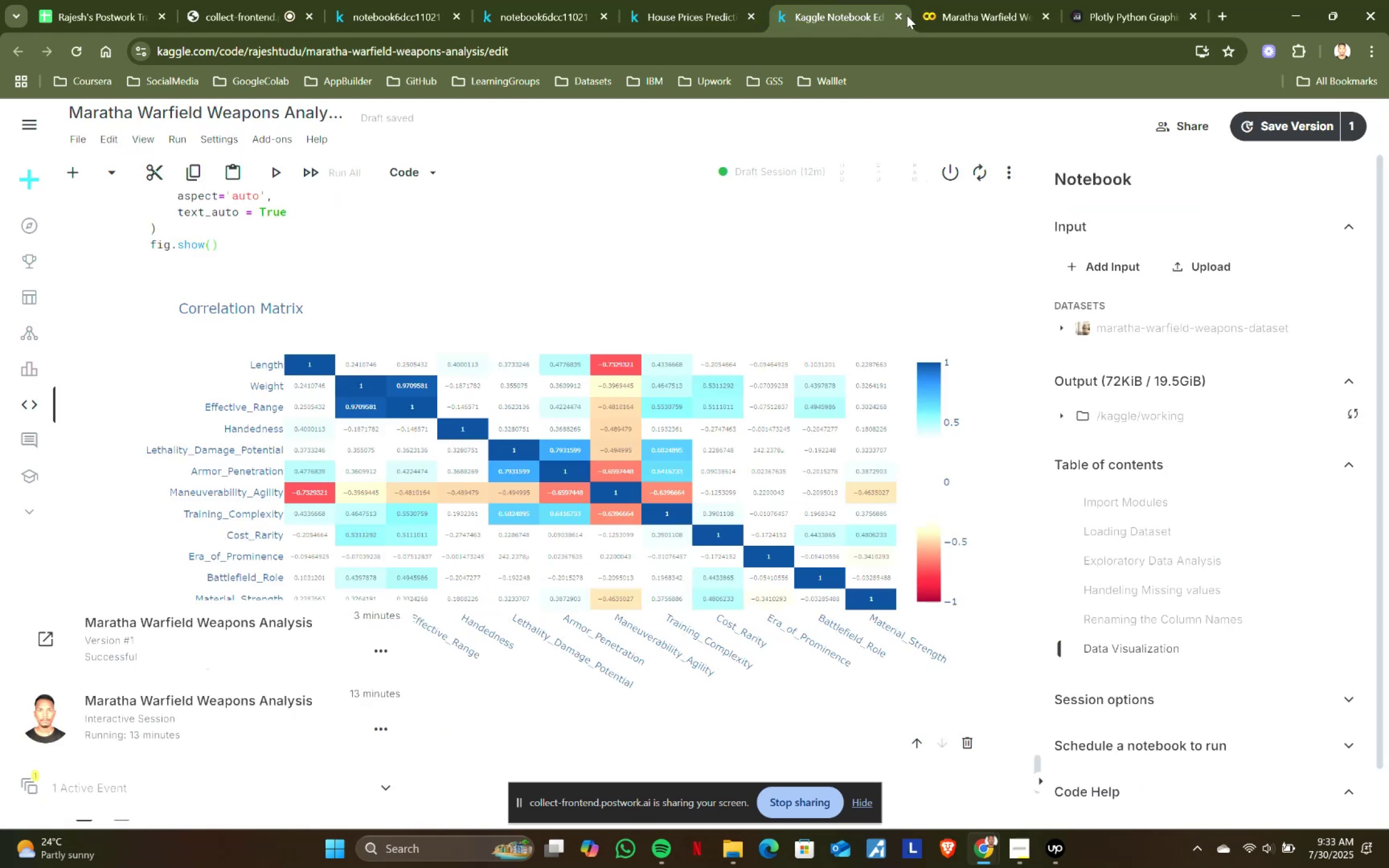 
left_click([900, 12])
 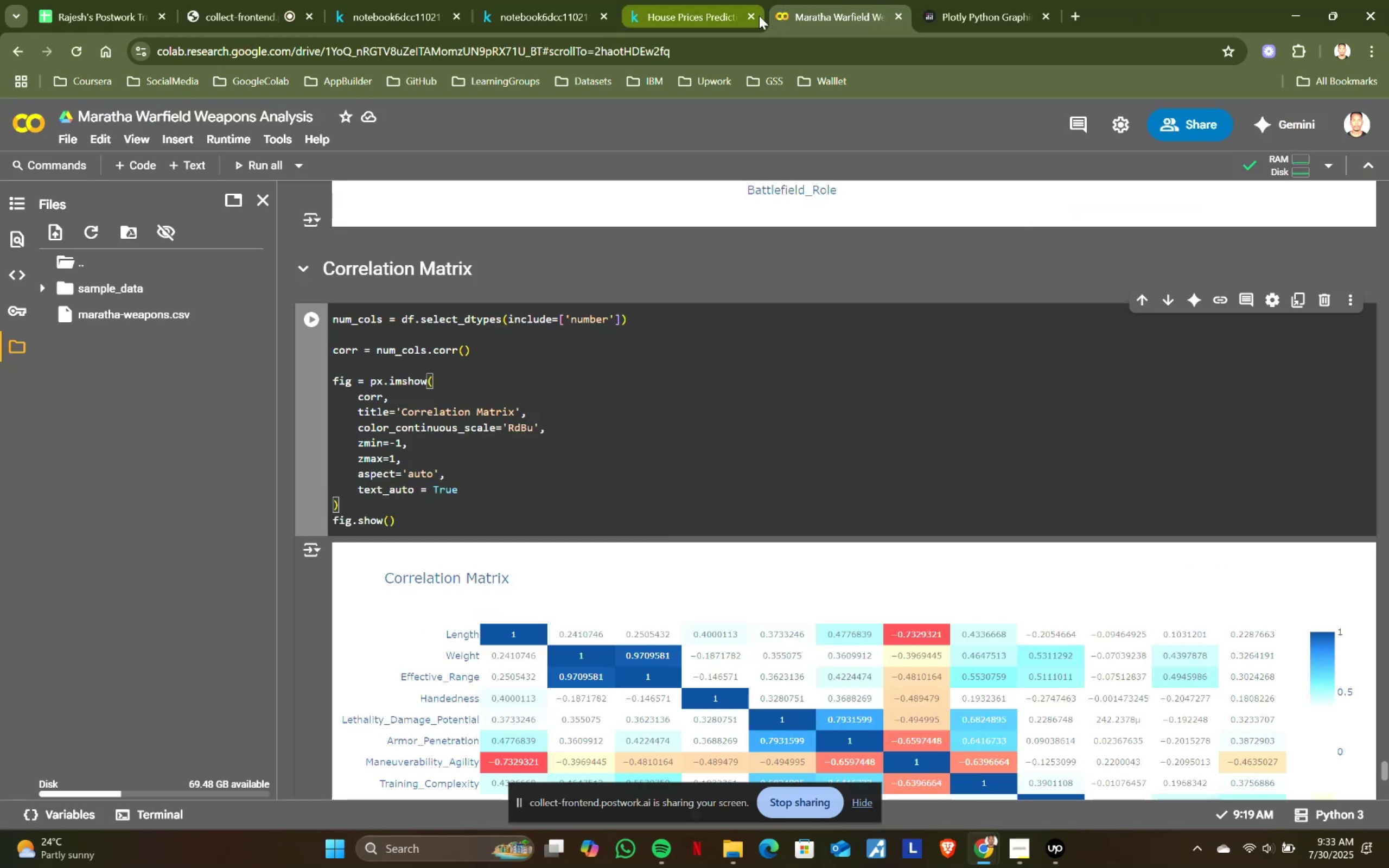 
left_click([751, 12])
 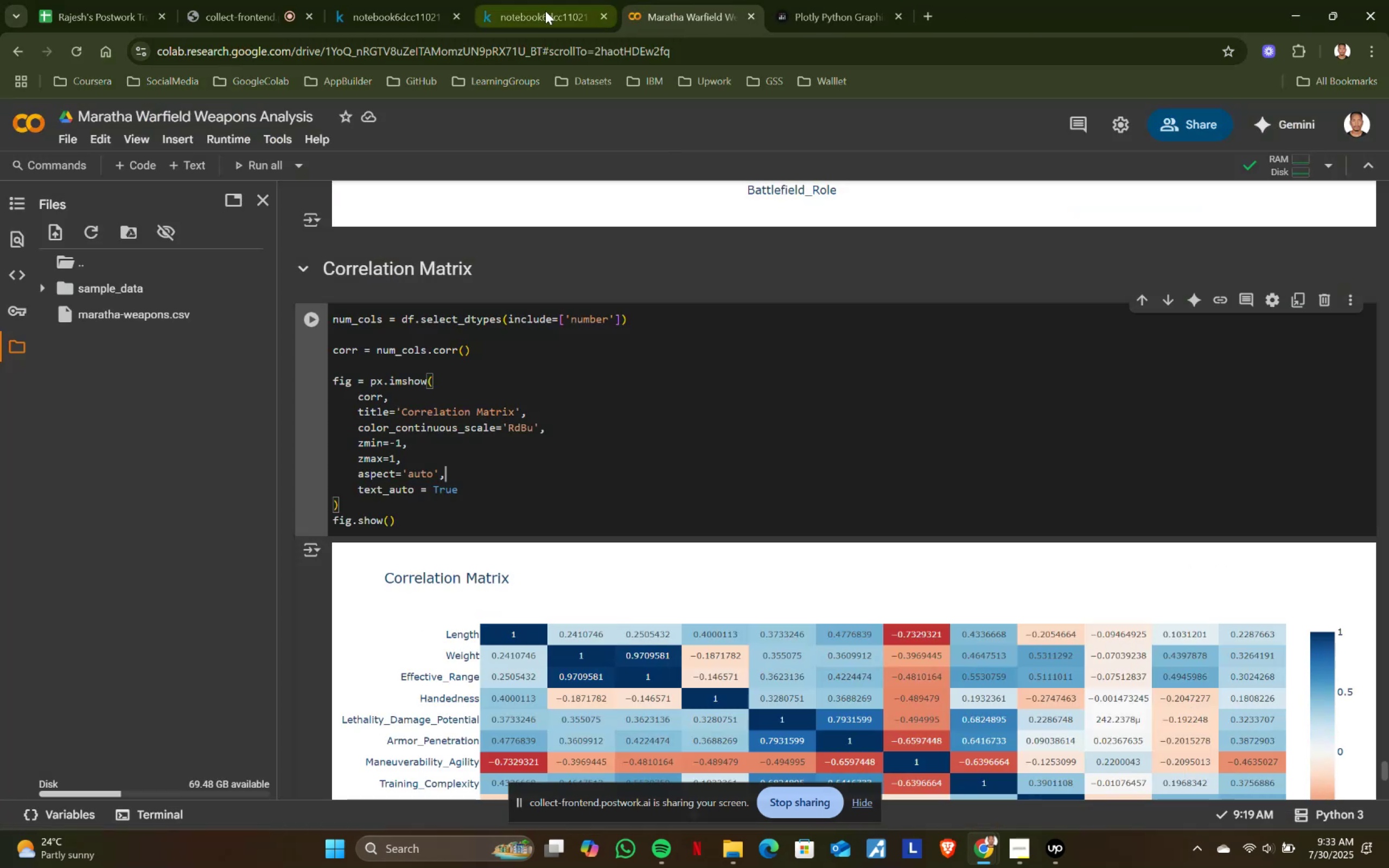 
left_click([526, 8])
 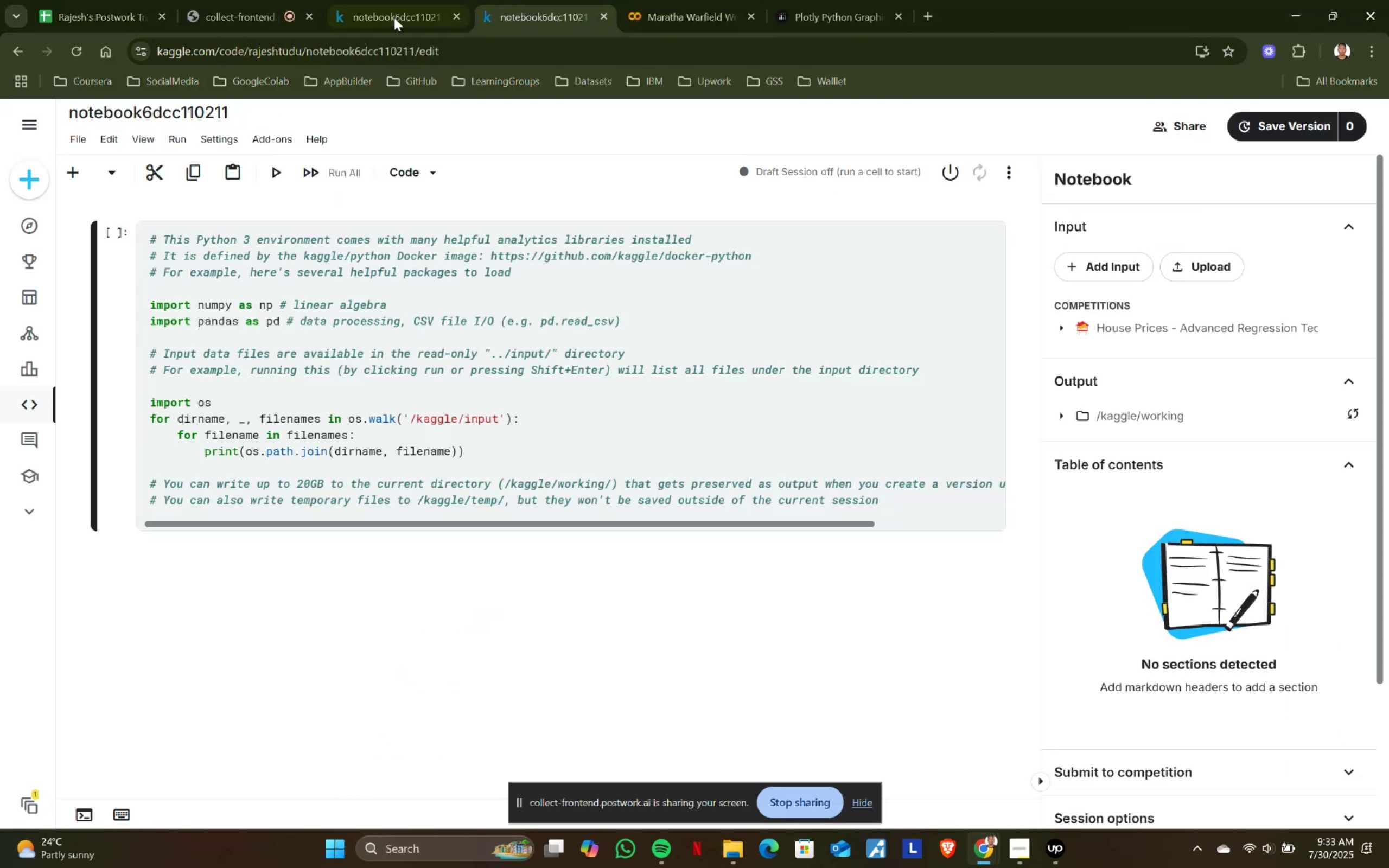 
left_click([394, 11])
 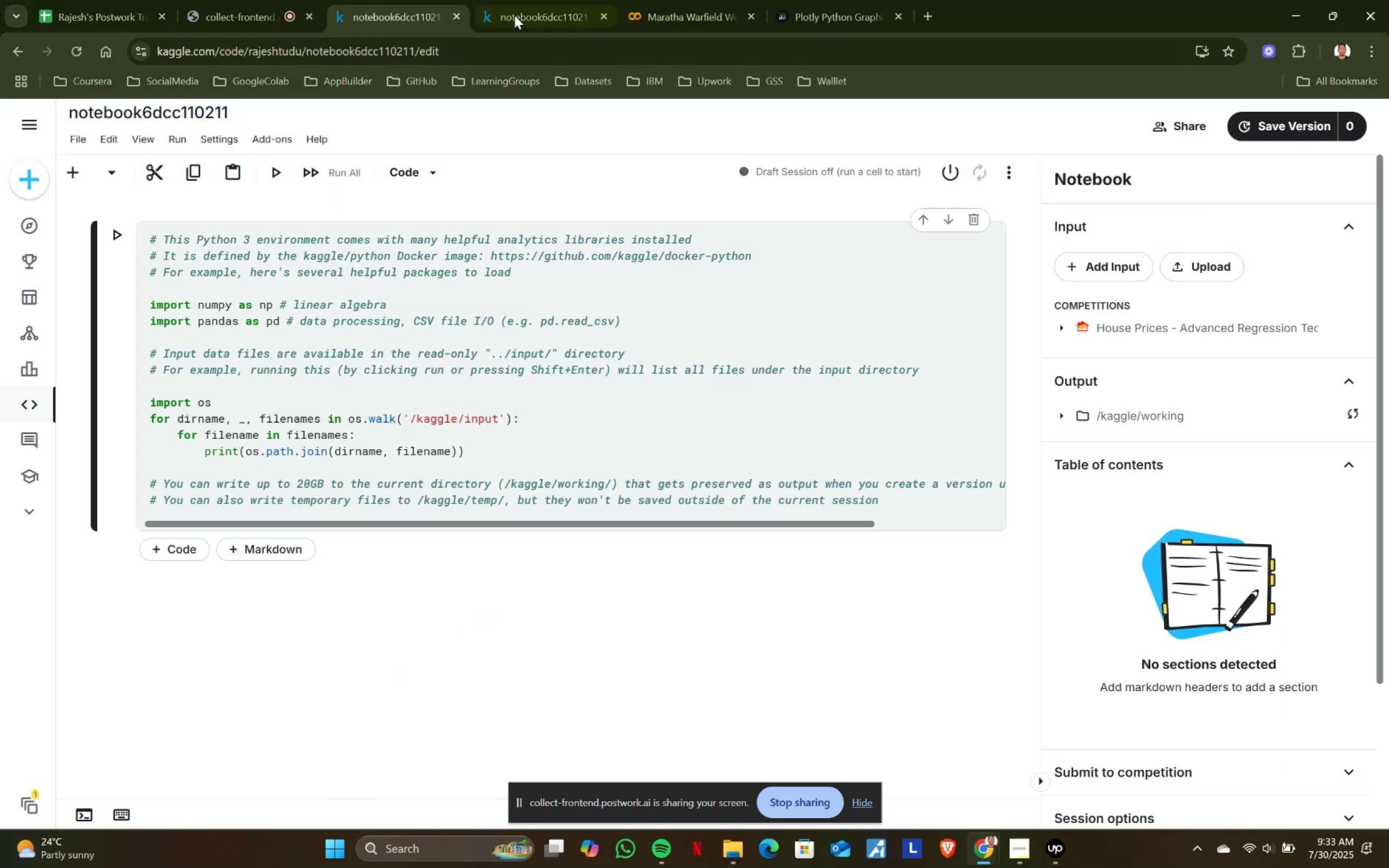 
left_click([533, 14])
 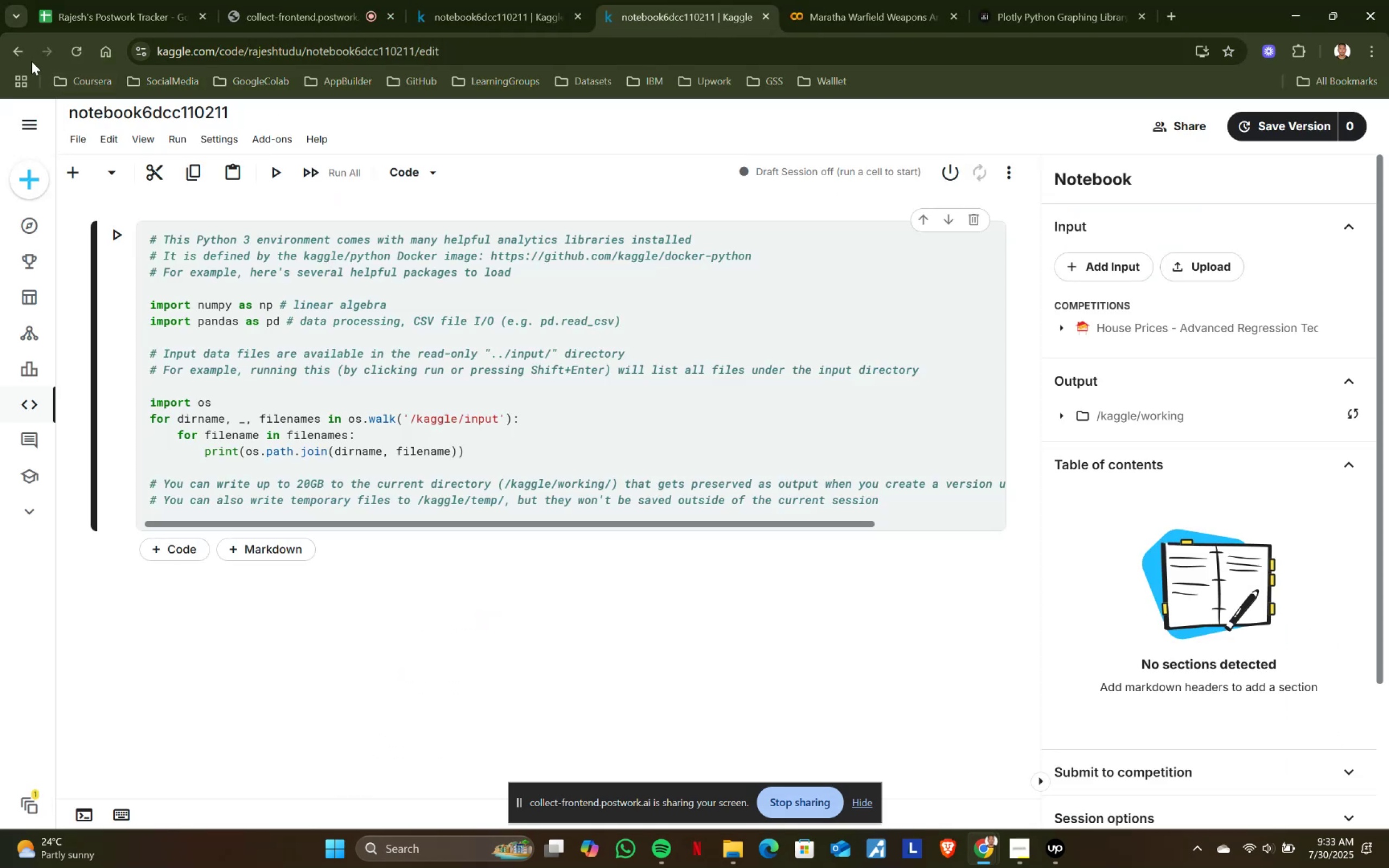 
left_click([22, 51])
 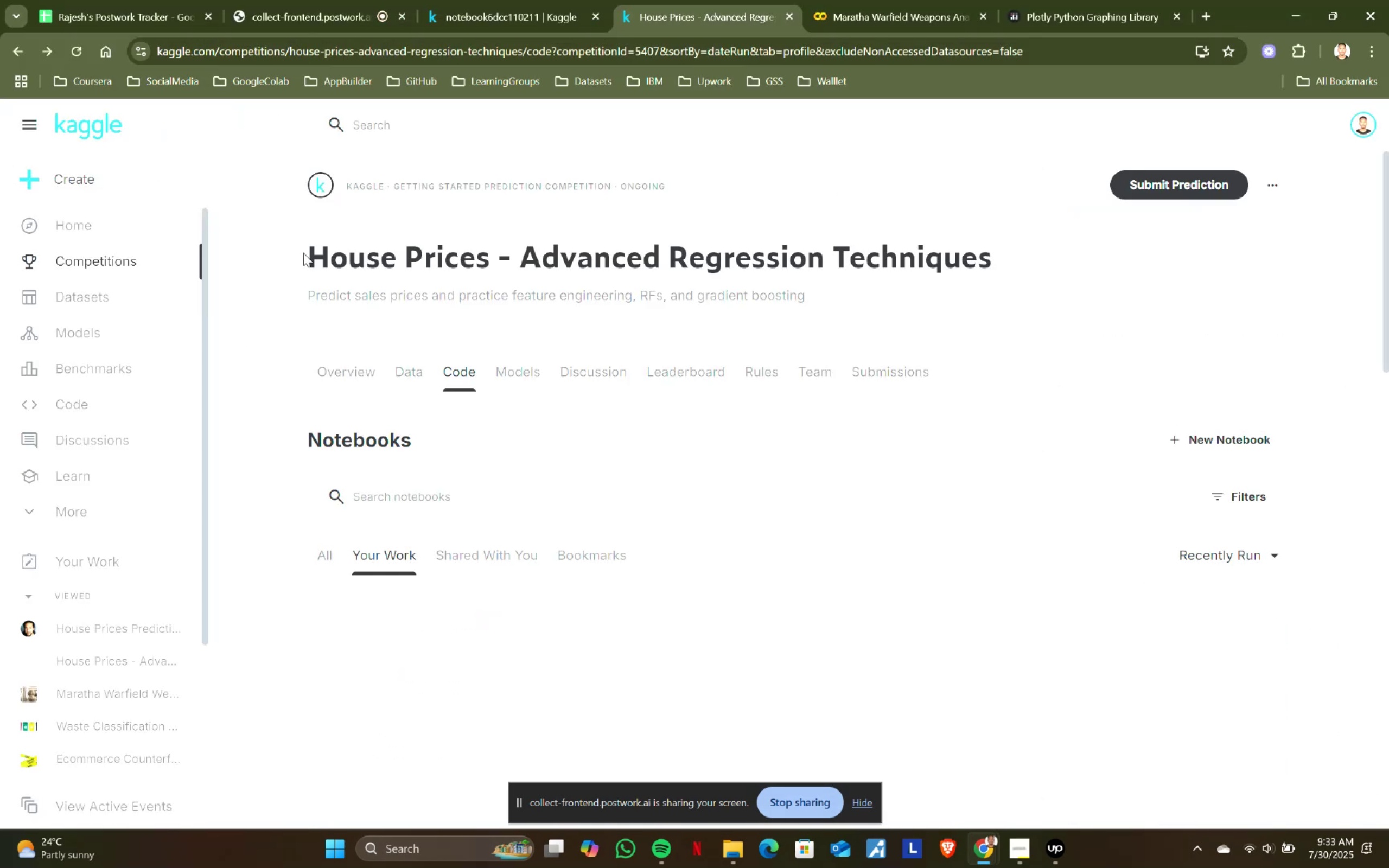 
left_click_drag(start_coordinate=[310, 251], to_coordinate=[993, 259])
 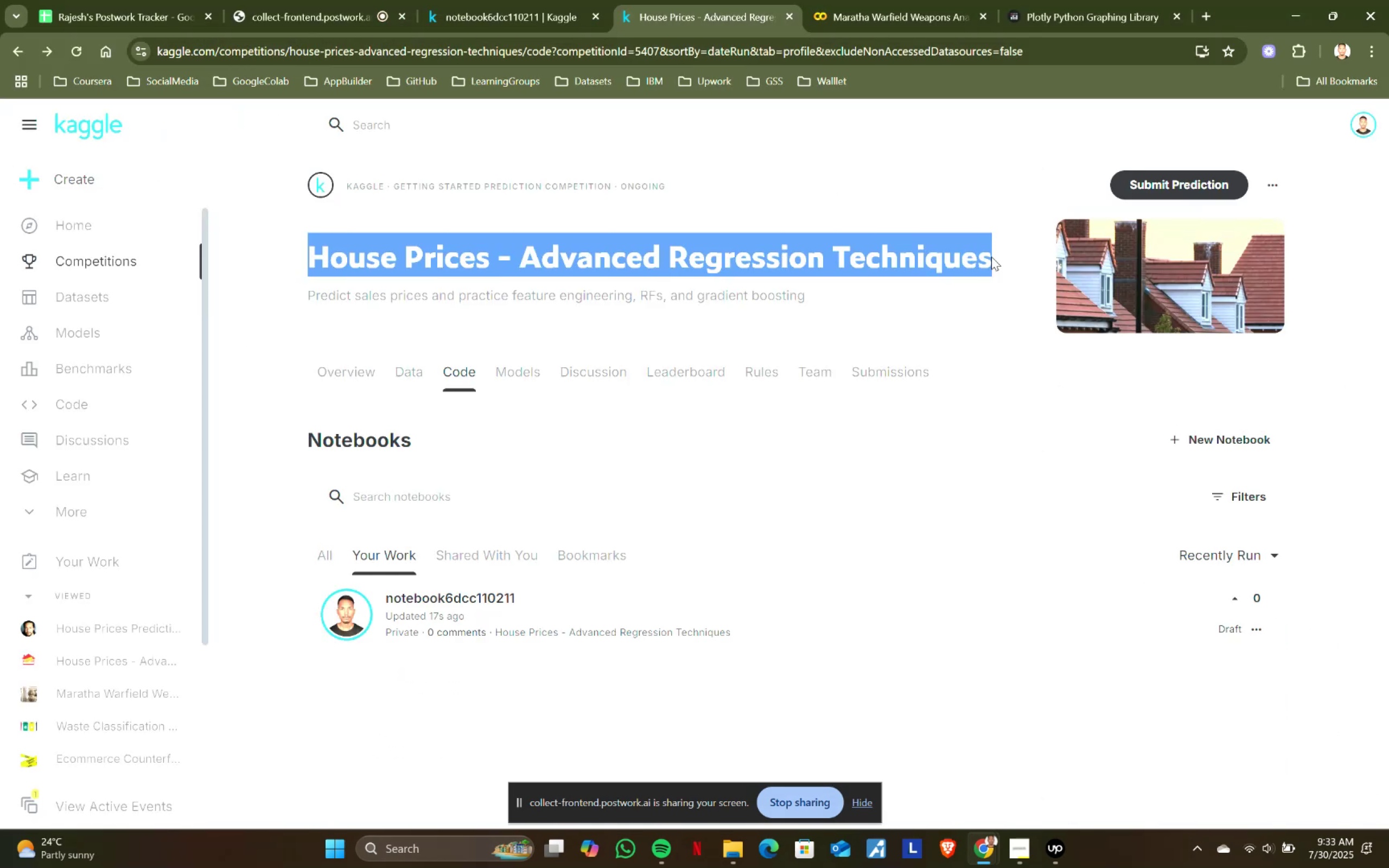 
key(Control+ControlLeft)
 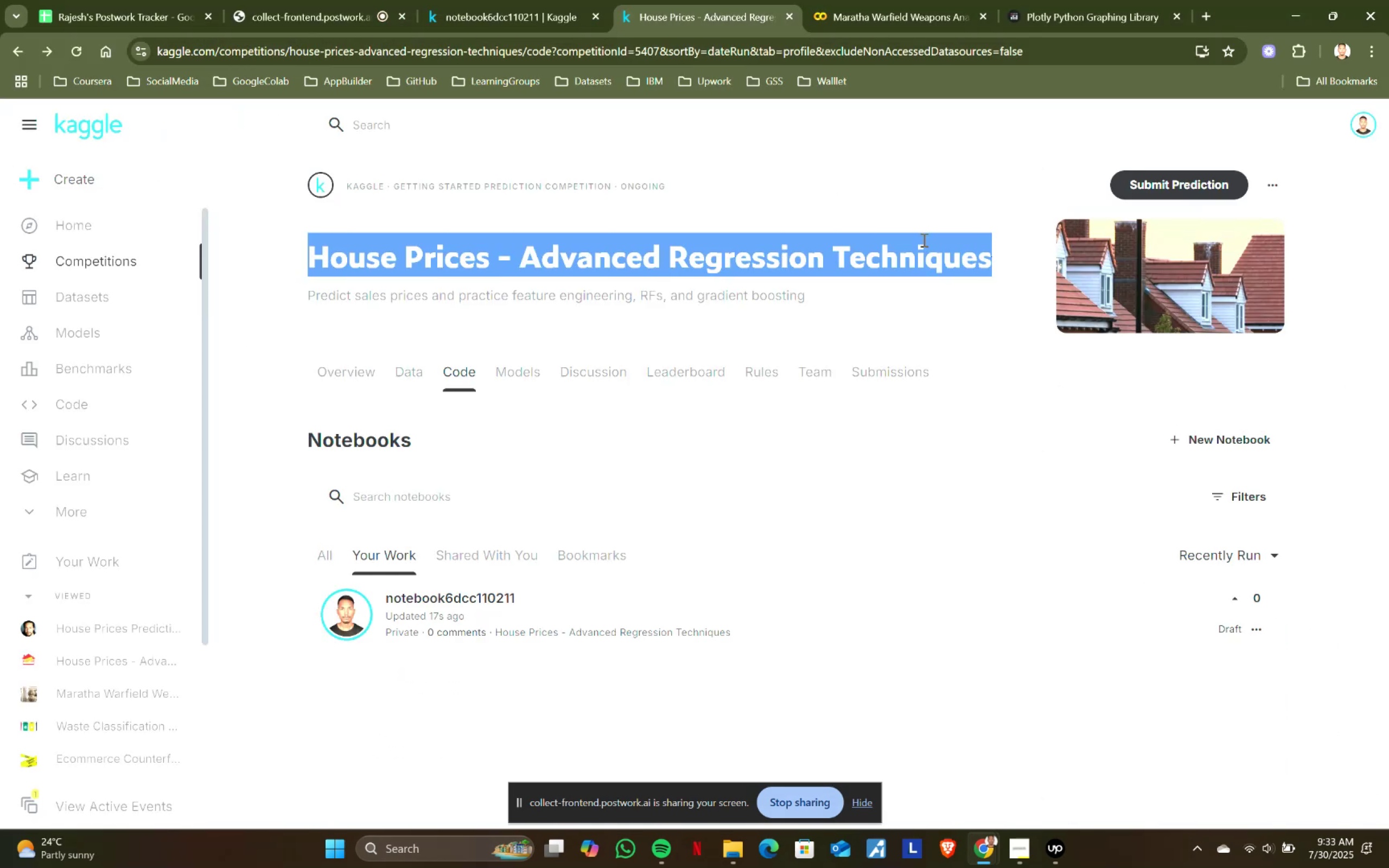 
key(Control+C)
 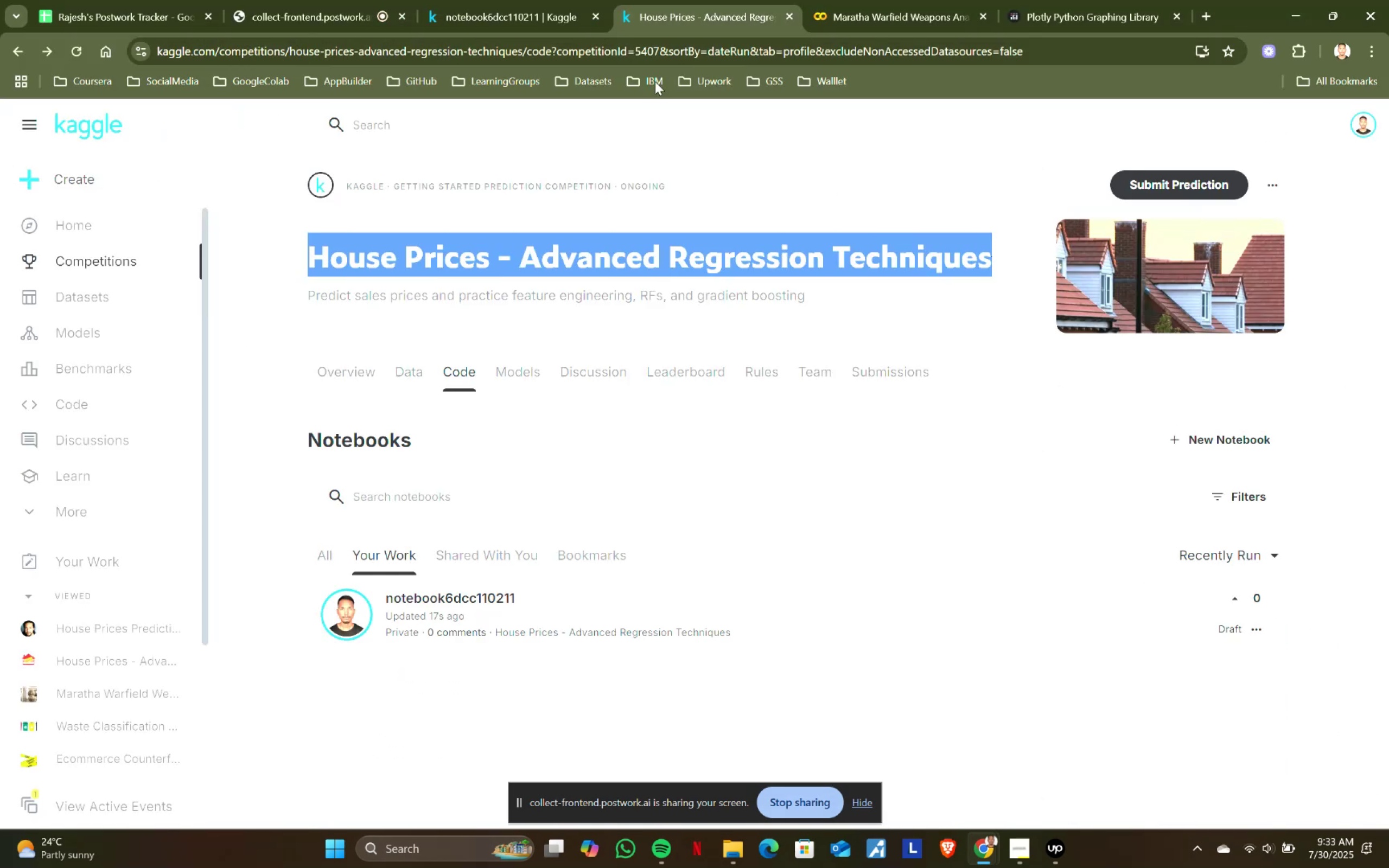 
key(Control+ControlLeft)
 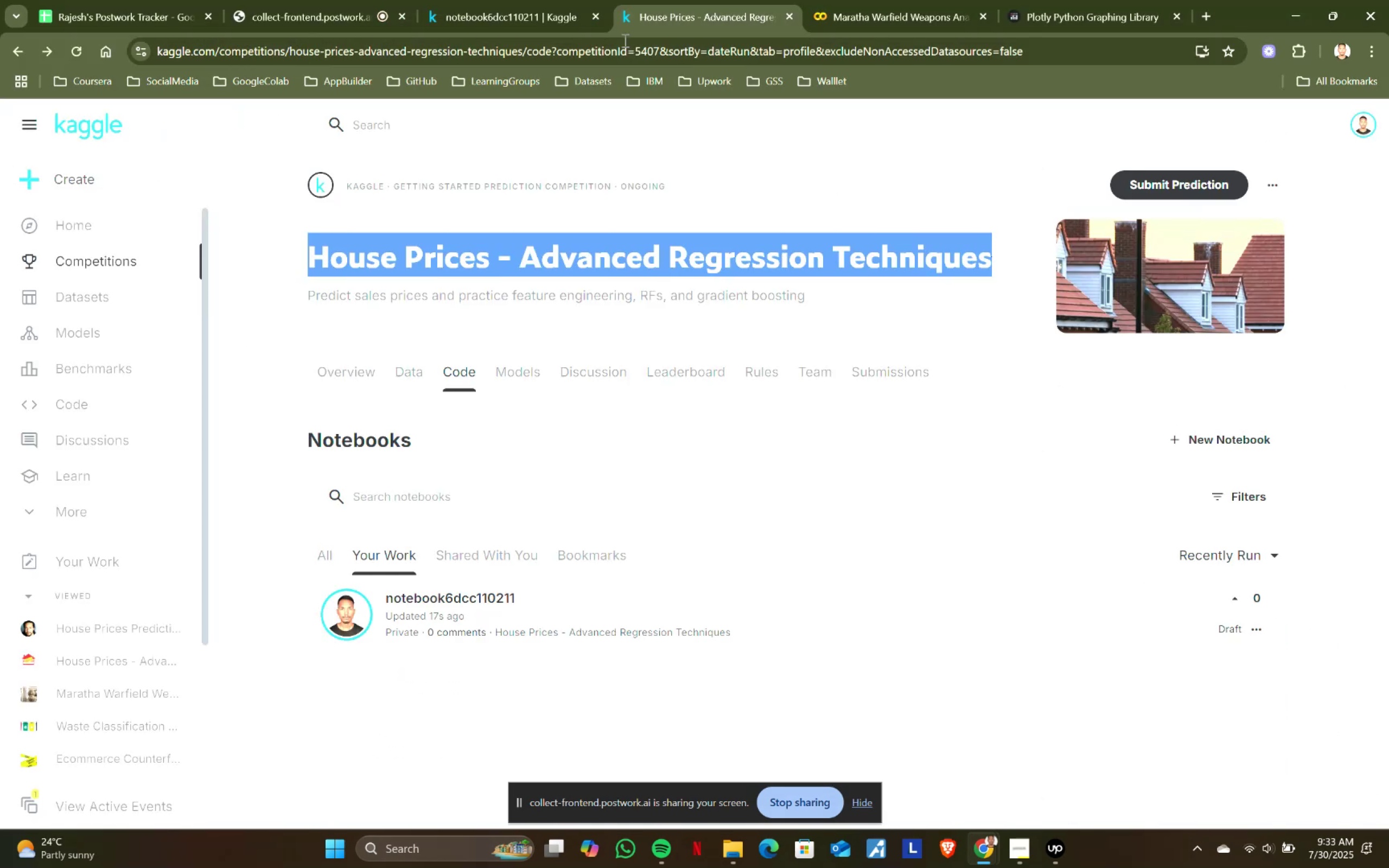 
key(Control+C)
 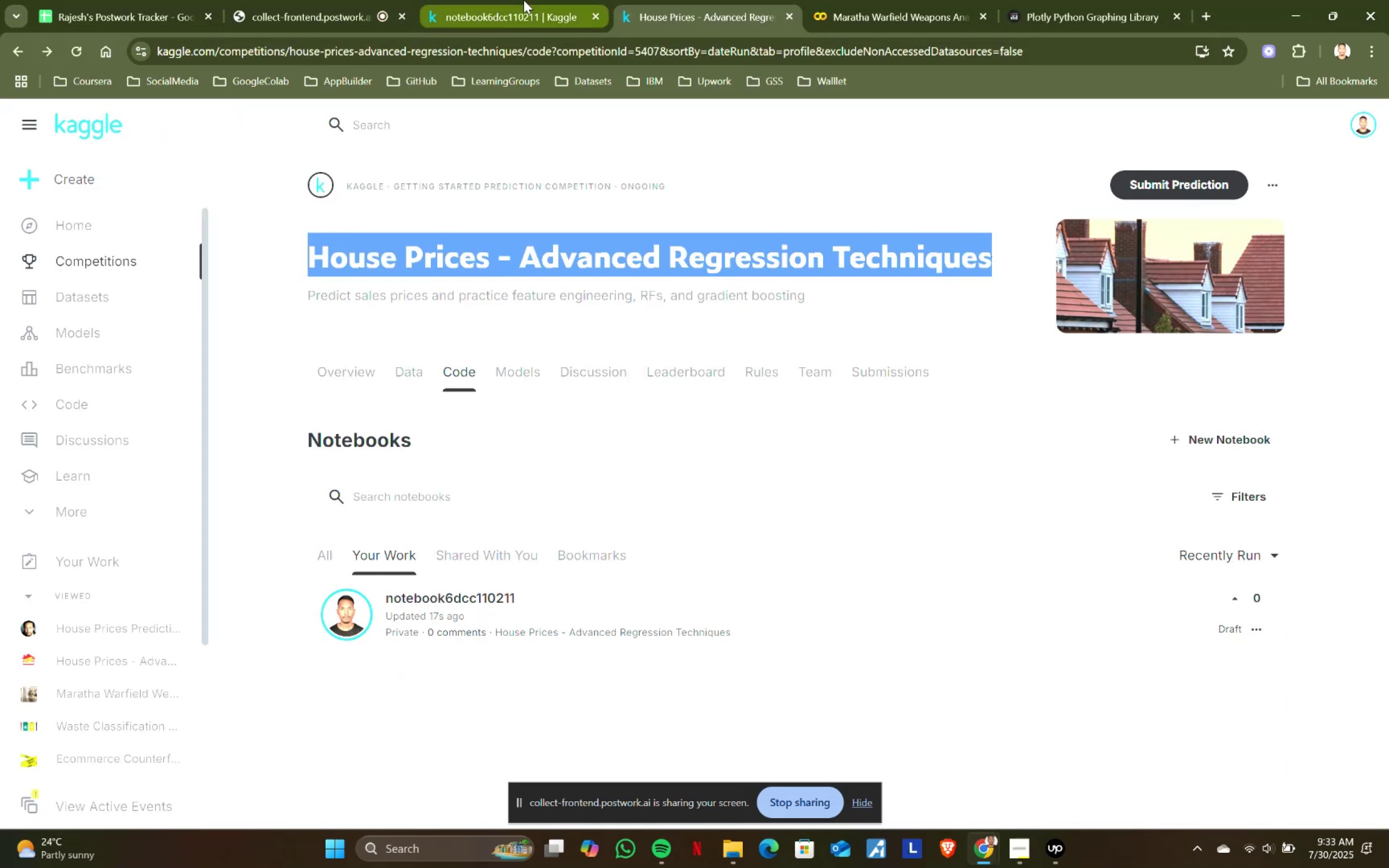 
left_click([524, 0])
 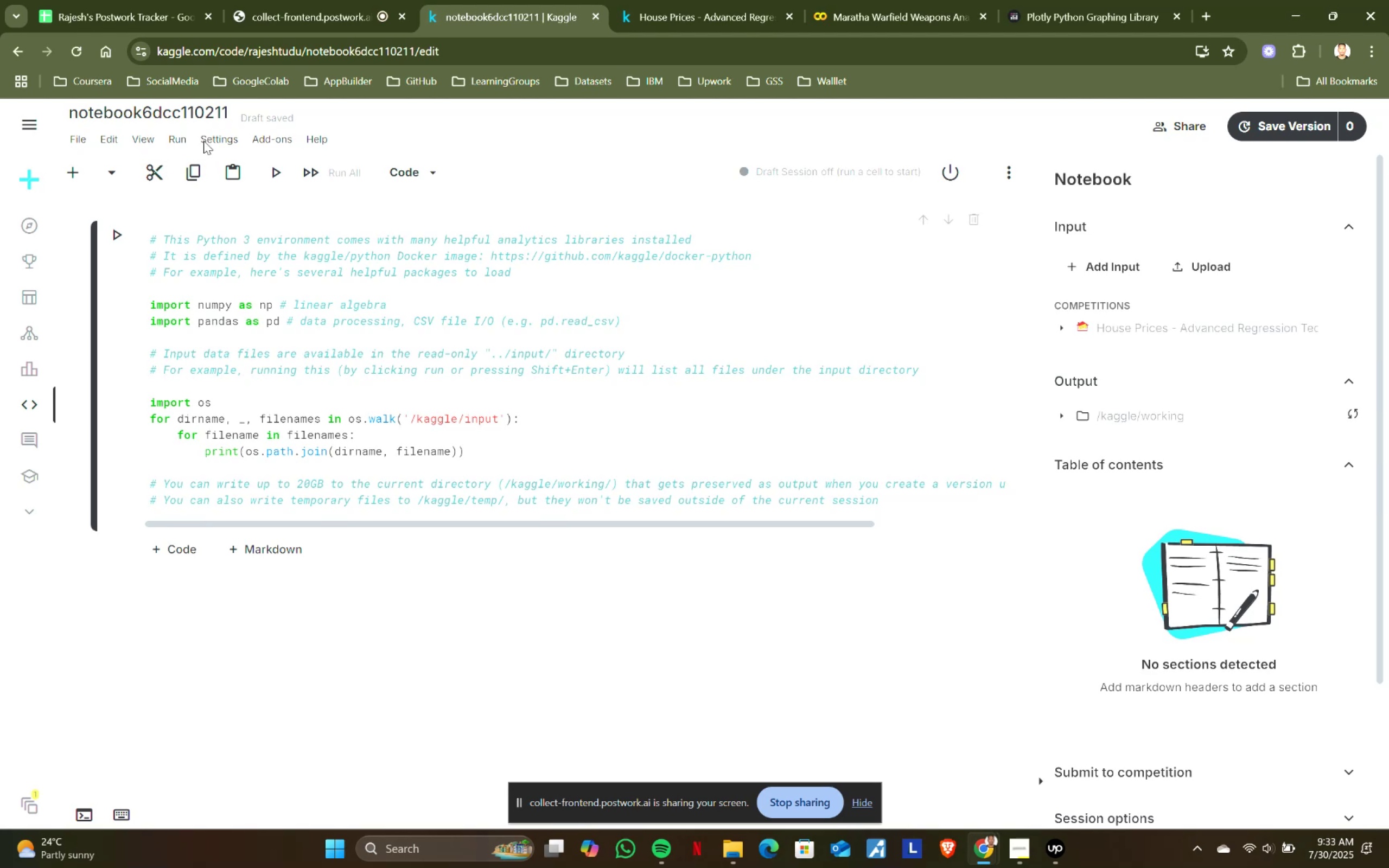 
left_click([196, 113])
 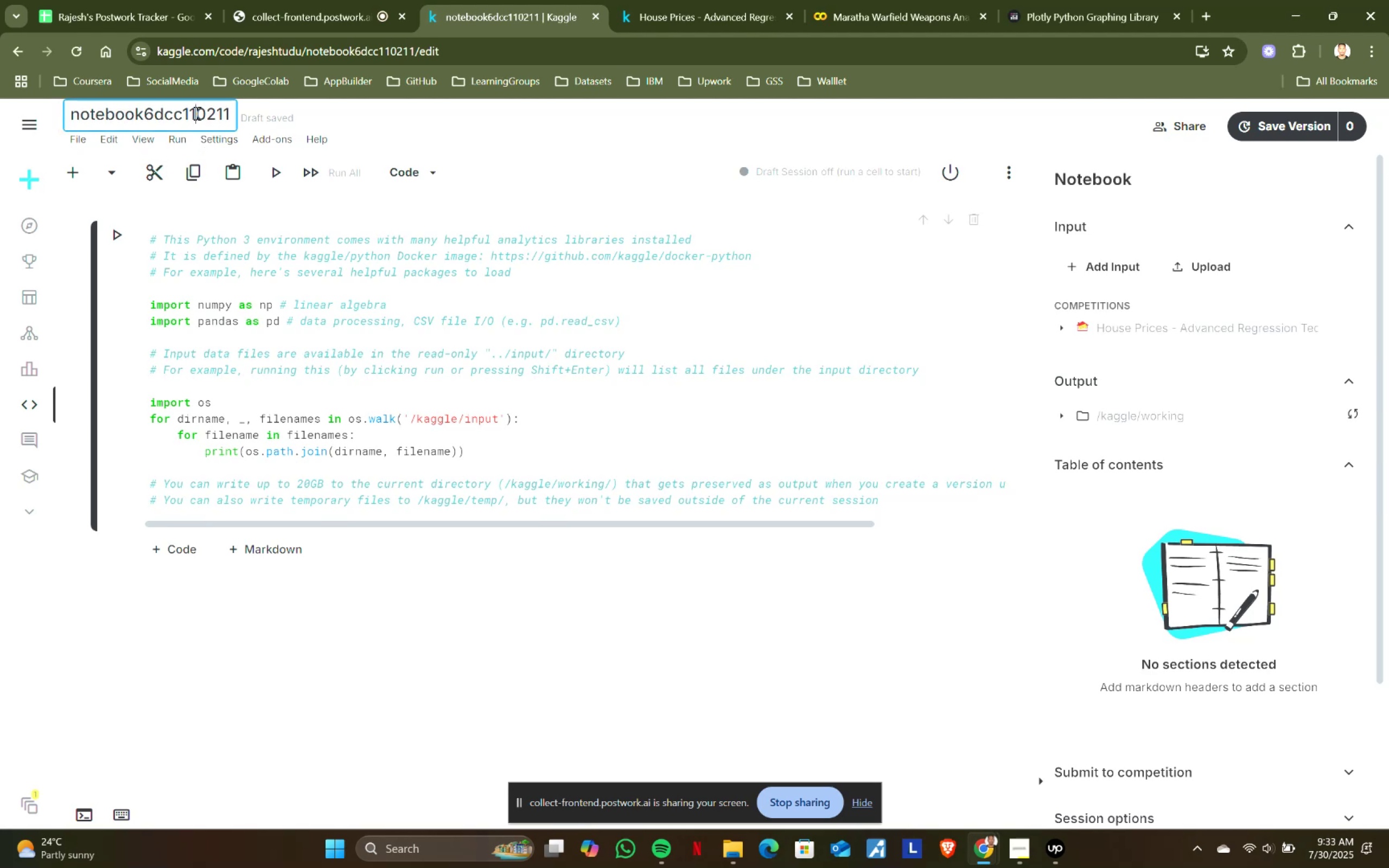 
key(Control+ControlLeft)
 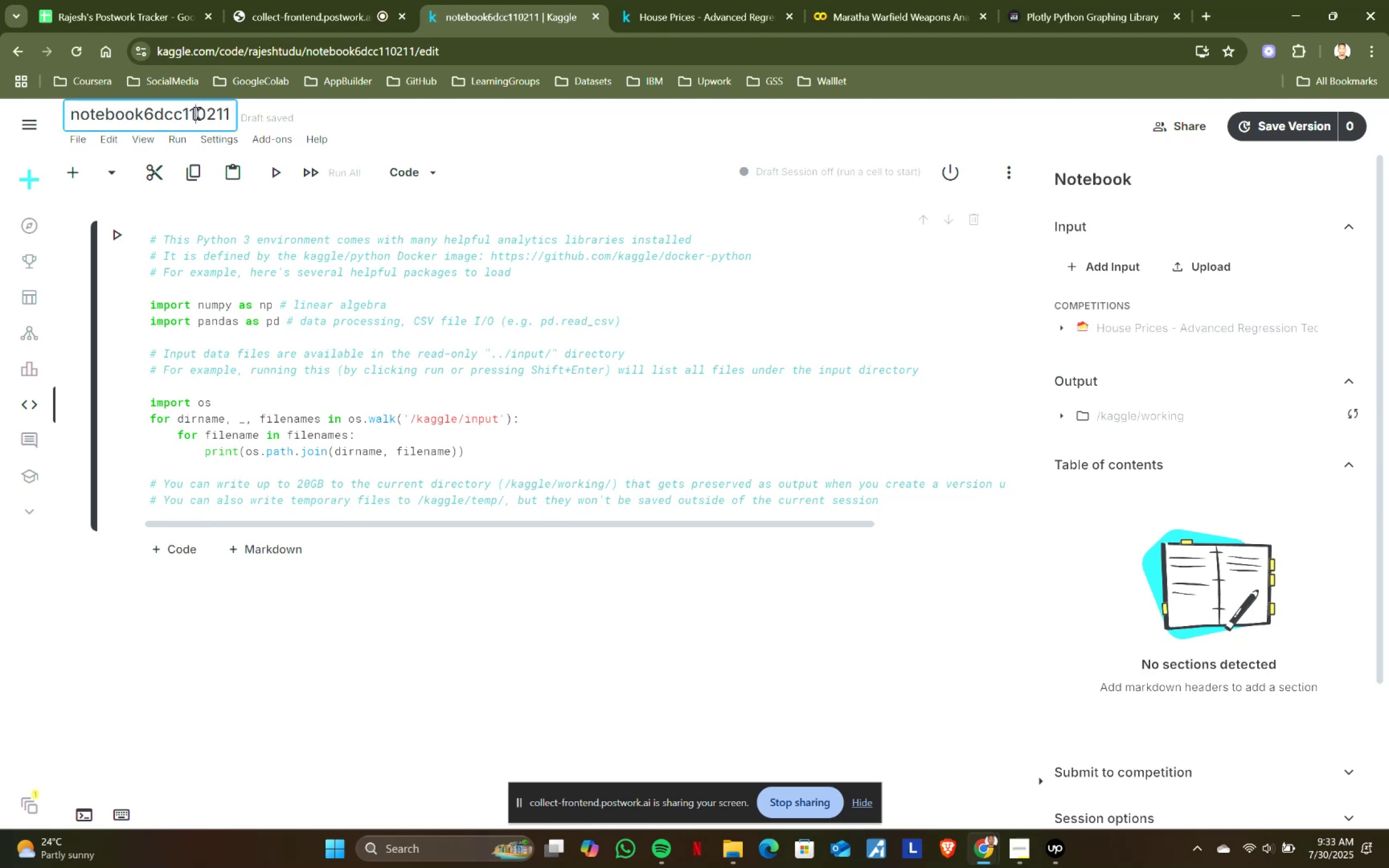 
key(Control+A)
 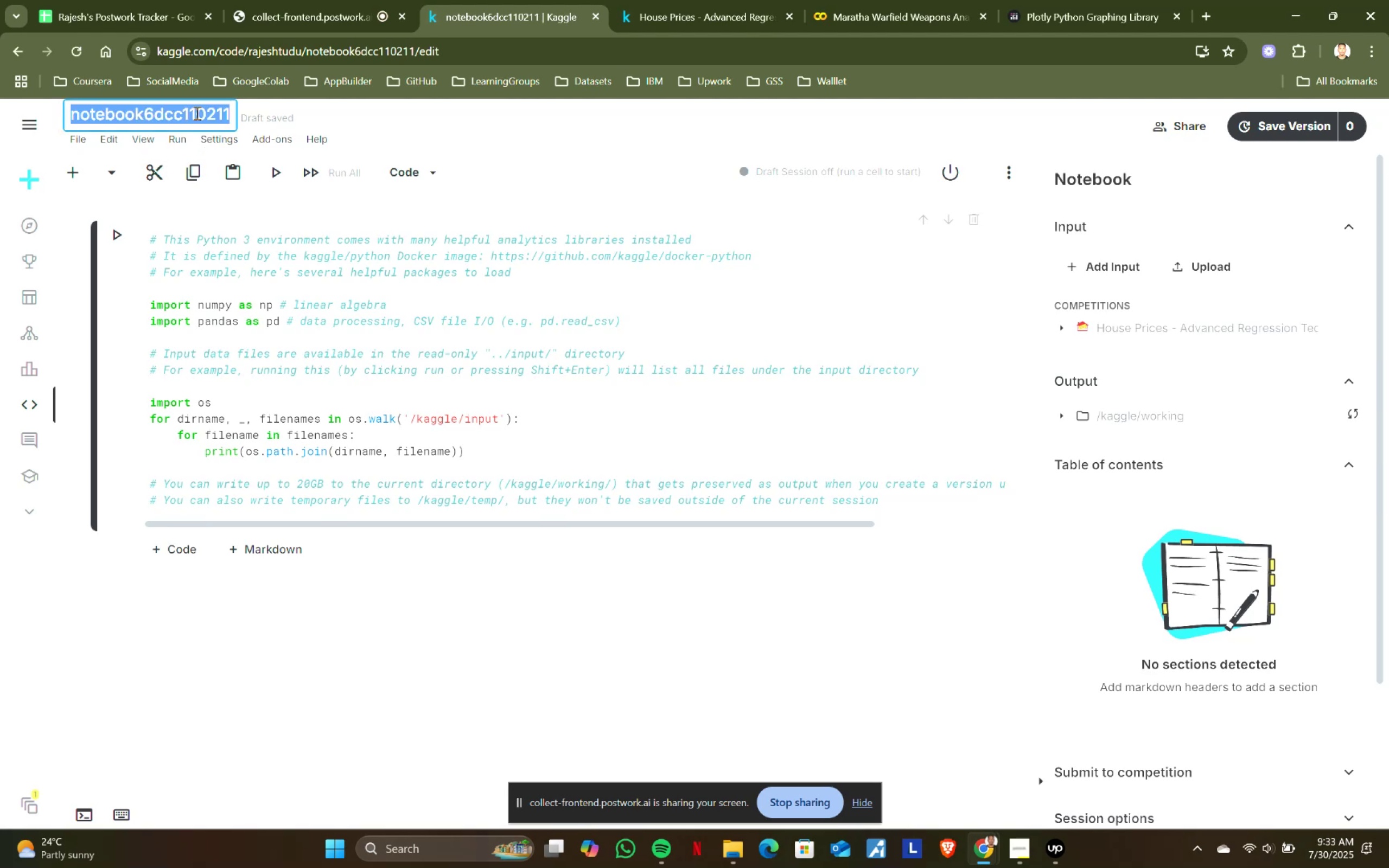 
key(Control+ControlLeft)
 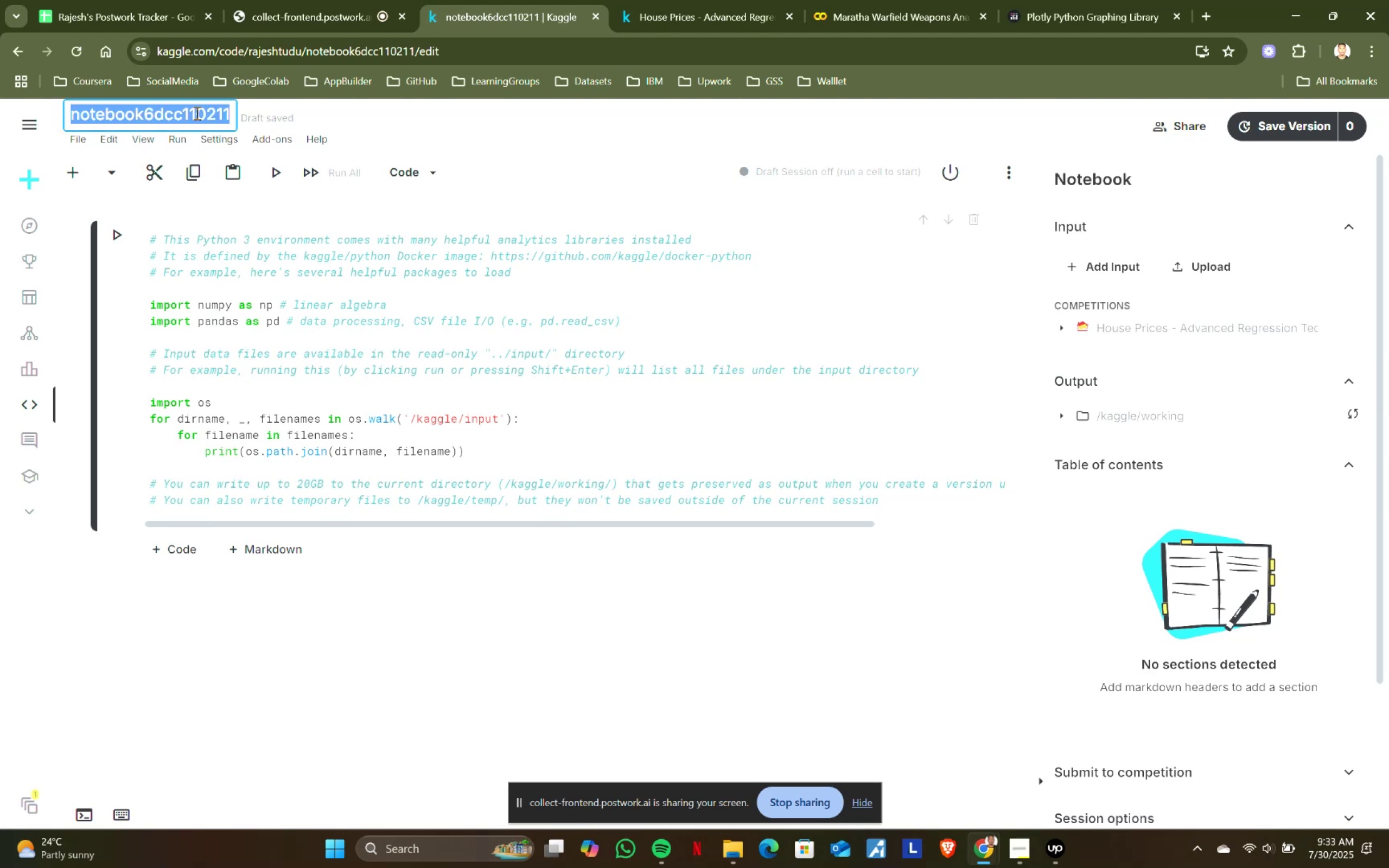 
key(Control+V)
 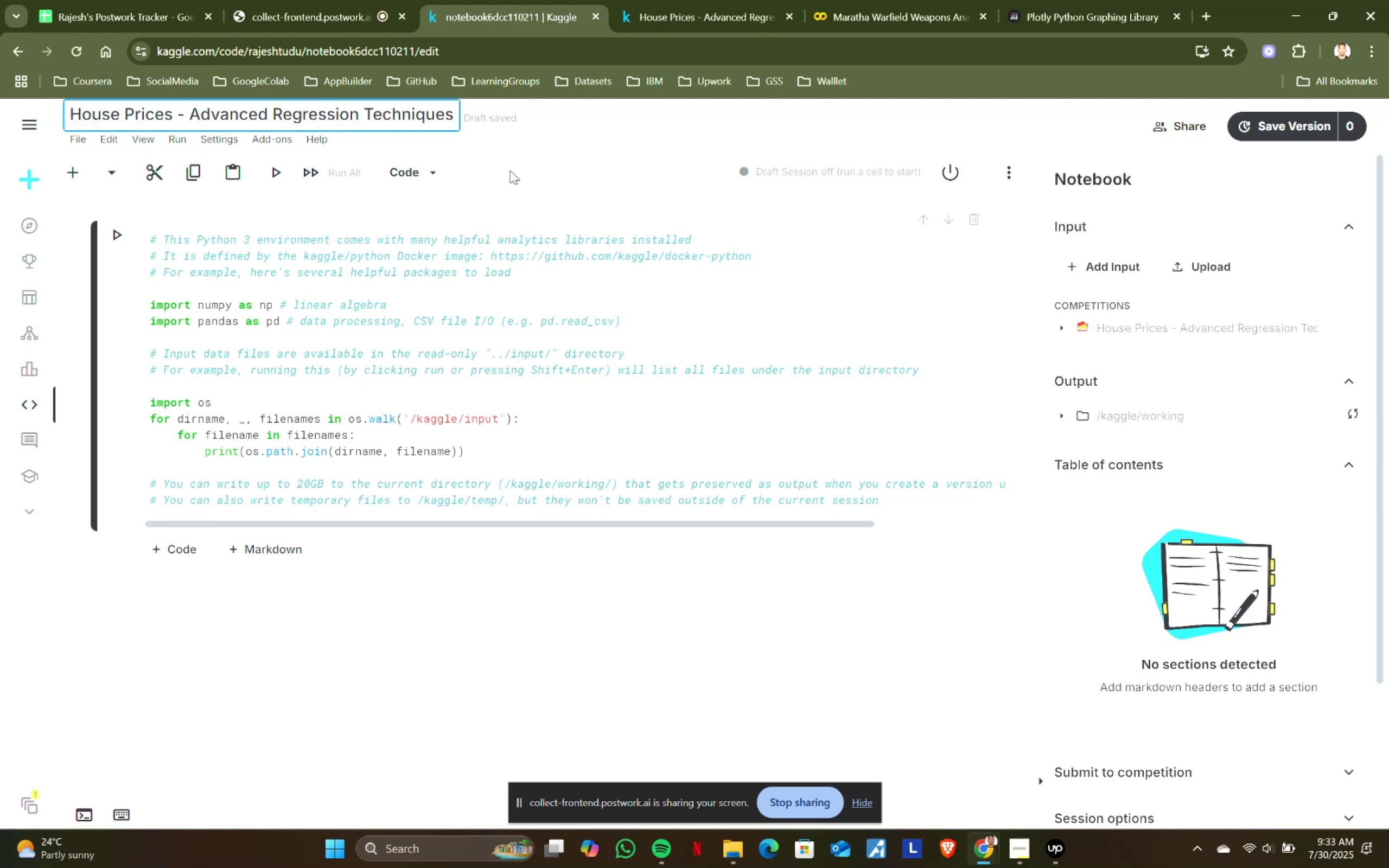 
key(Enter)
 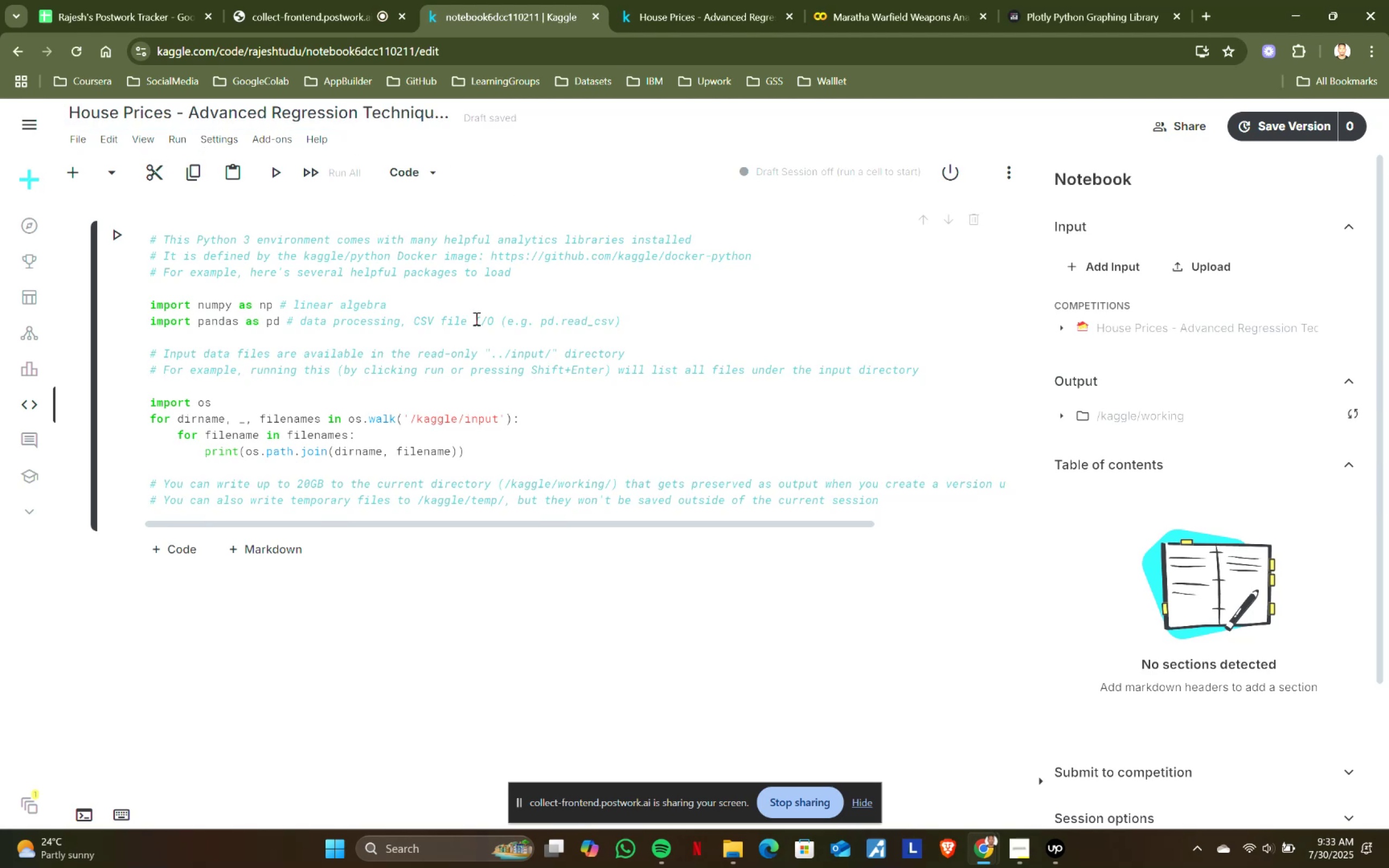 
left_click([477, 360])
 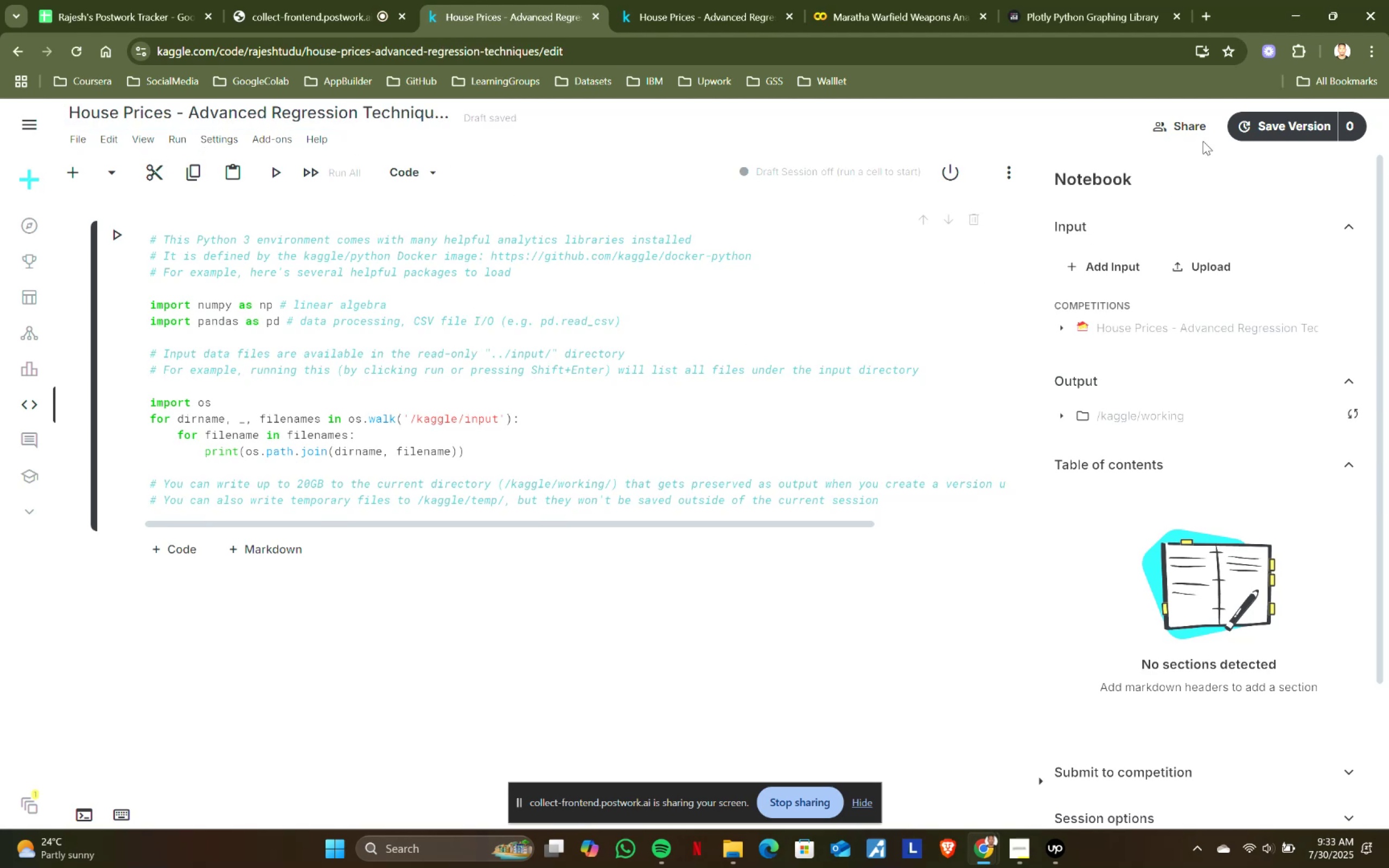 
left_click([1183, 126])
 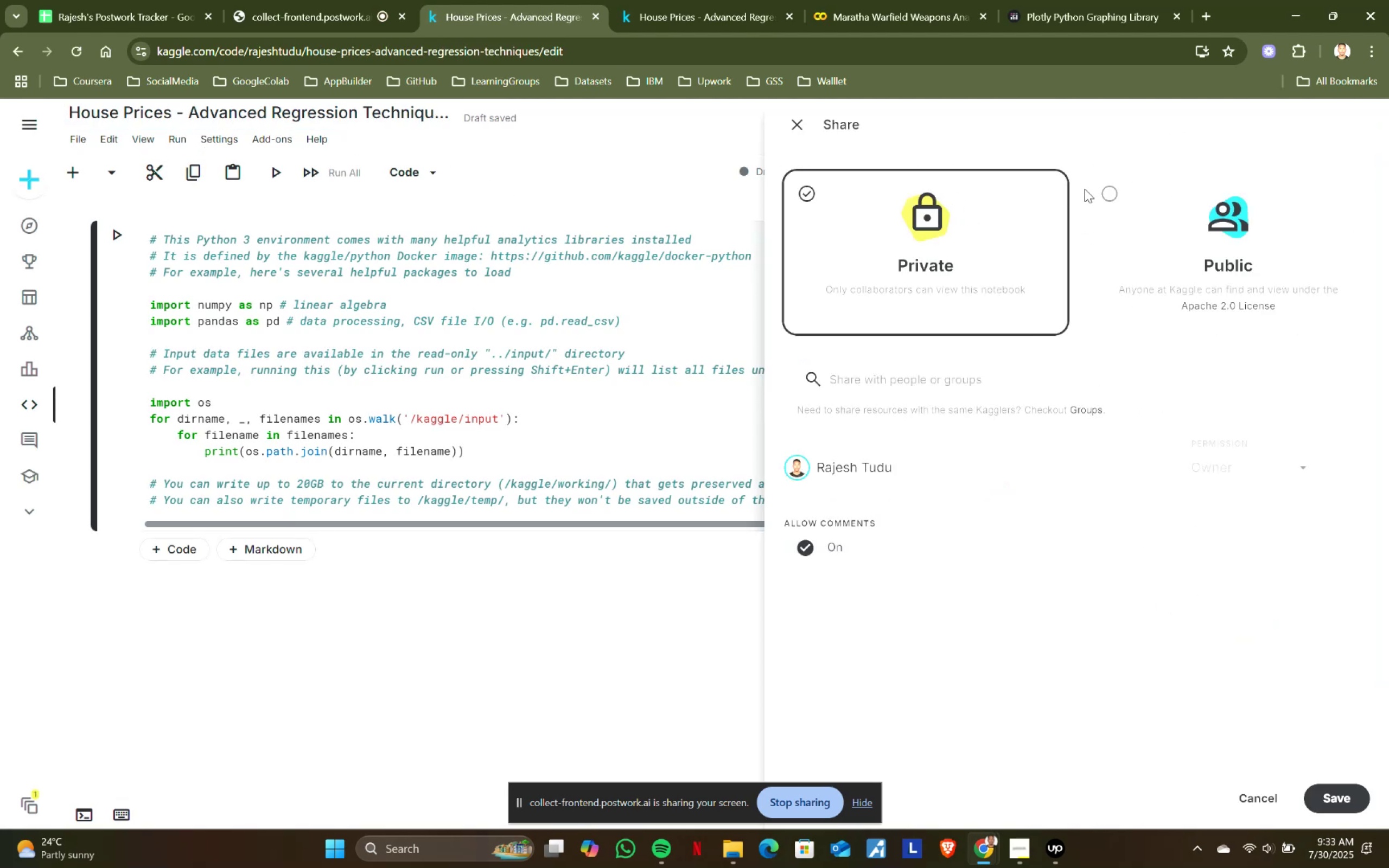 
left_click([1109, 195])
 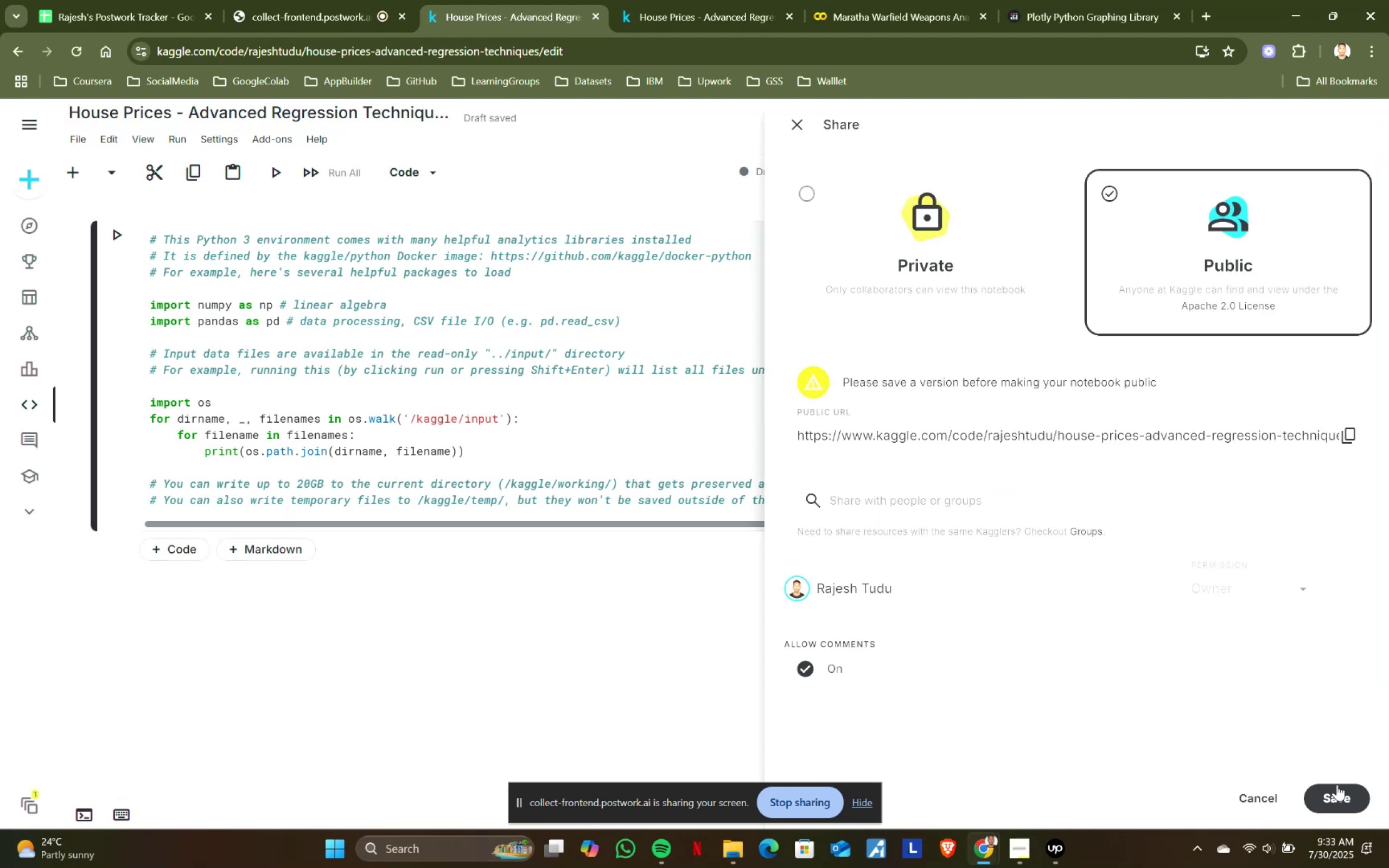 
left_click([1335, 795])
 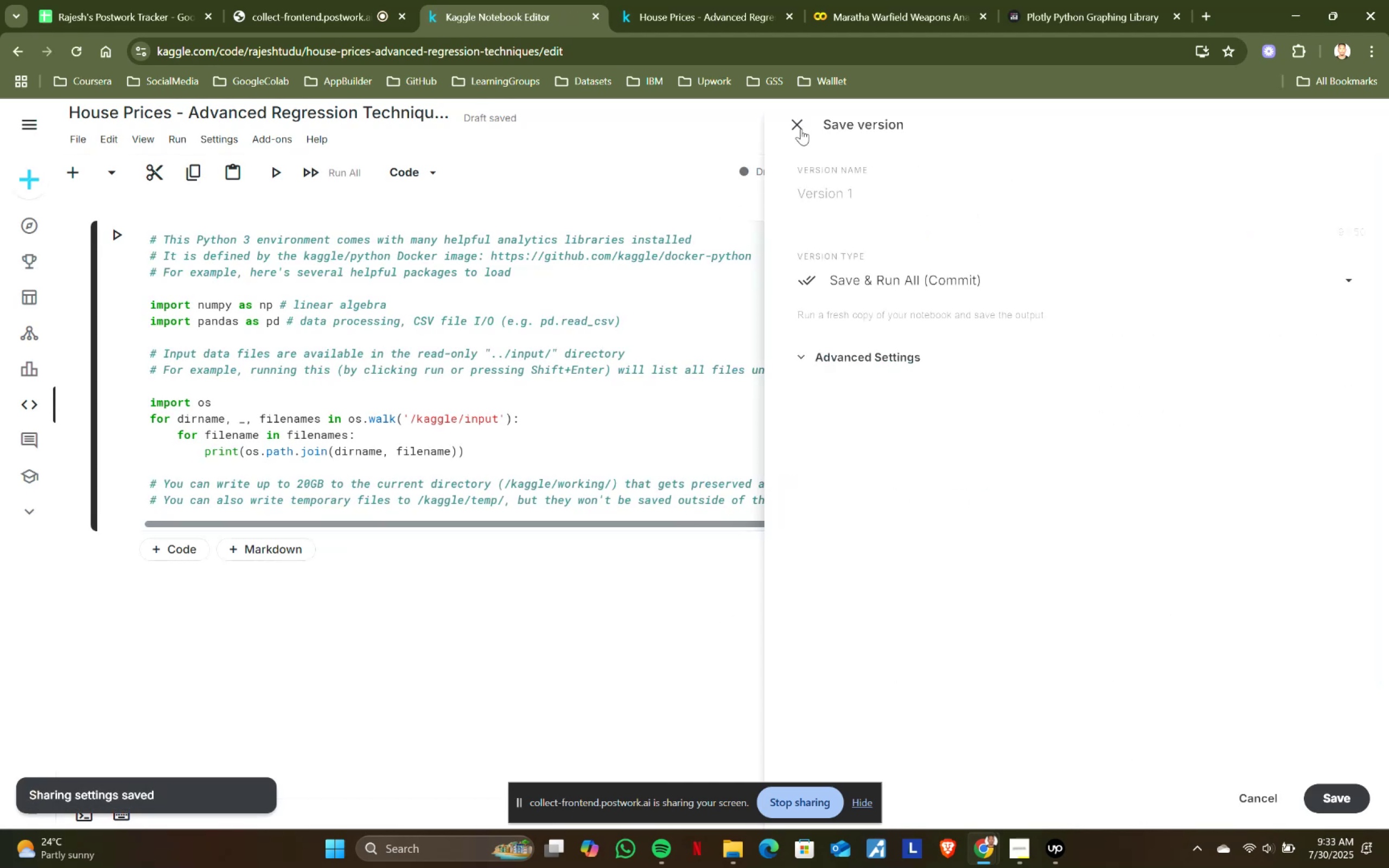 
wait(5.23)
 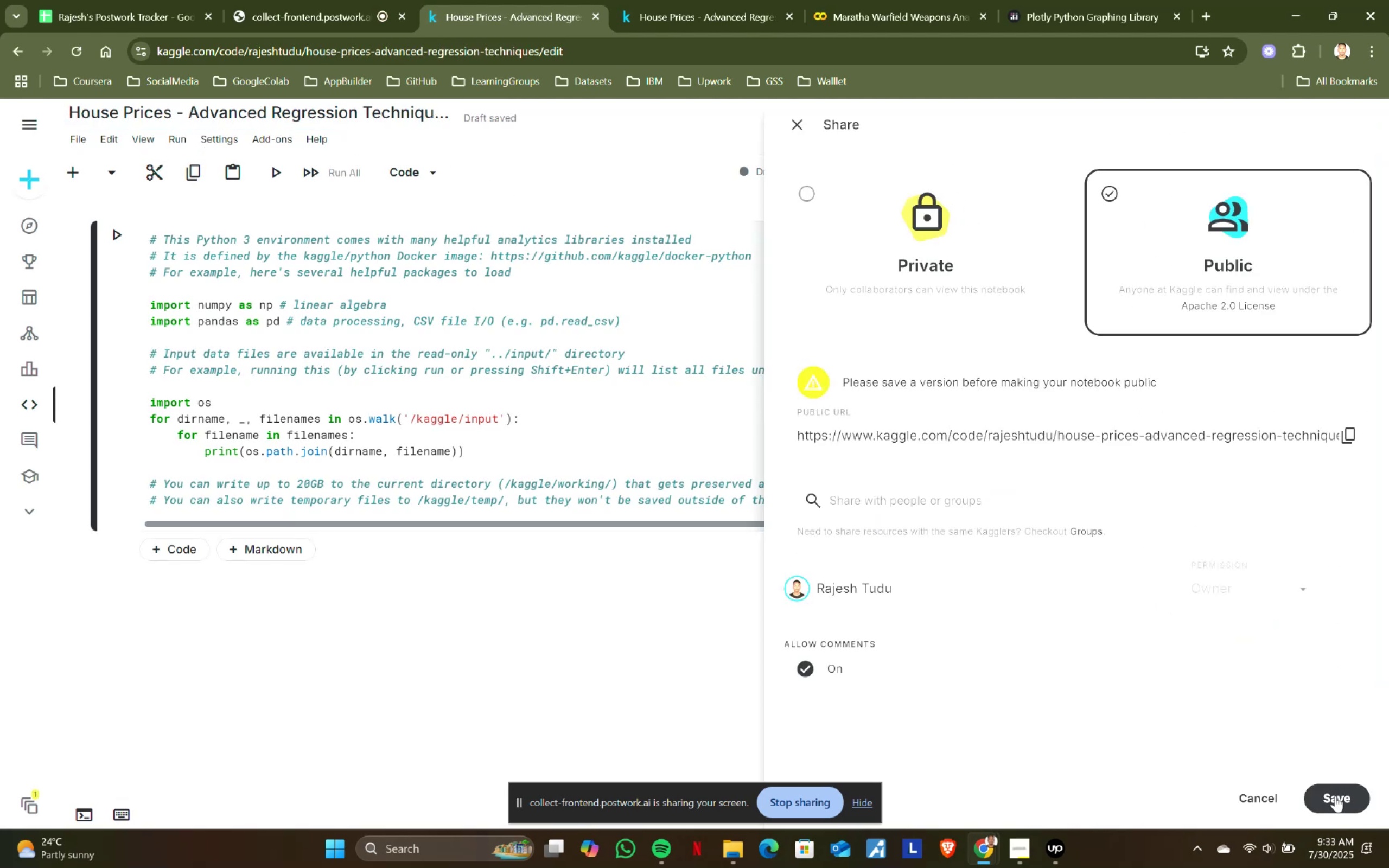 
left_click([801, 127])
 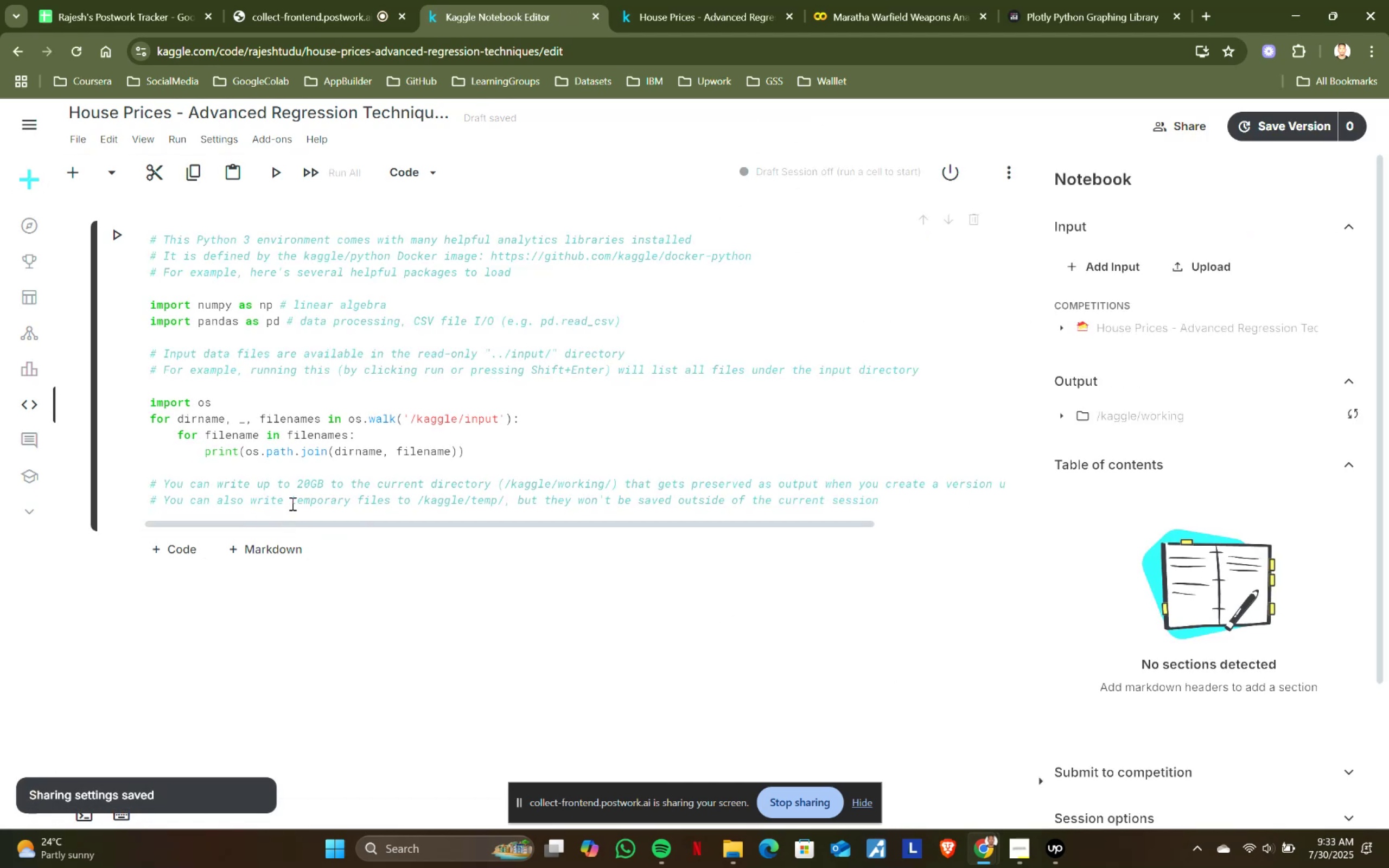 
left_click([317, 463])
 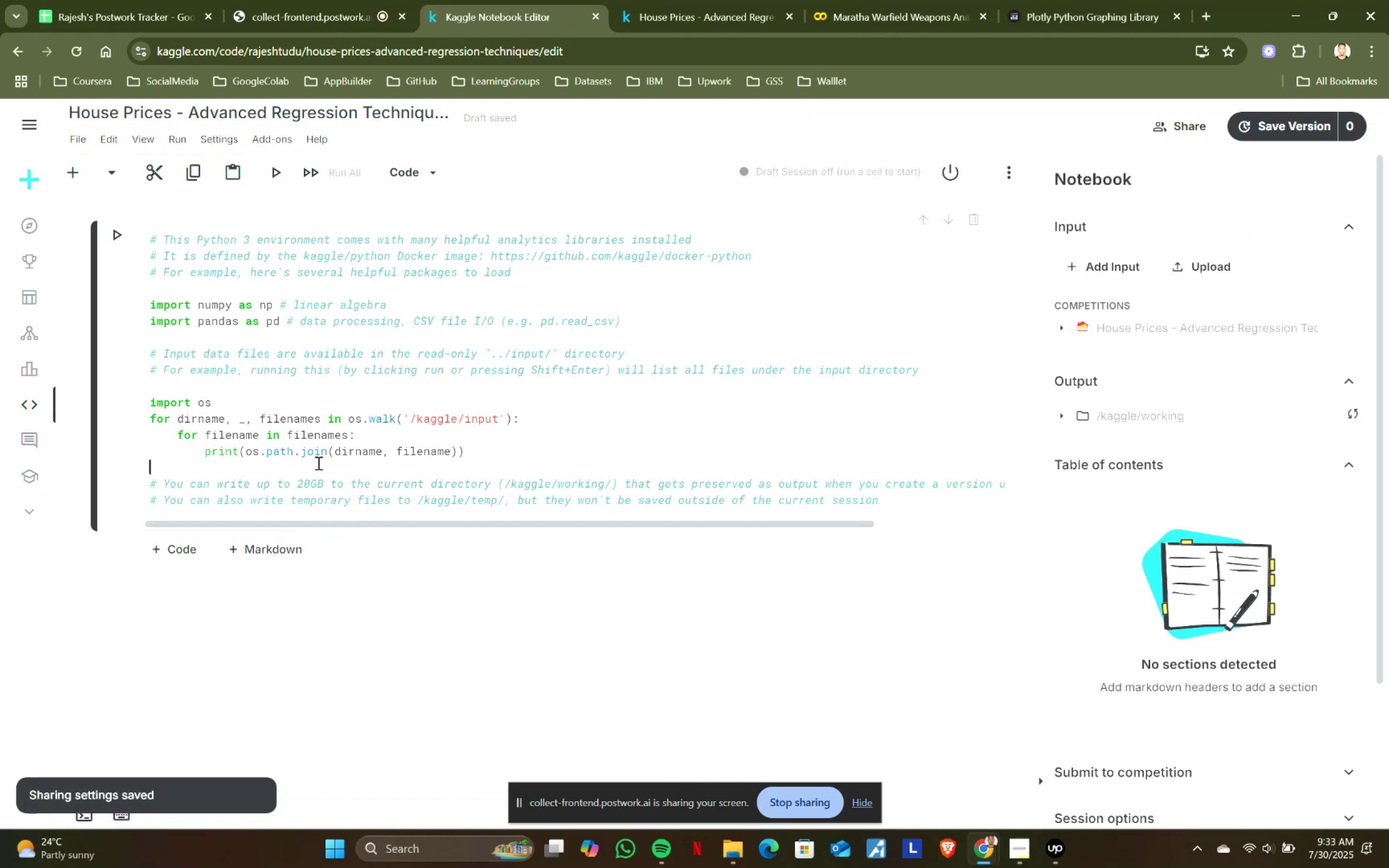 
key(Shift+ShiftRight)
 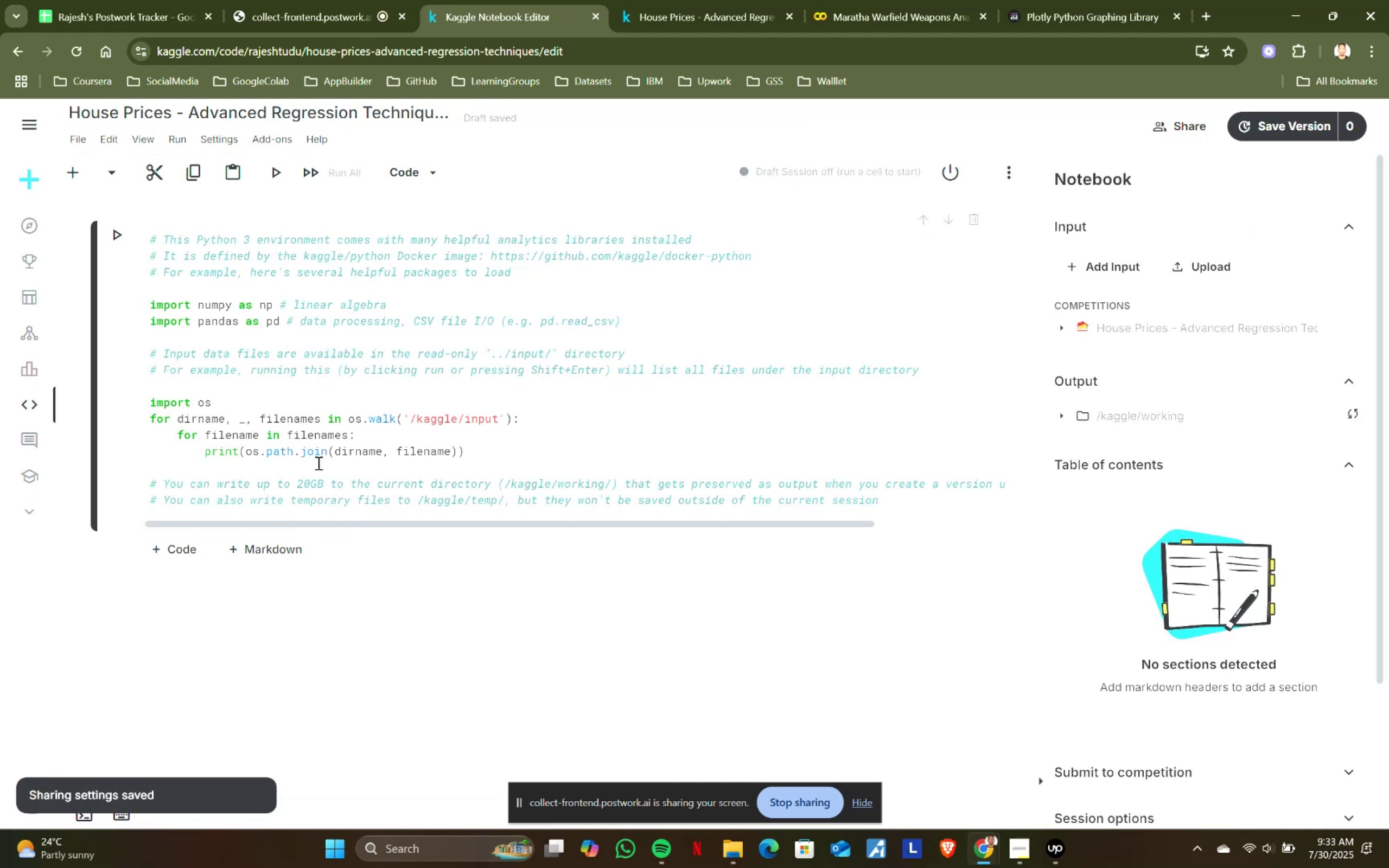 
key(Shift+Enter)
 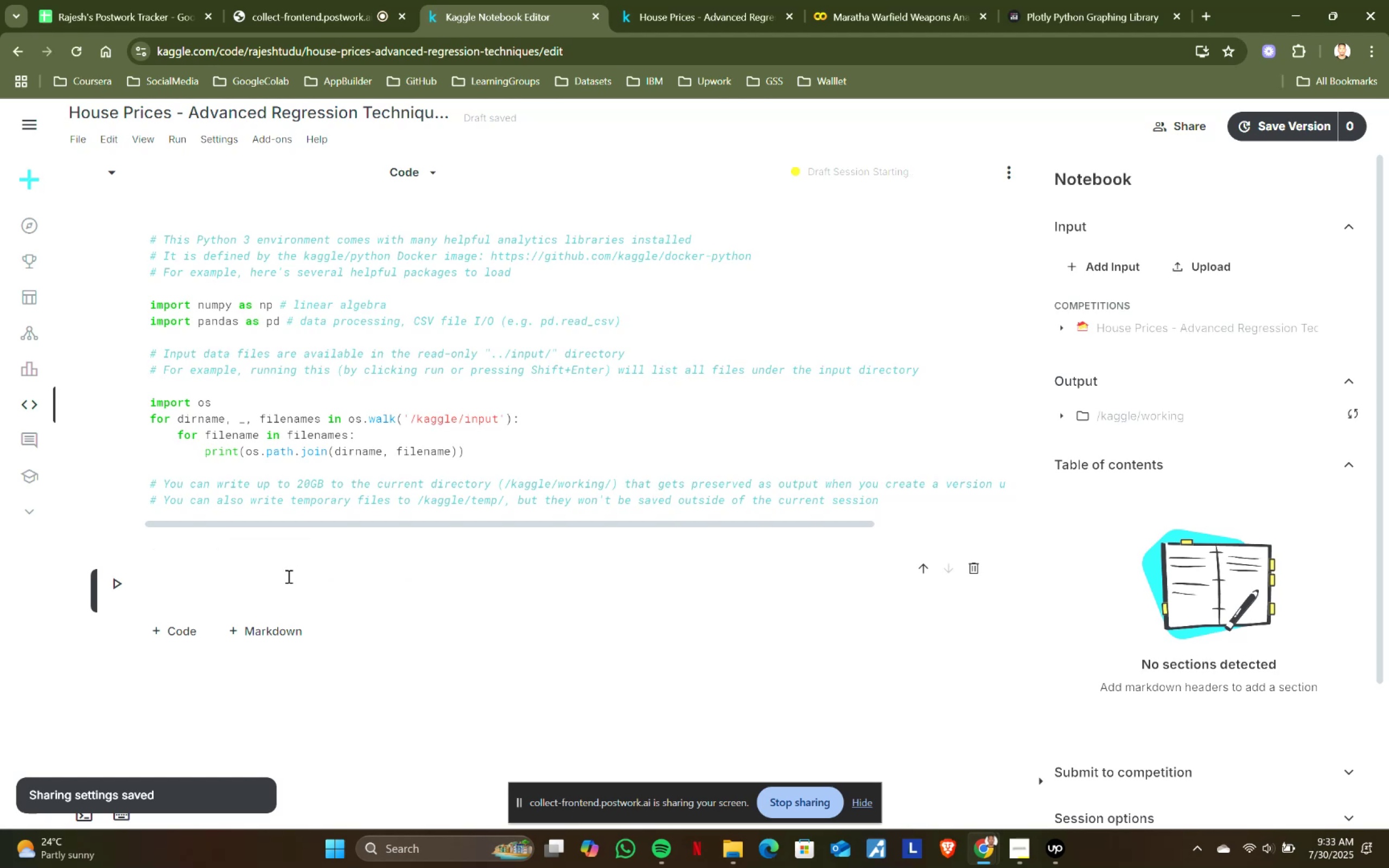 
wait(23.75)
 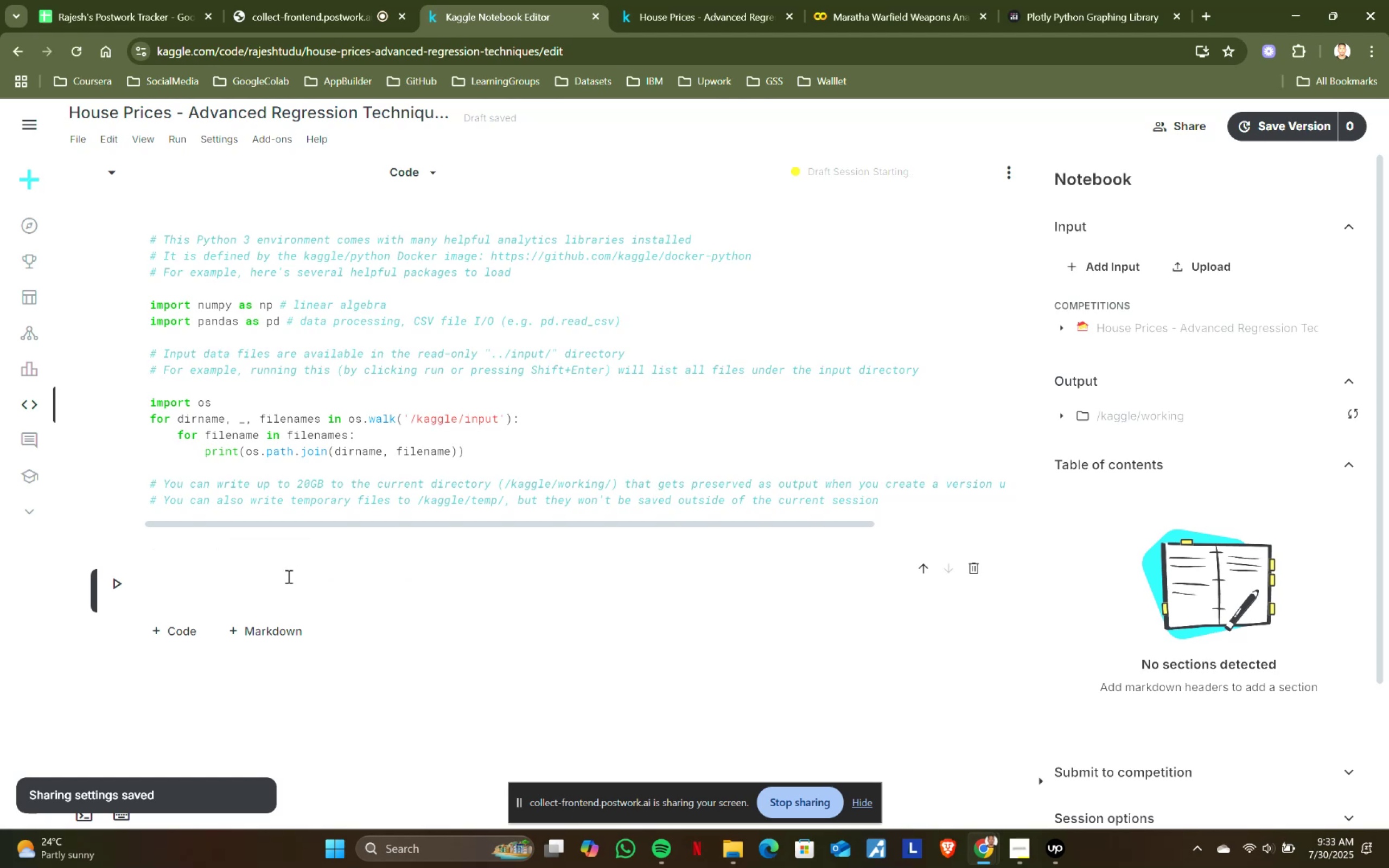 
scroll: coordinate [359, 586], scroll_direction: down, amount: 1.0
 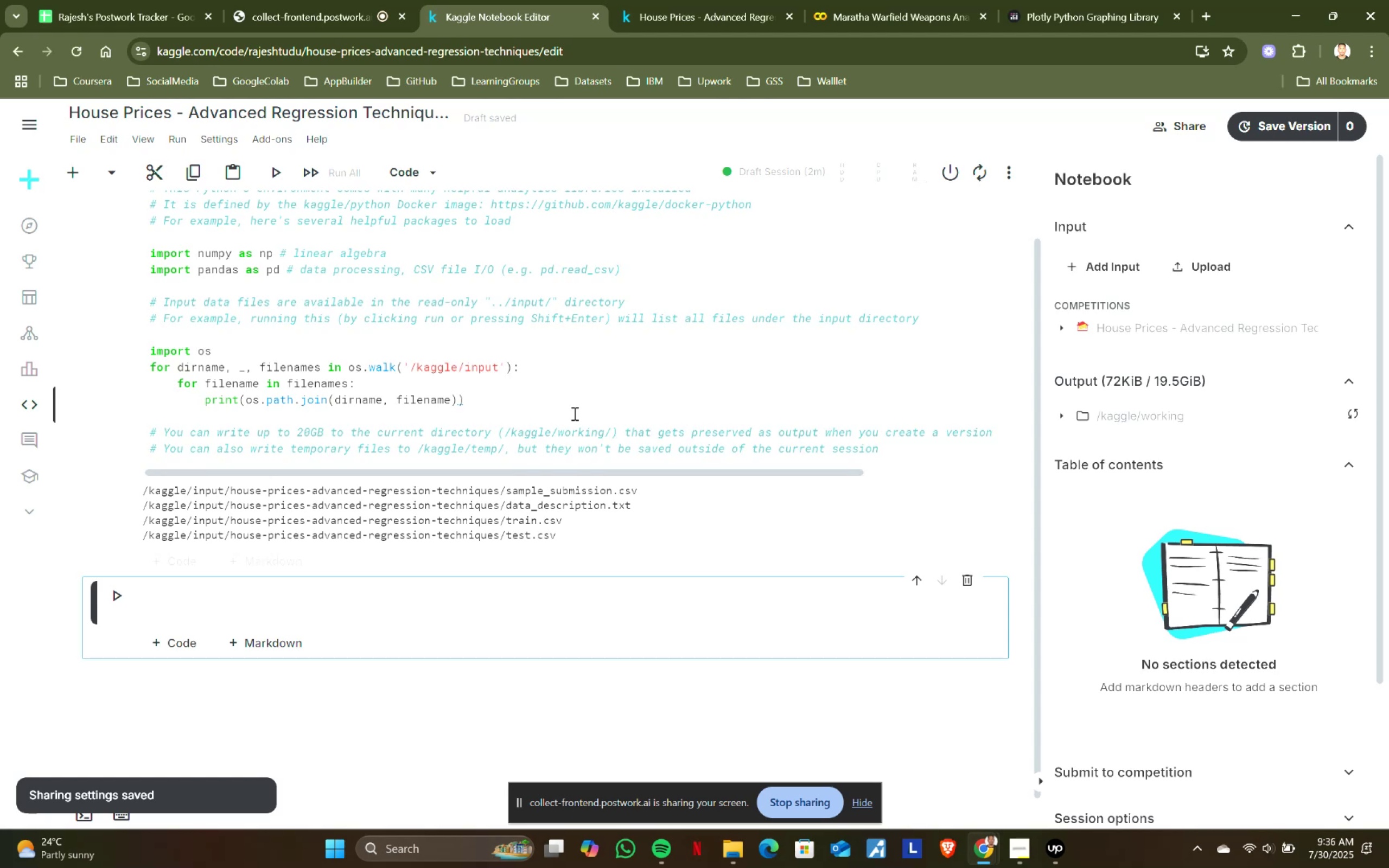 
wait(129.67)
 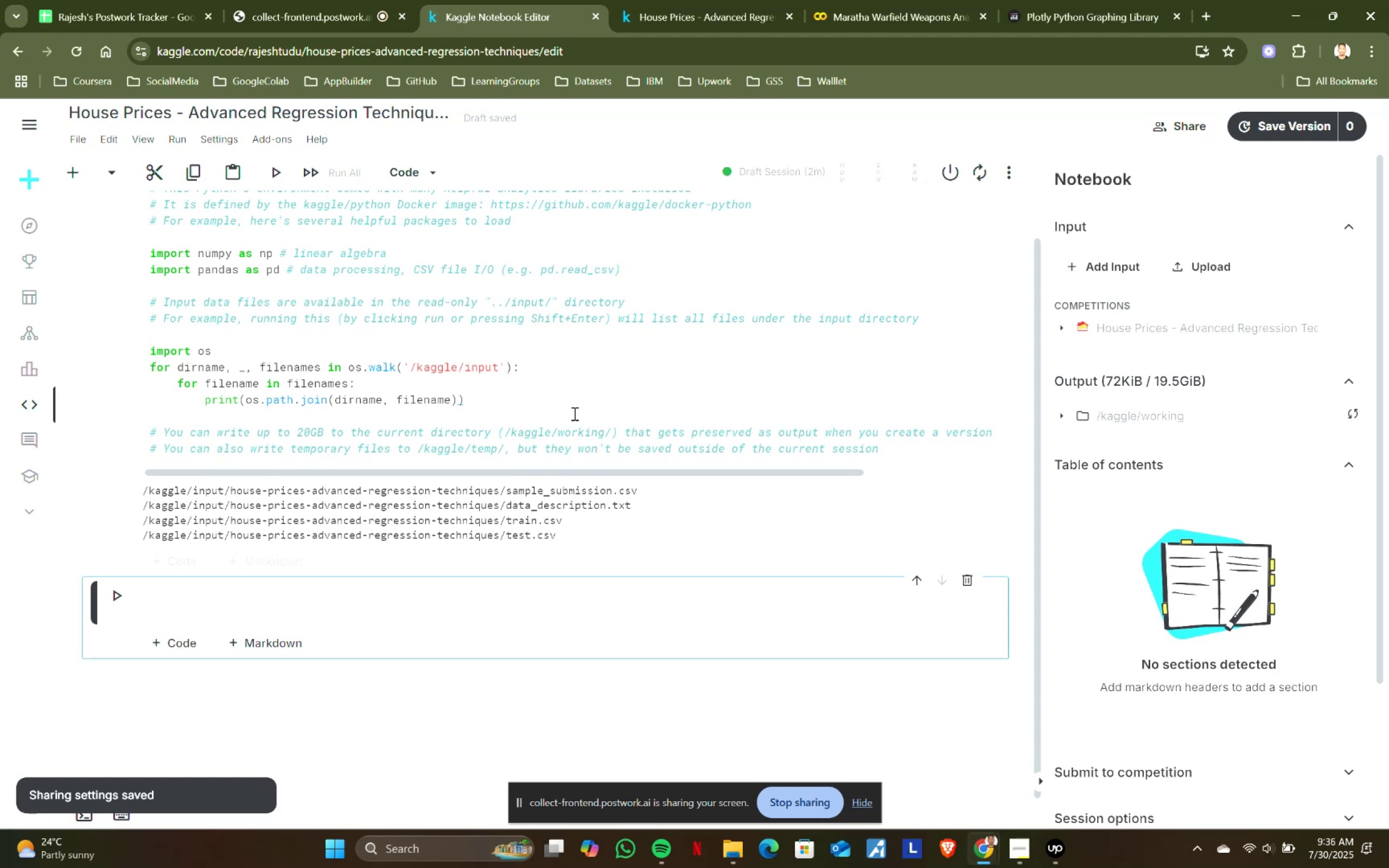 
scroll: coordinate [556, 575], scroll_direction: down, amount: 2.0
 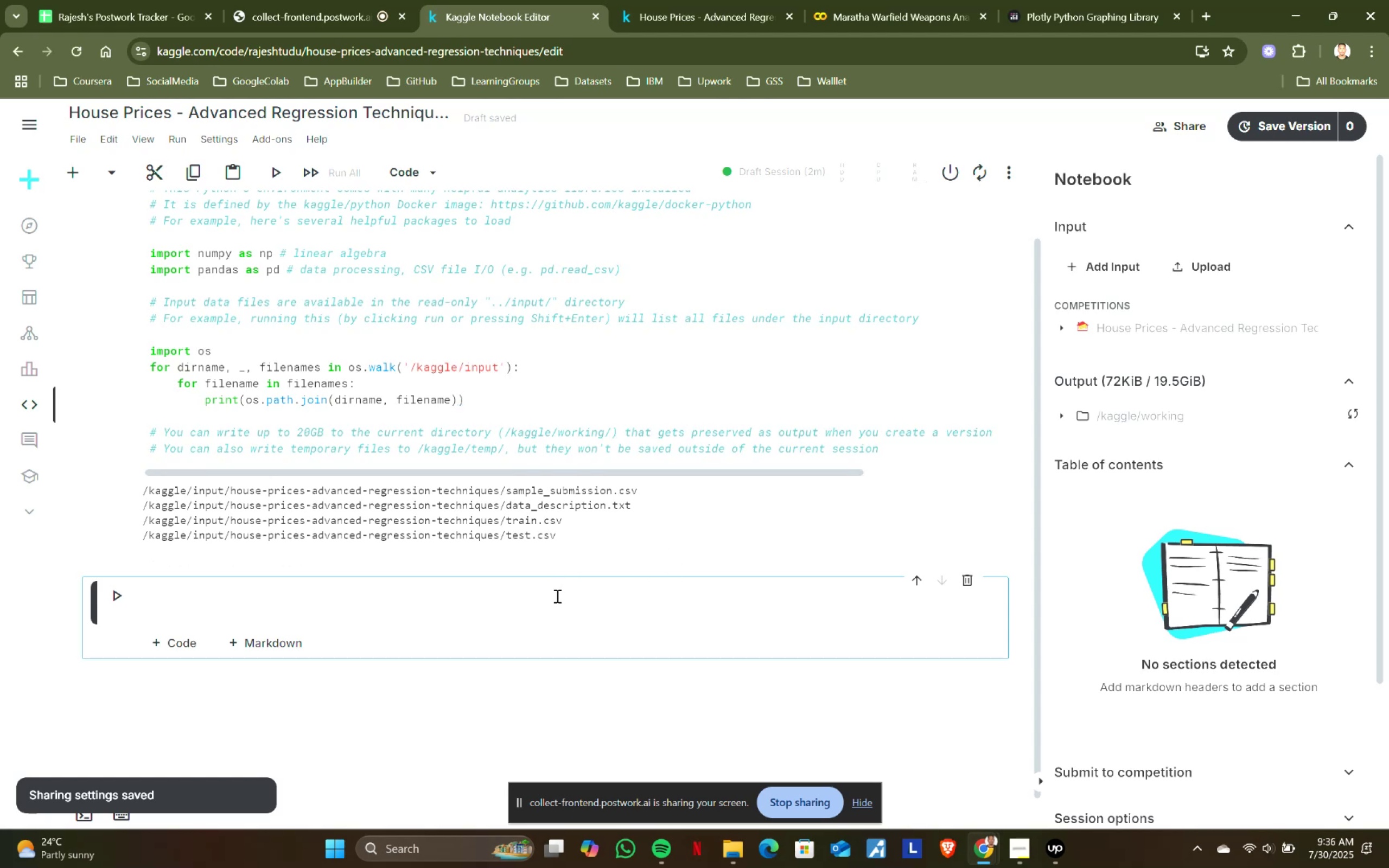 
scroll: coordinate [559, 605], scroll_direction: none, amount: 0.0
 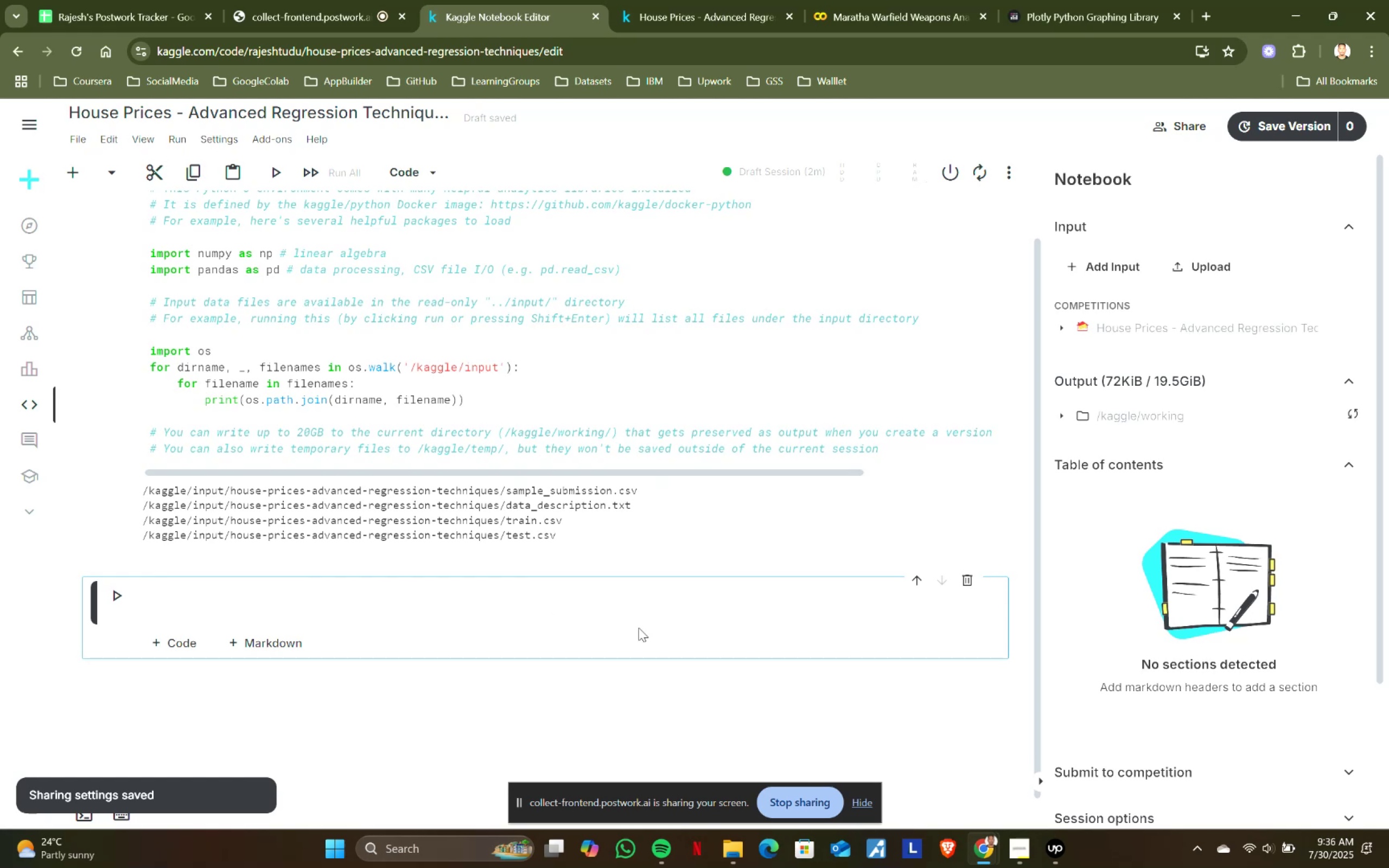 
left_click([207, 609])
 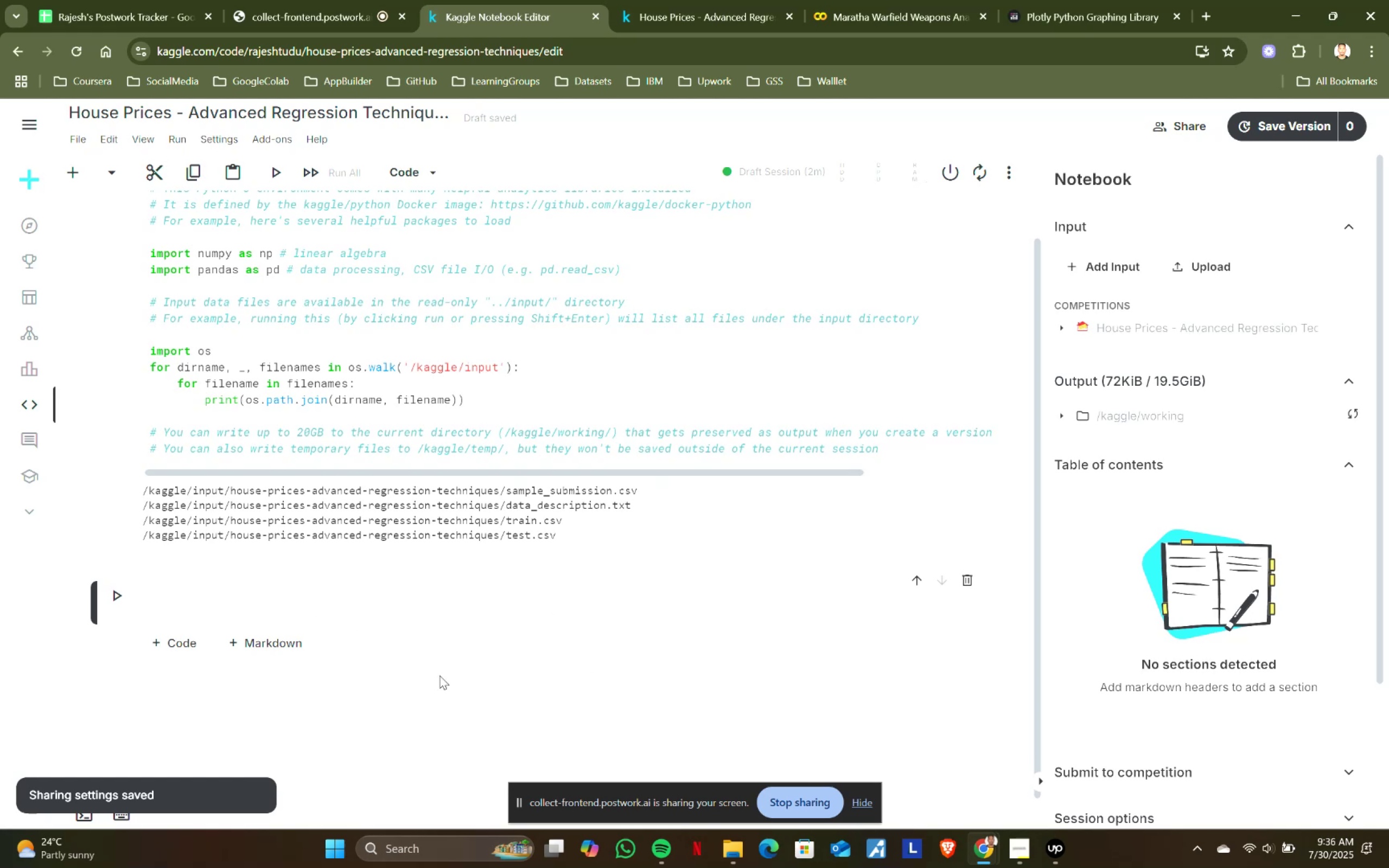 
double_click([322, 605])
 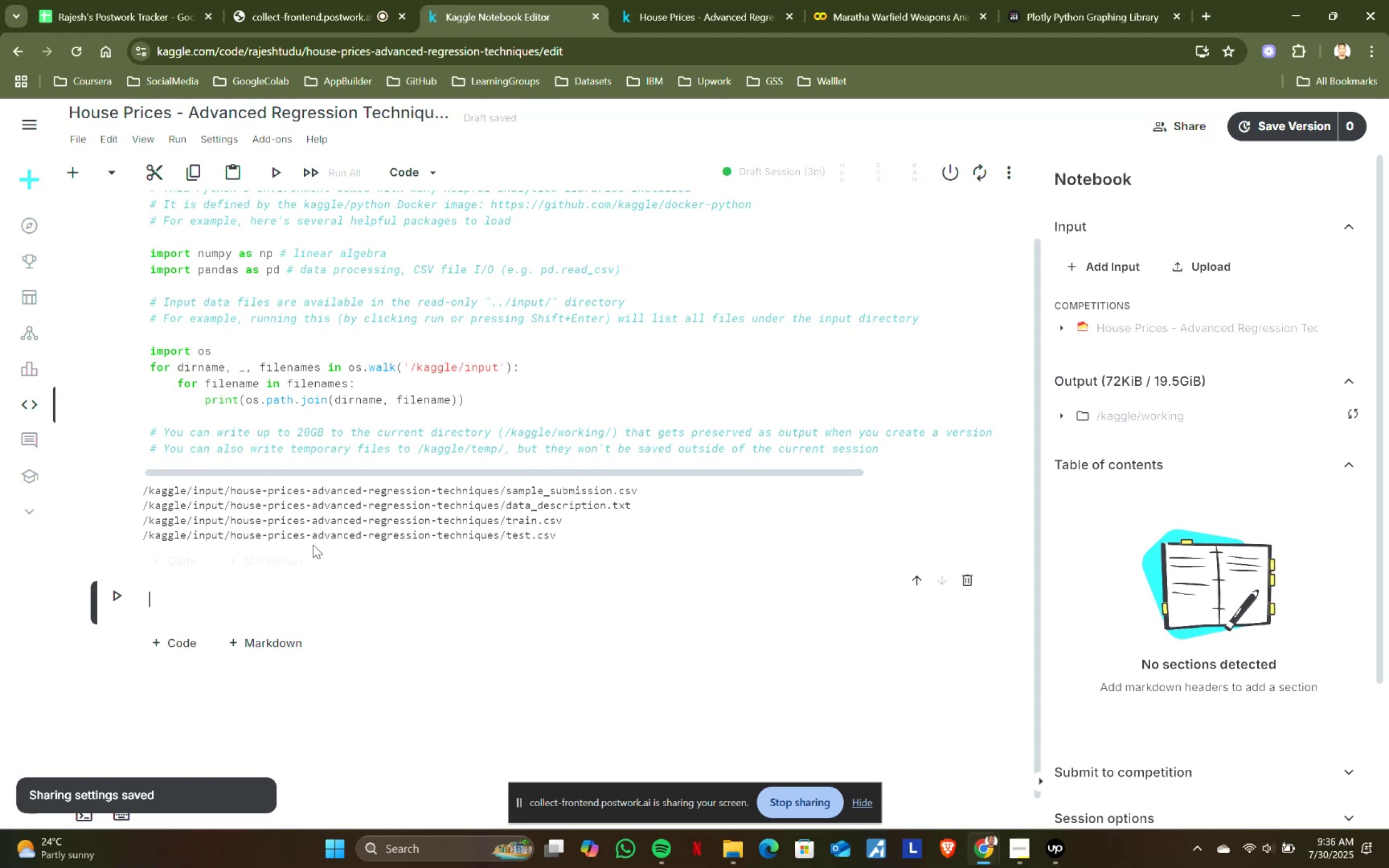 
wait(38.58)
 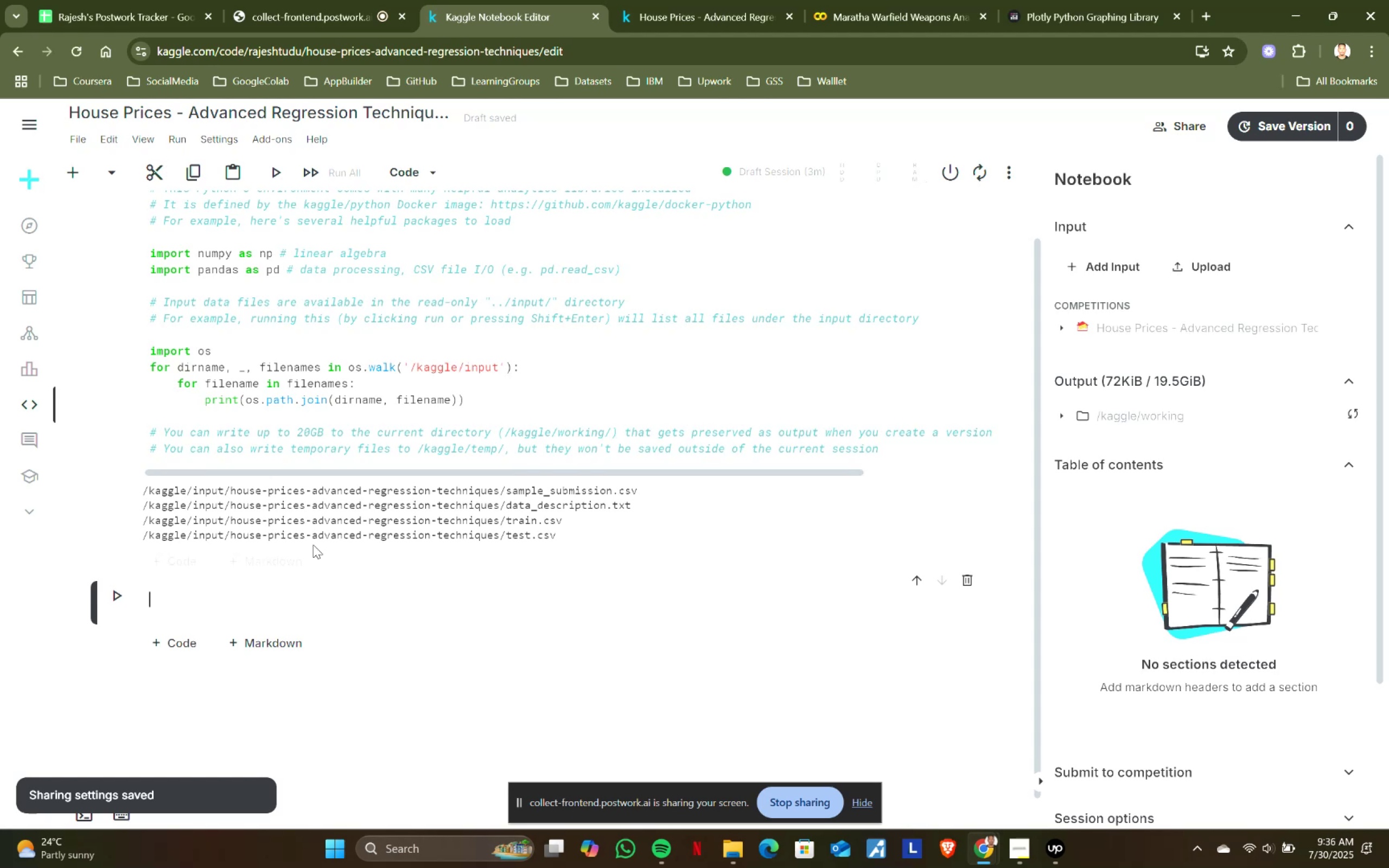 
scroll: coordinate [378, 390], scroll_direction: up, amount: 1.0
 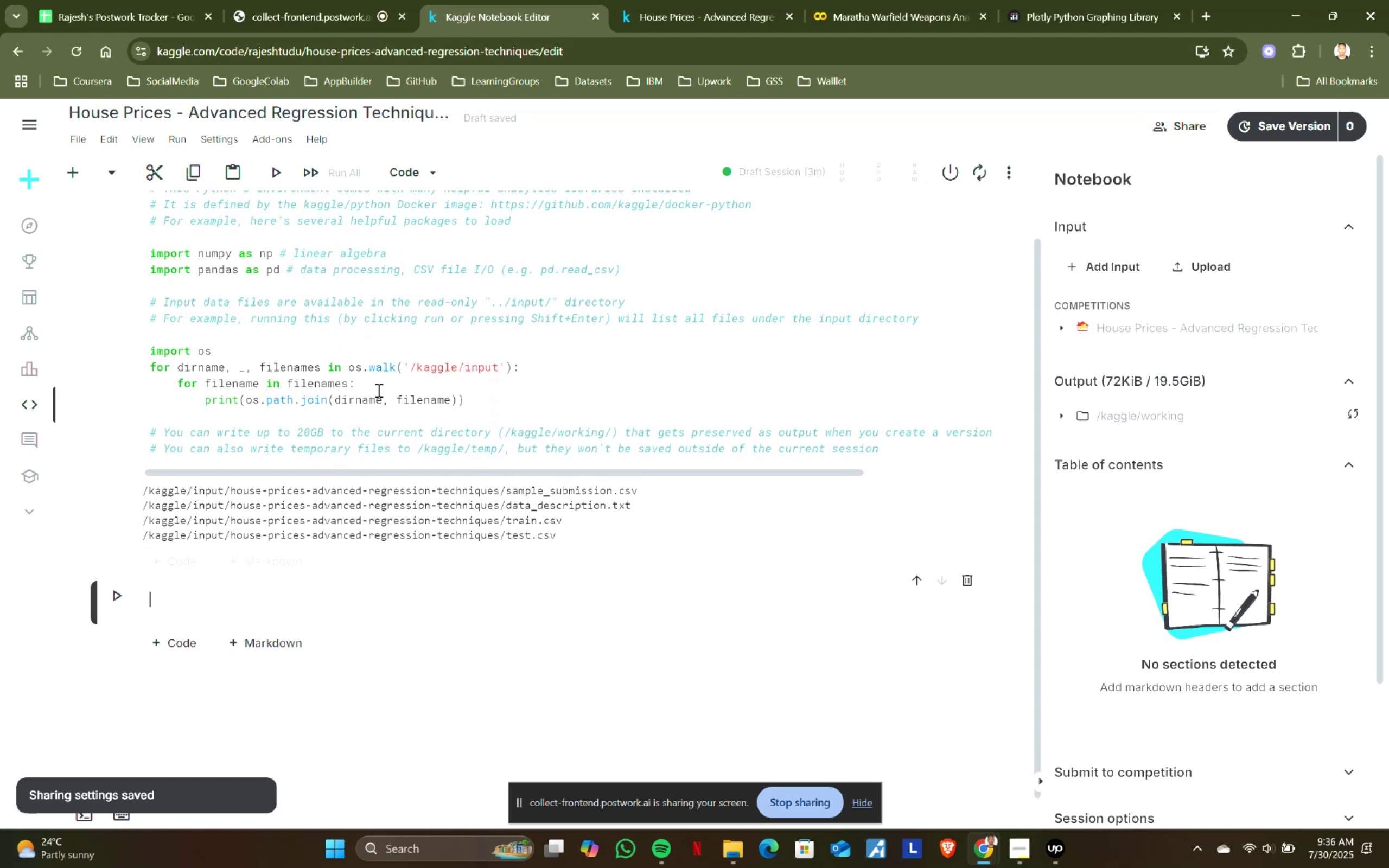 
scroll: coordinate [355, 406], scroll_direction: down, amount: 4.0
 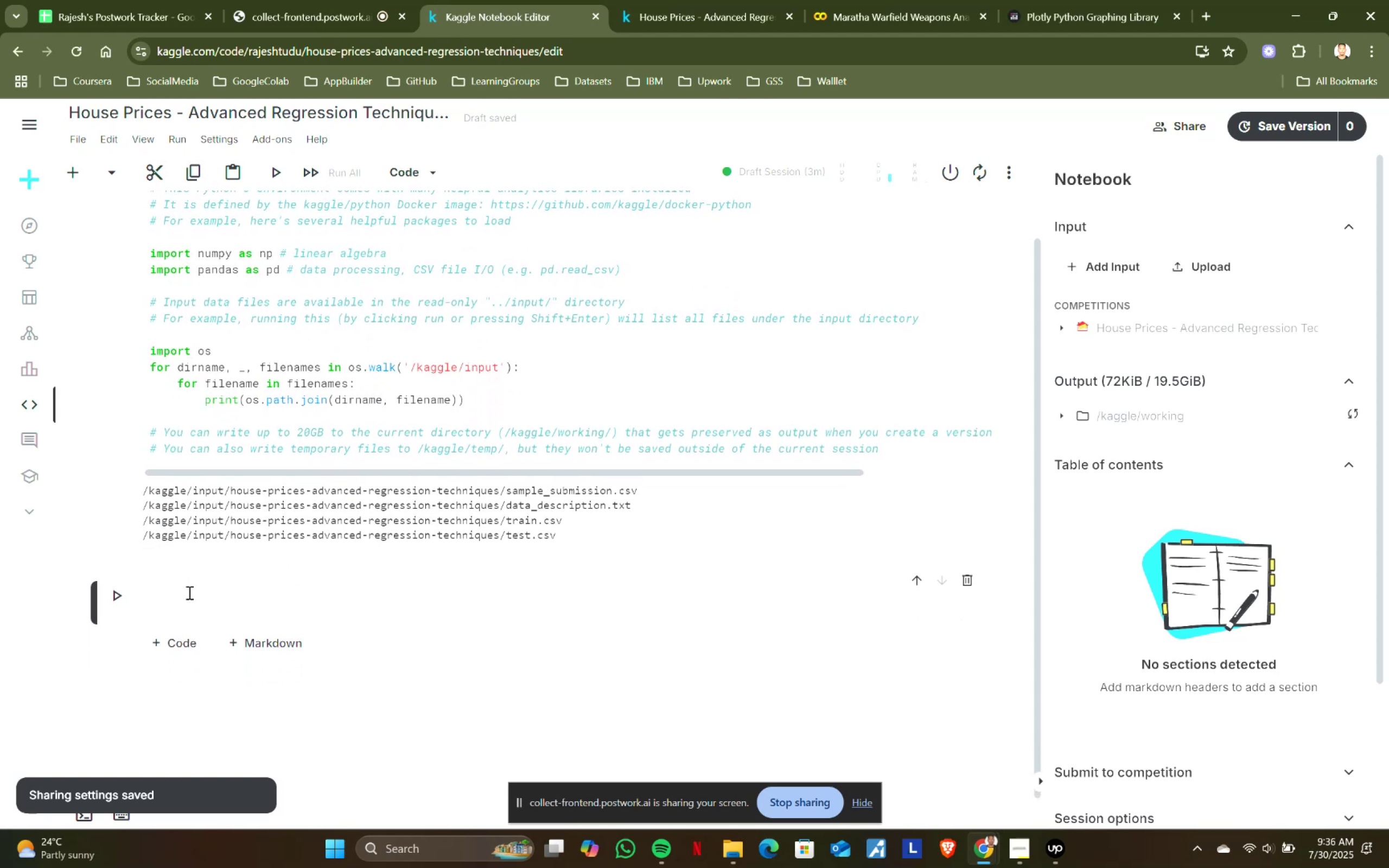 
left_click([187, 598])
 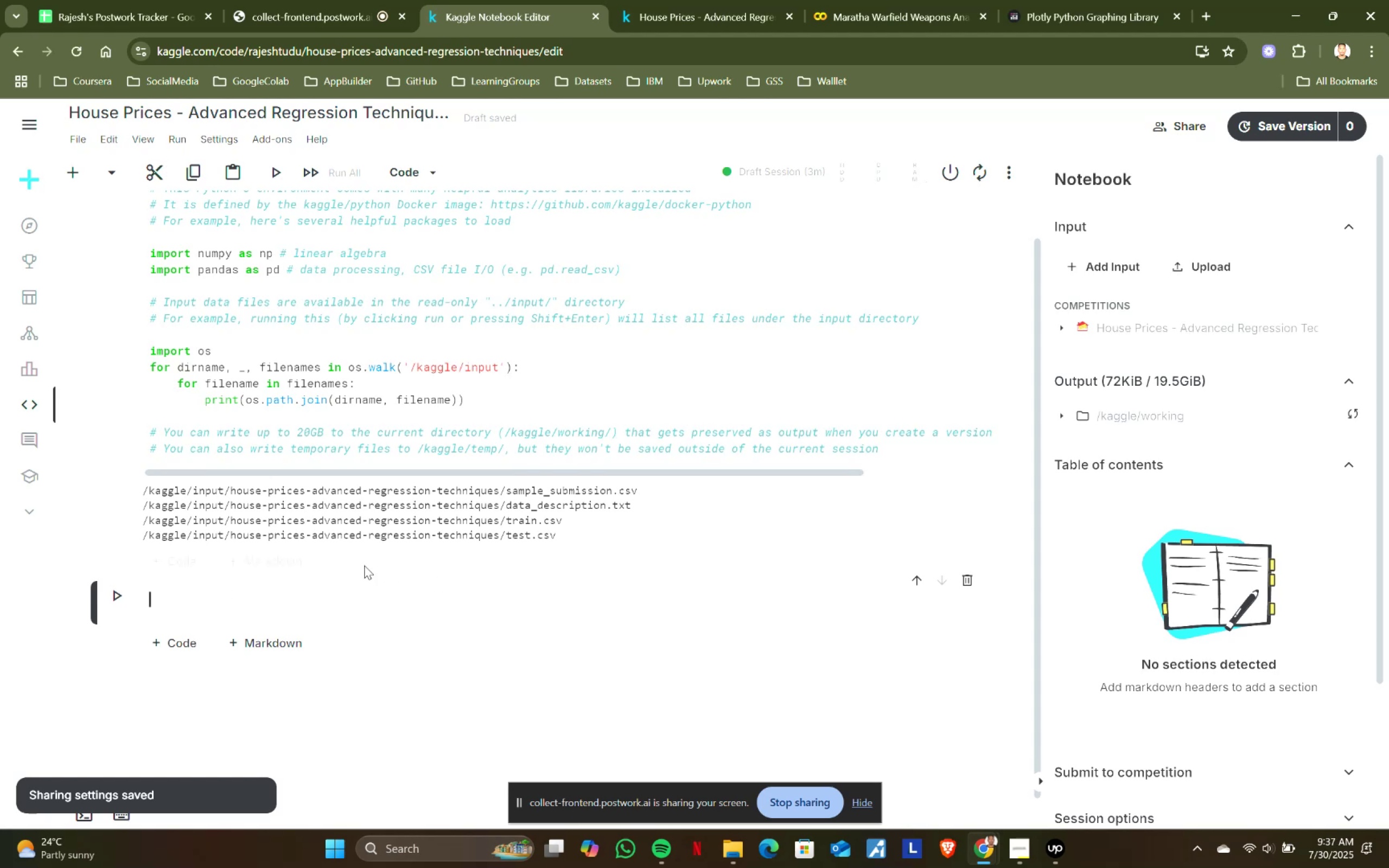 
double_click([256, 590])
 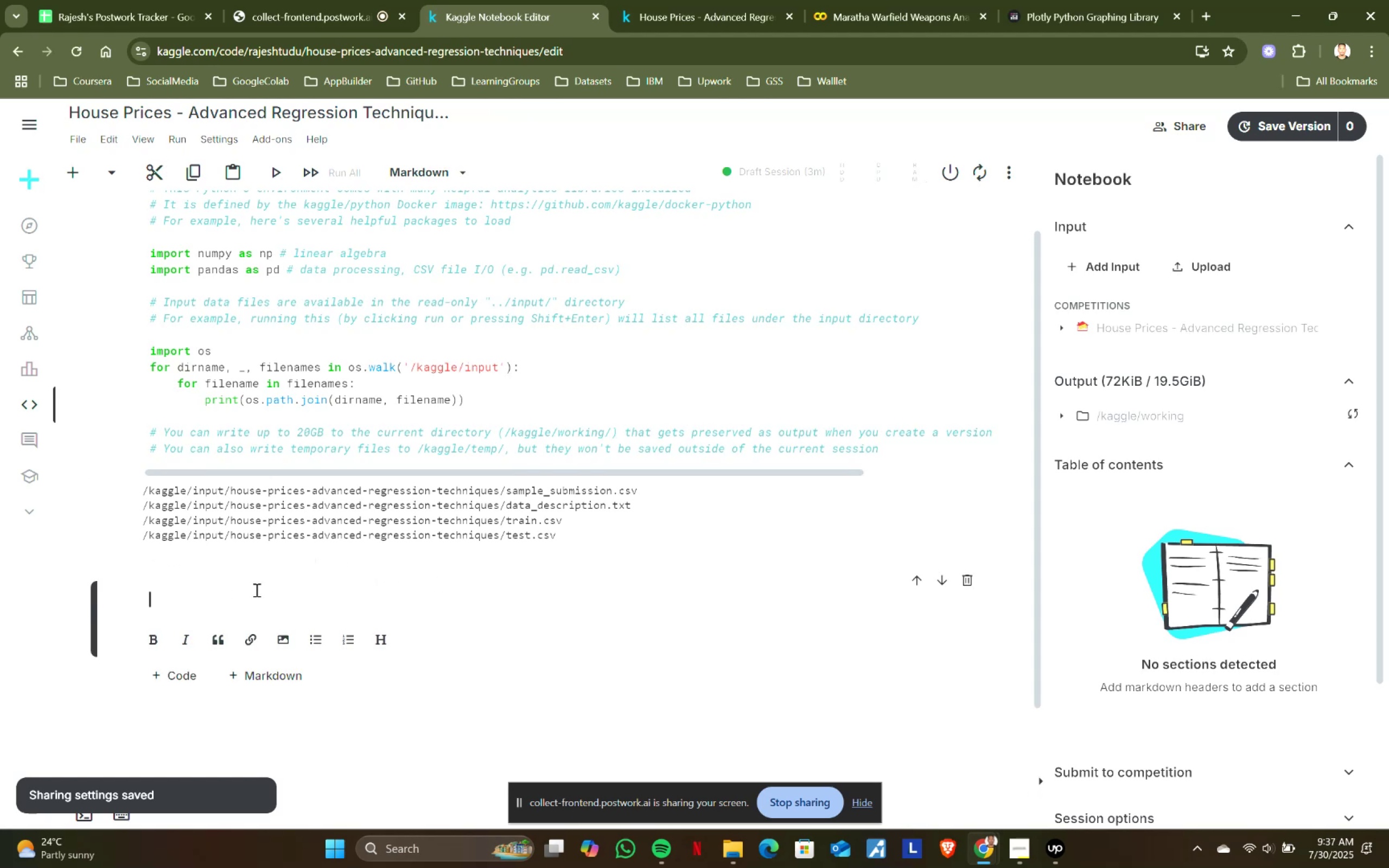 
type(###)
key(Backspace)
type( L)
key(Backspace)
type(Import Modules)
 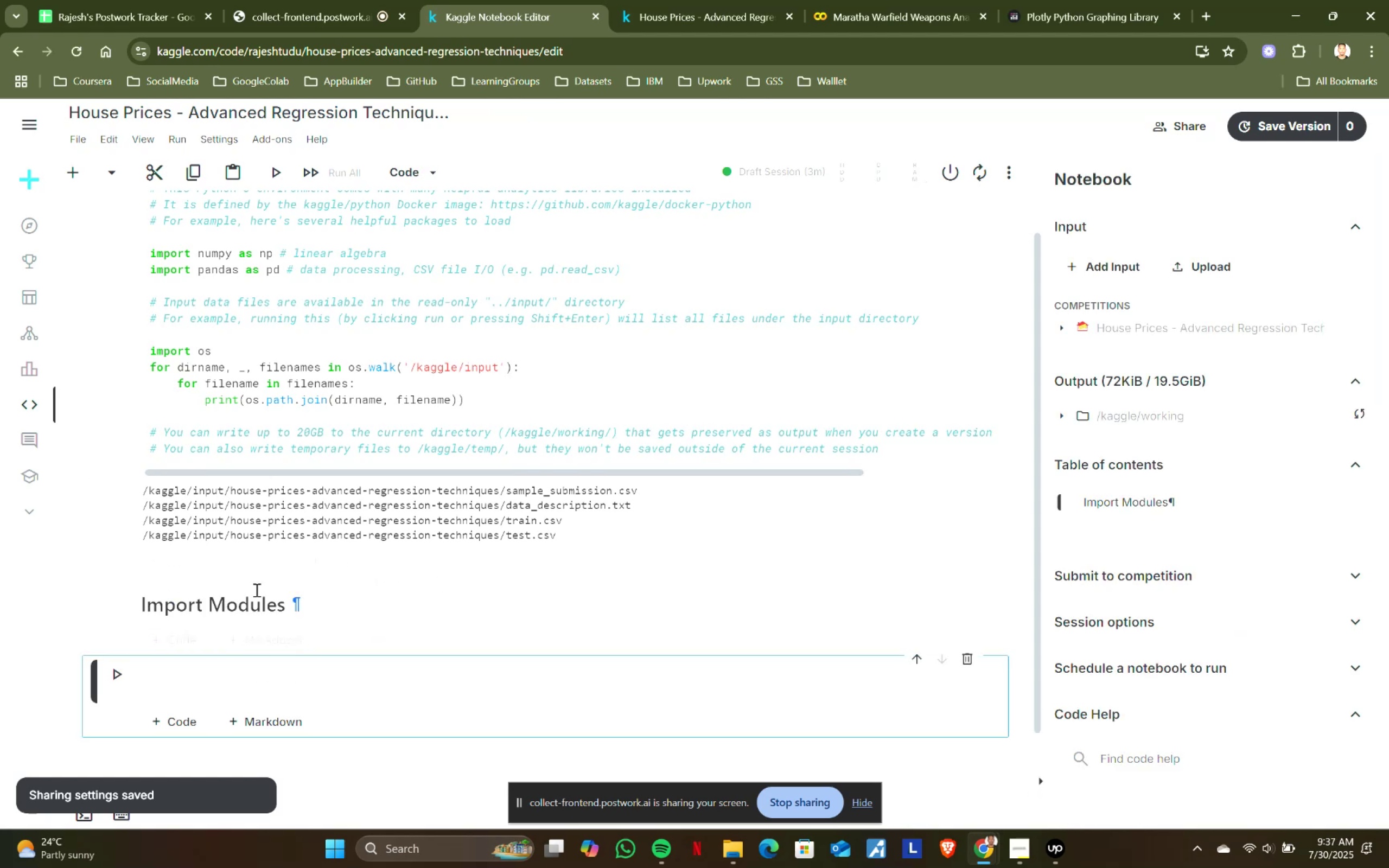 
 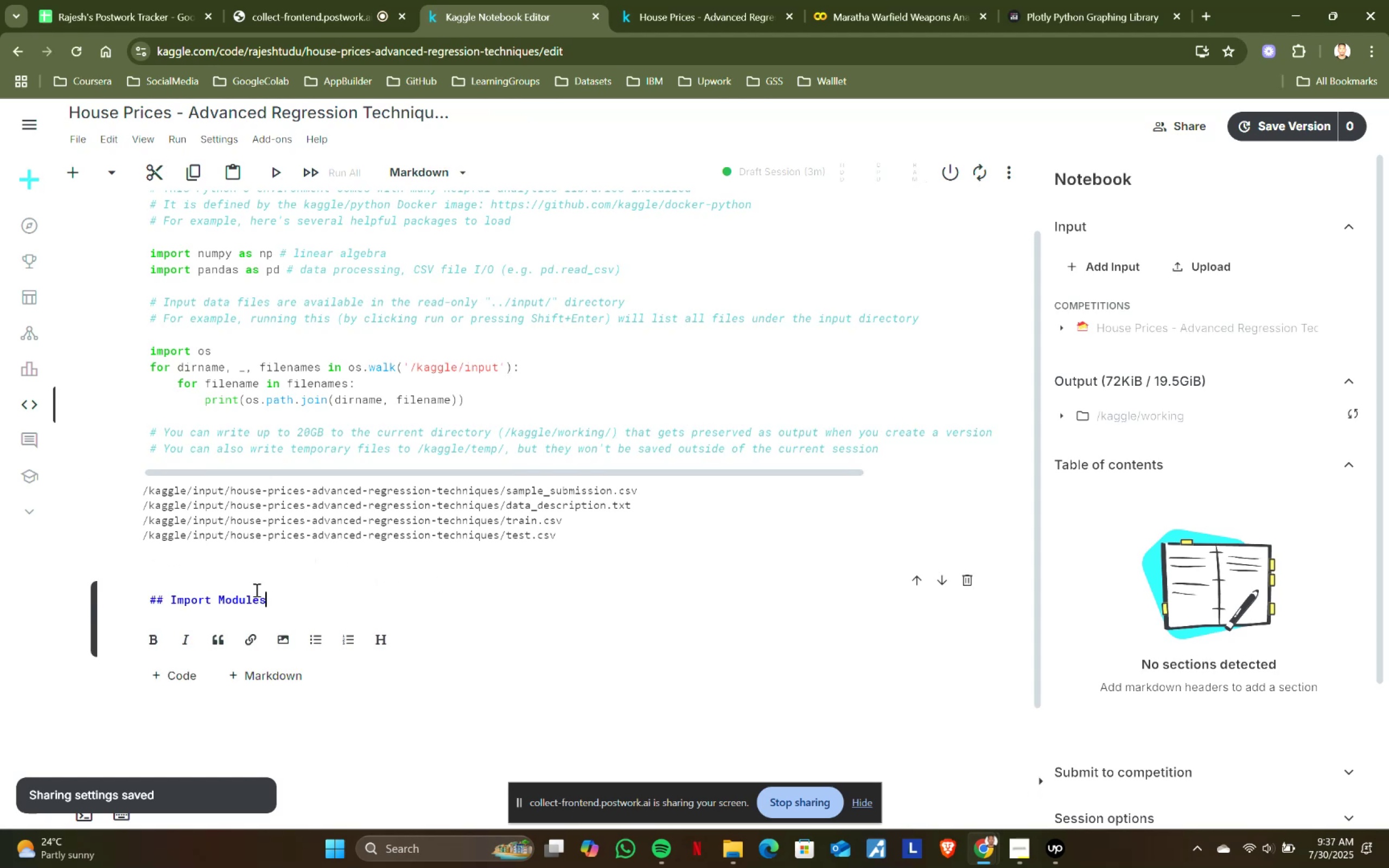 
key(Shift+Enter)
 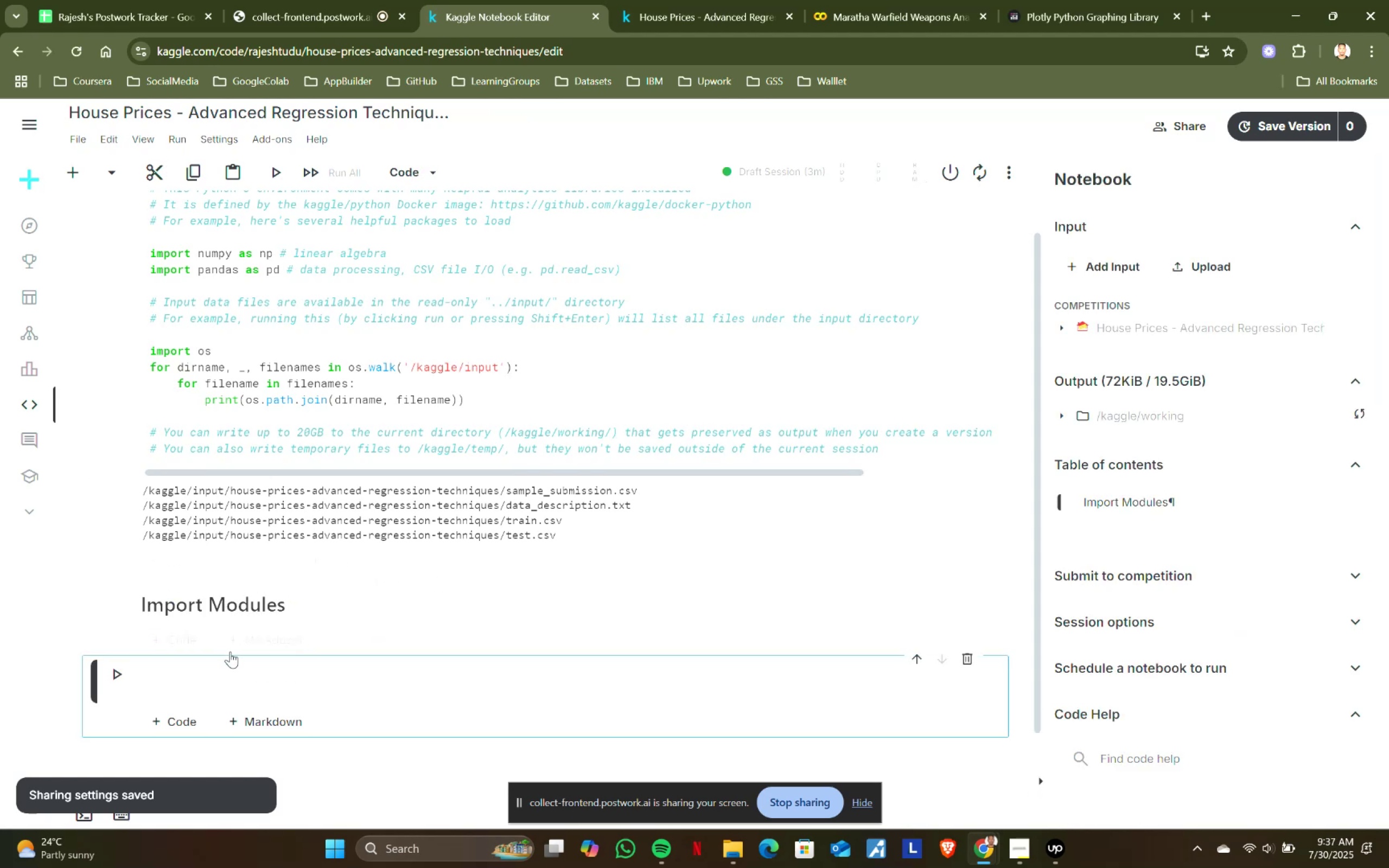 
left_click([227, 677])
 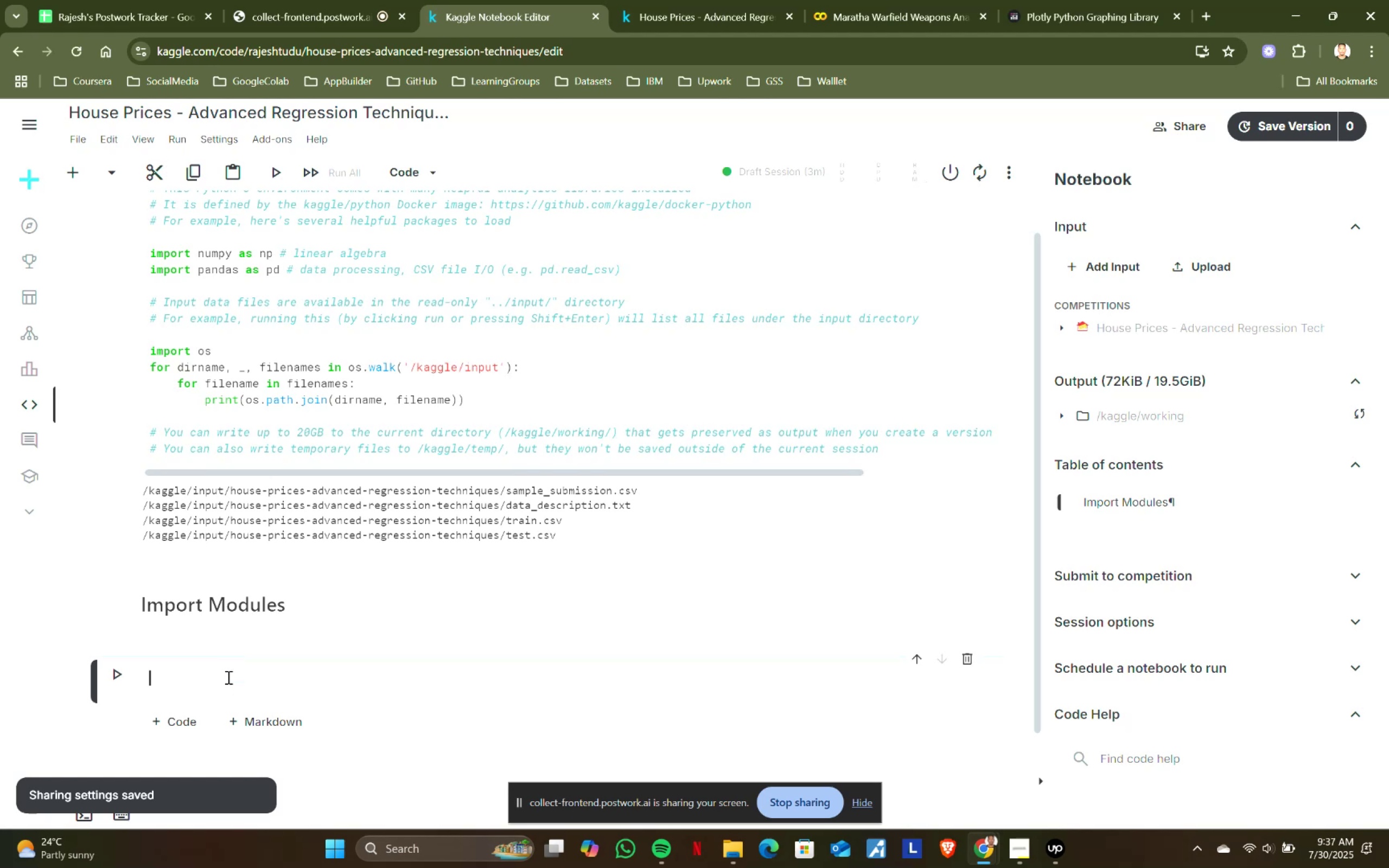 
type(Im)
key(Backspace)
key(Backspace)
type(import pandas as pd)
 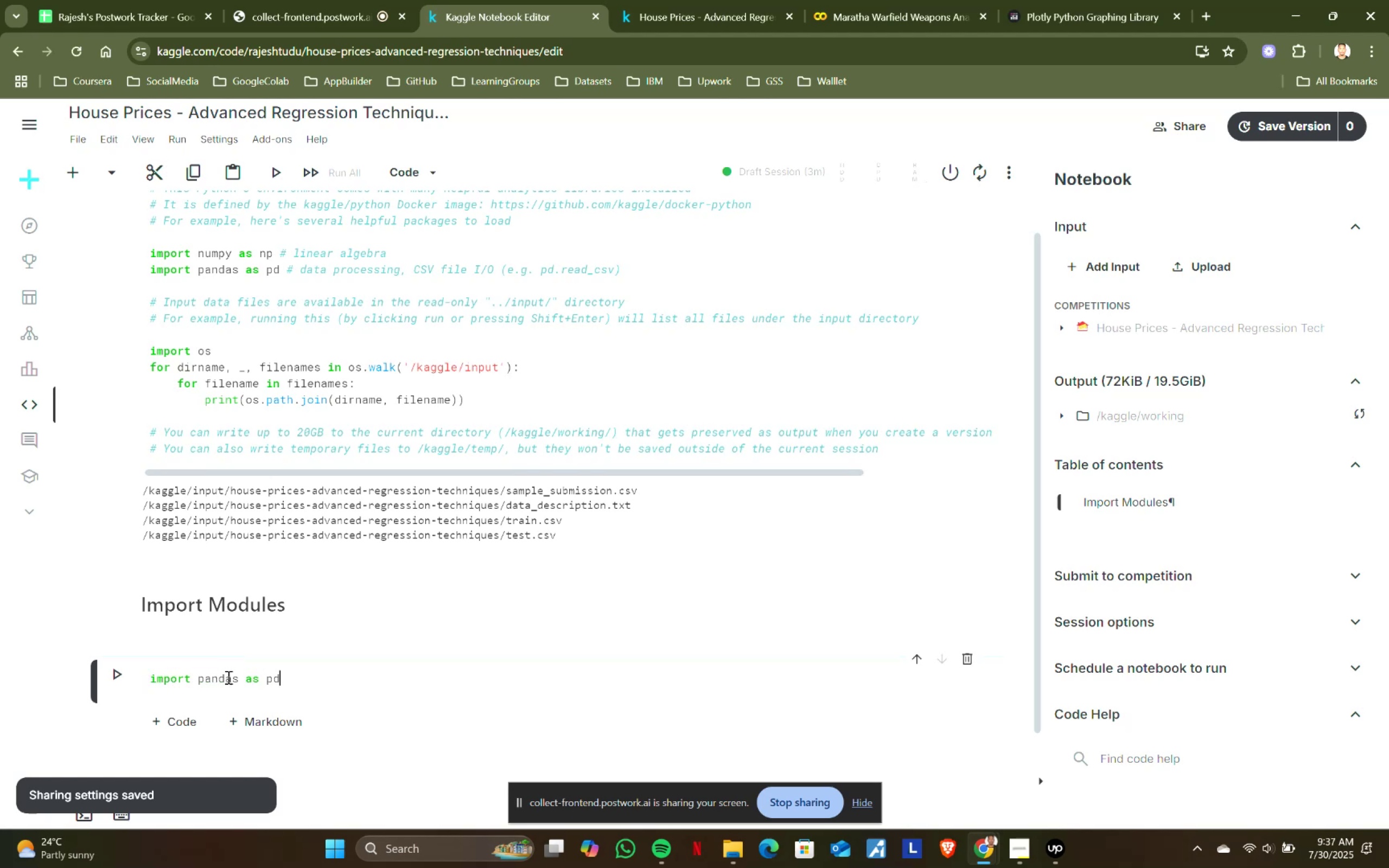 
key(Enter)
 